 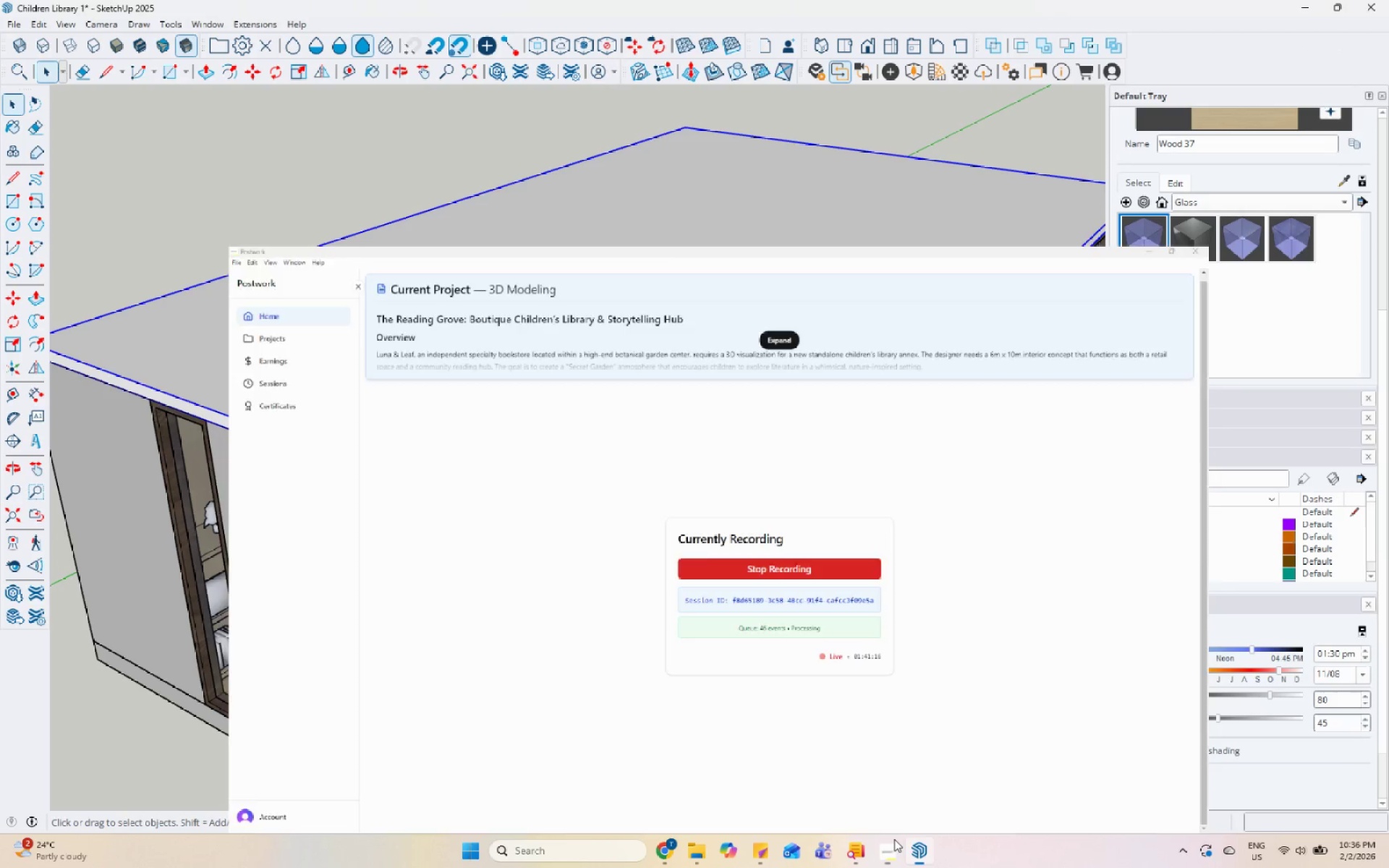 
key(Control+S)
 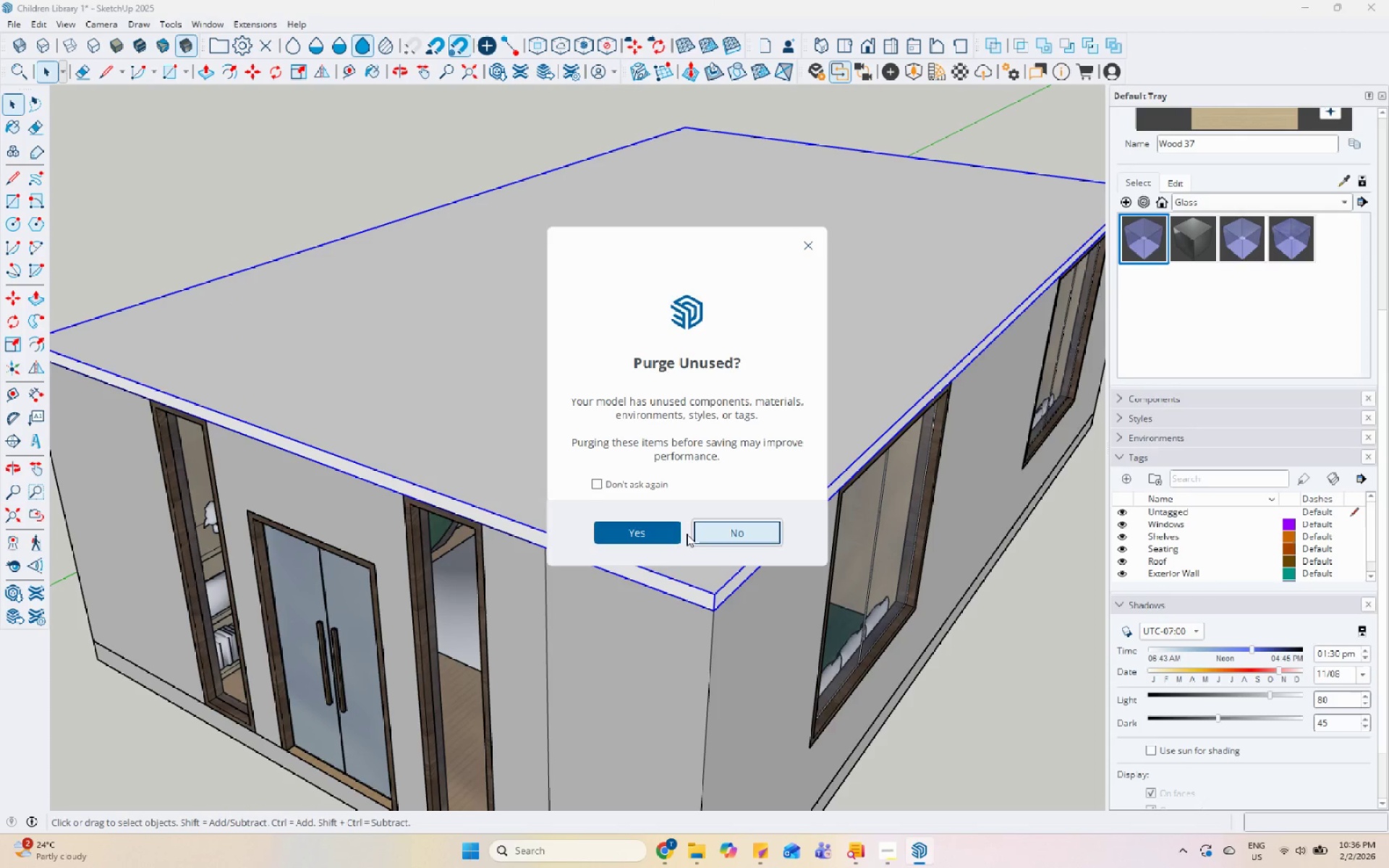 
left_click([661, 541])
 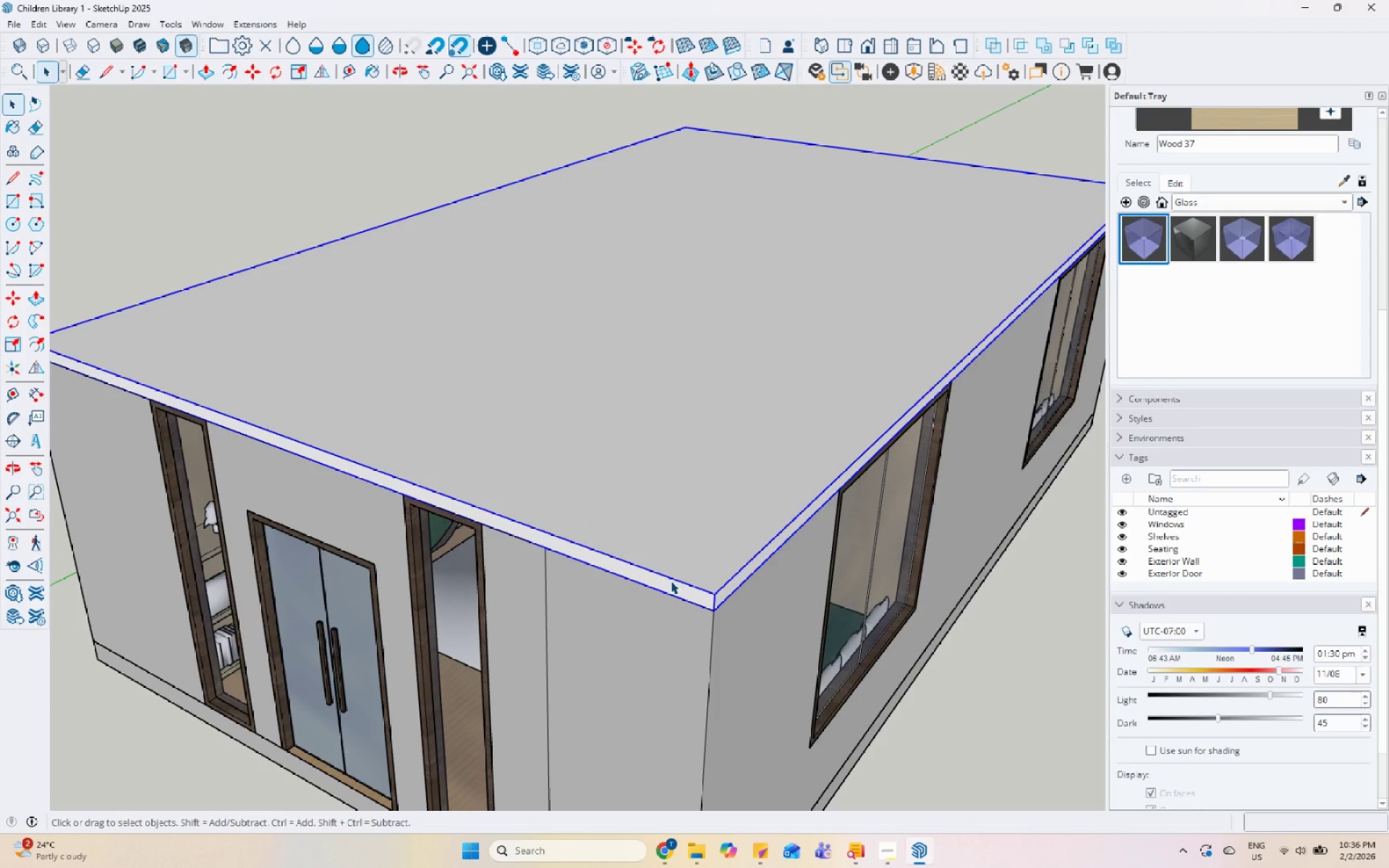 
double_click([671, 581])
 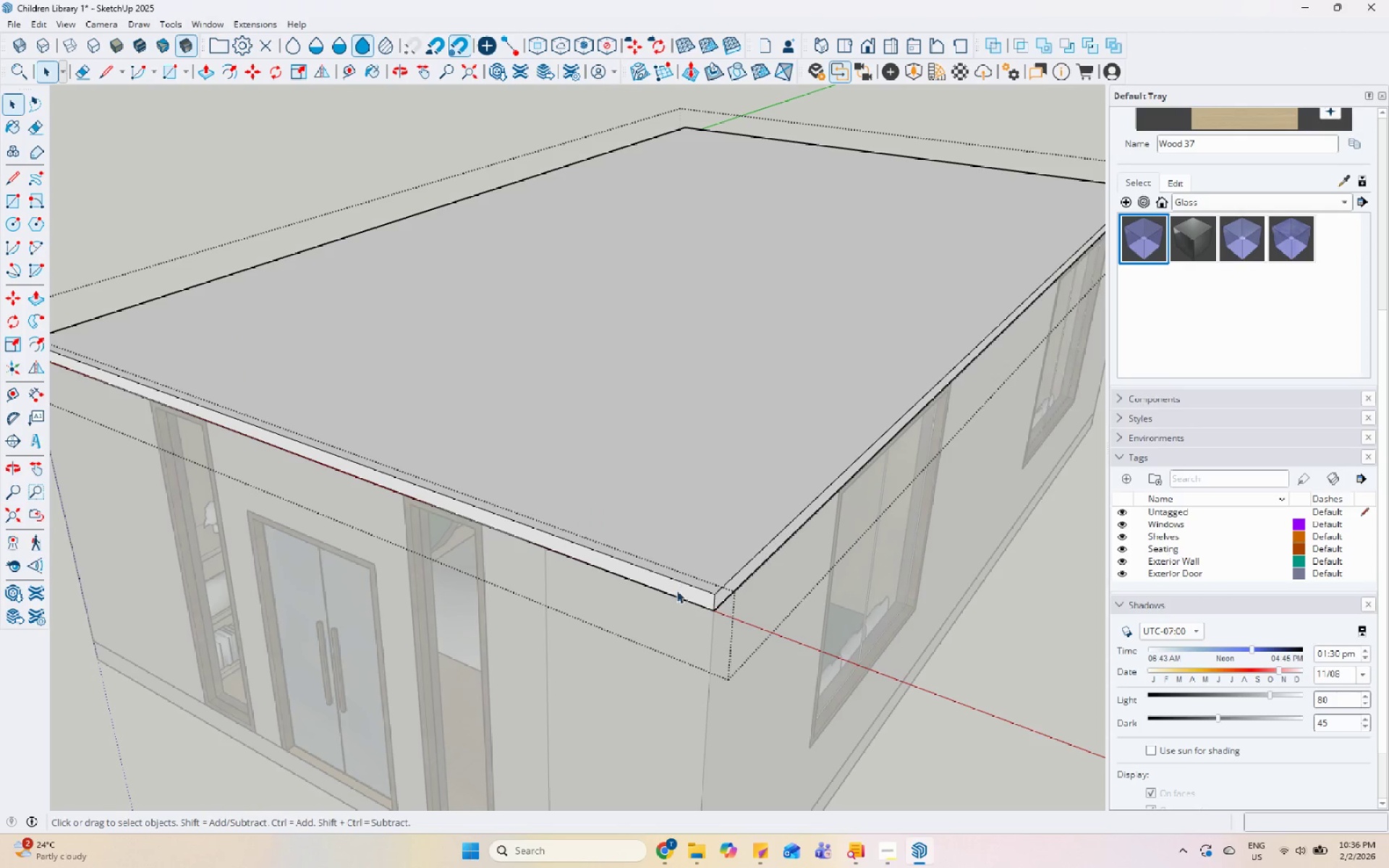 
triple_click([676, 590])
 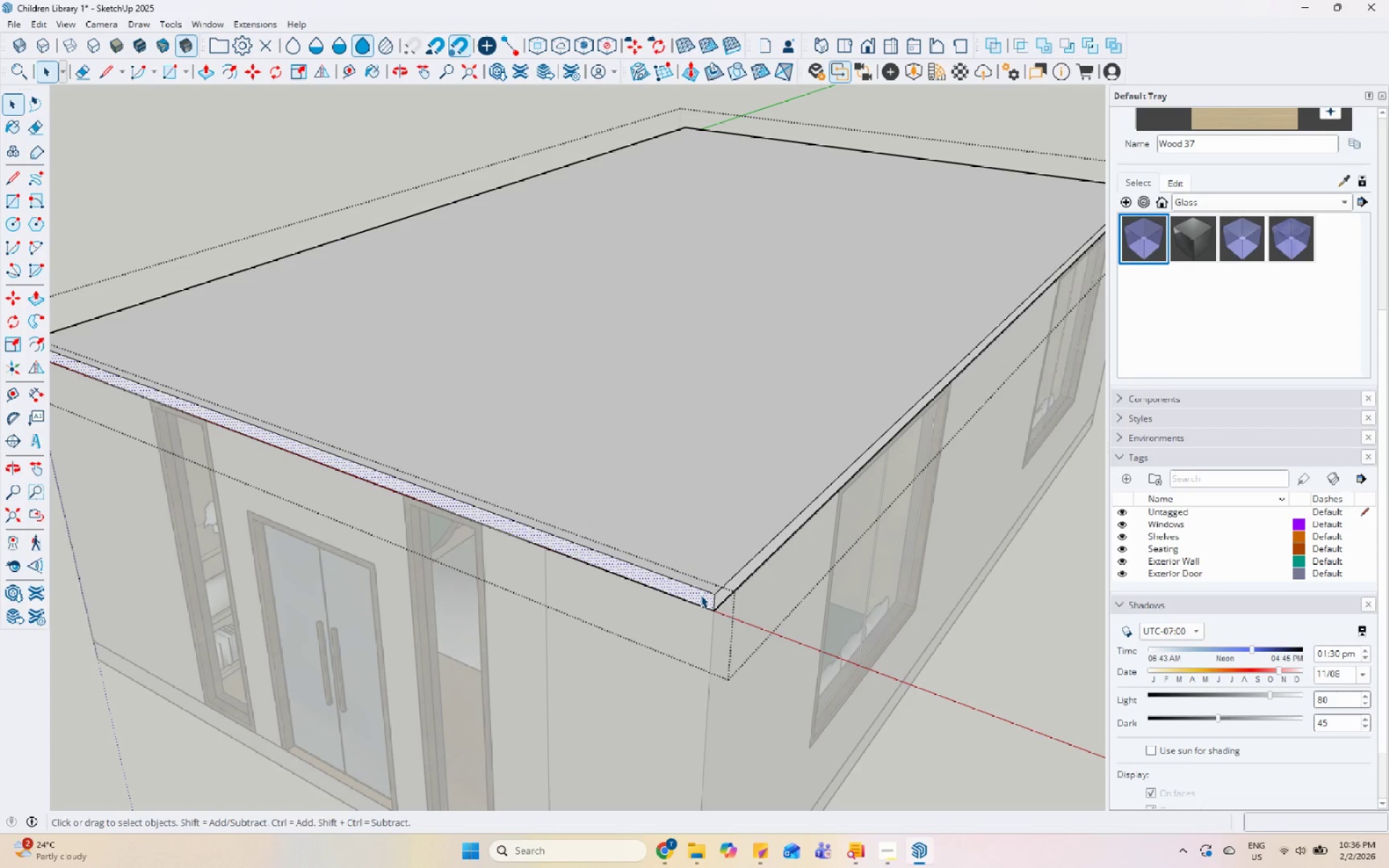 
key(P)
 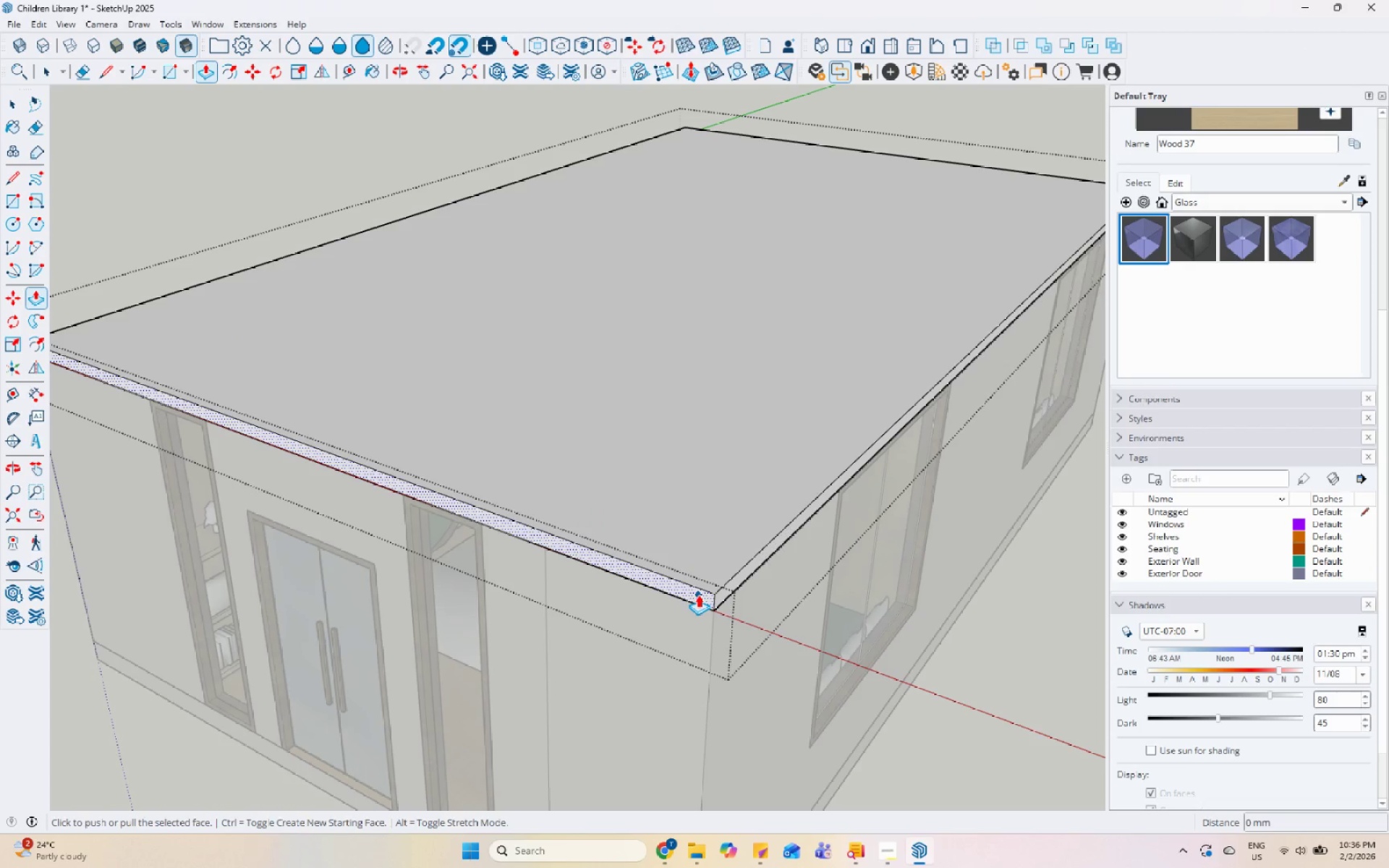 
left_click([698, 595])
 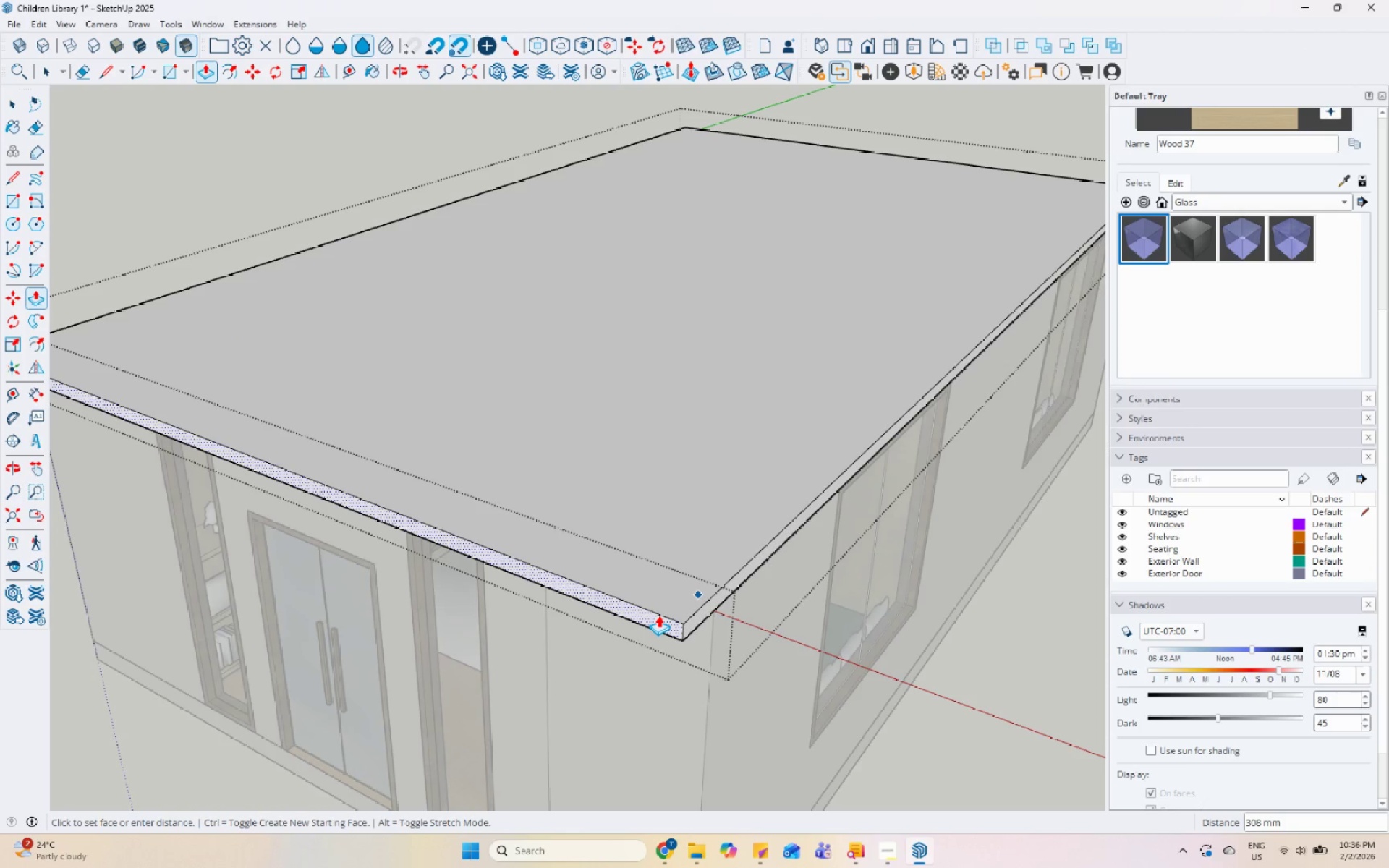 
key(Numpad5)
 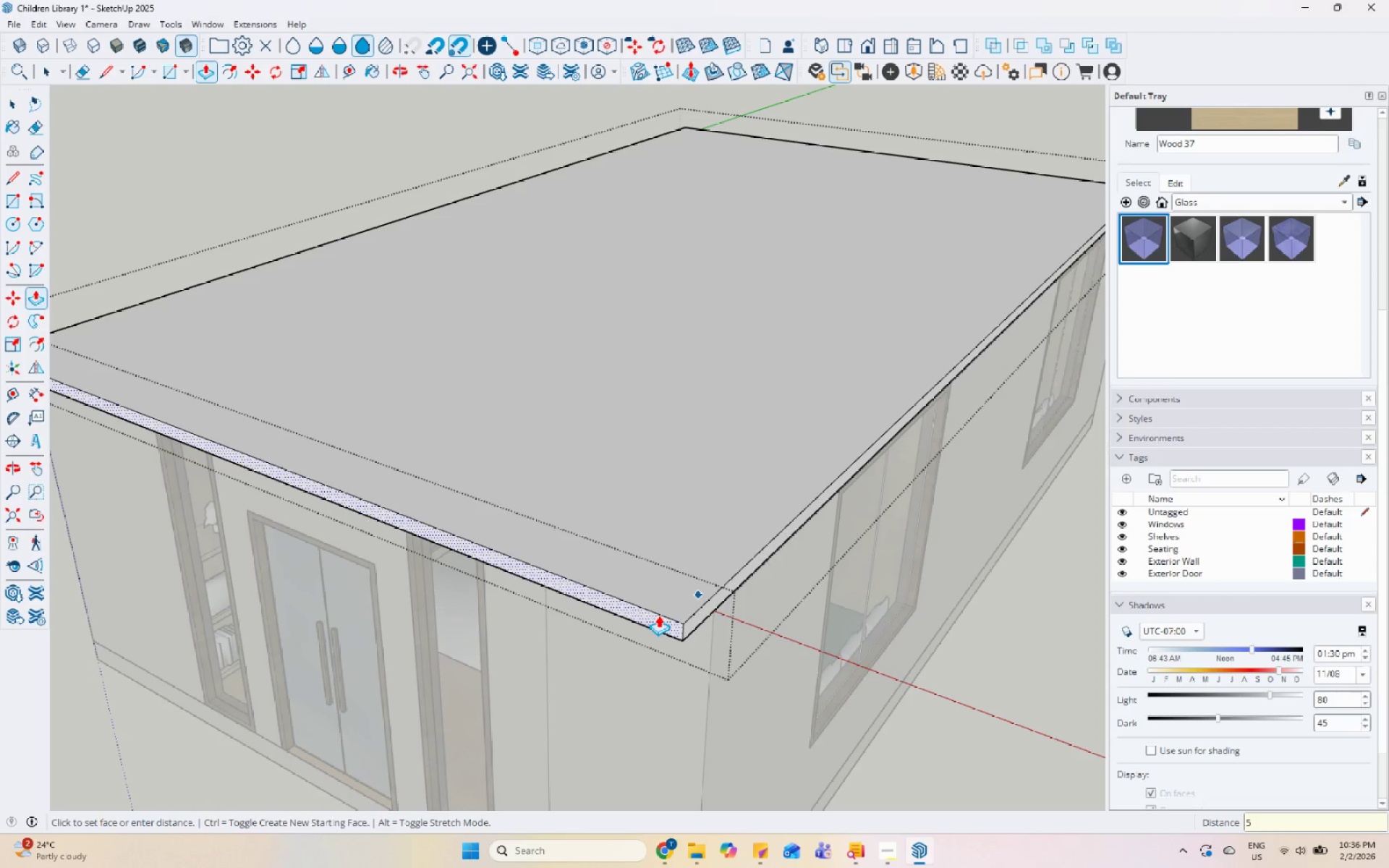 
key(Numpad0)
 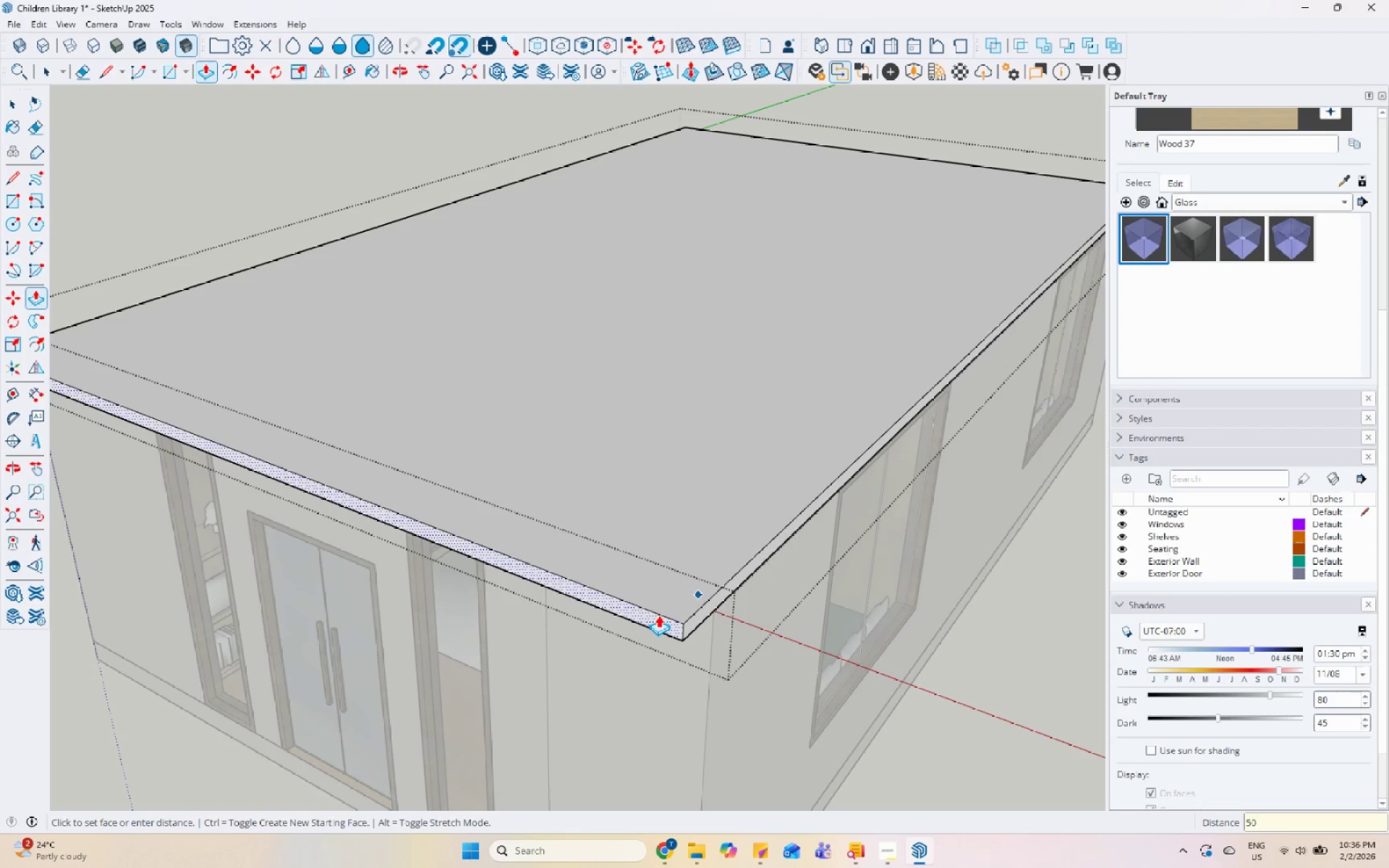 
key(Numpad0)
 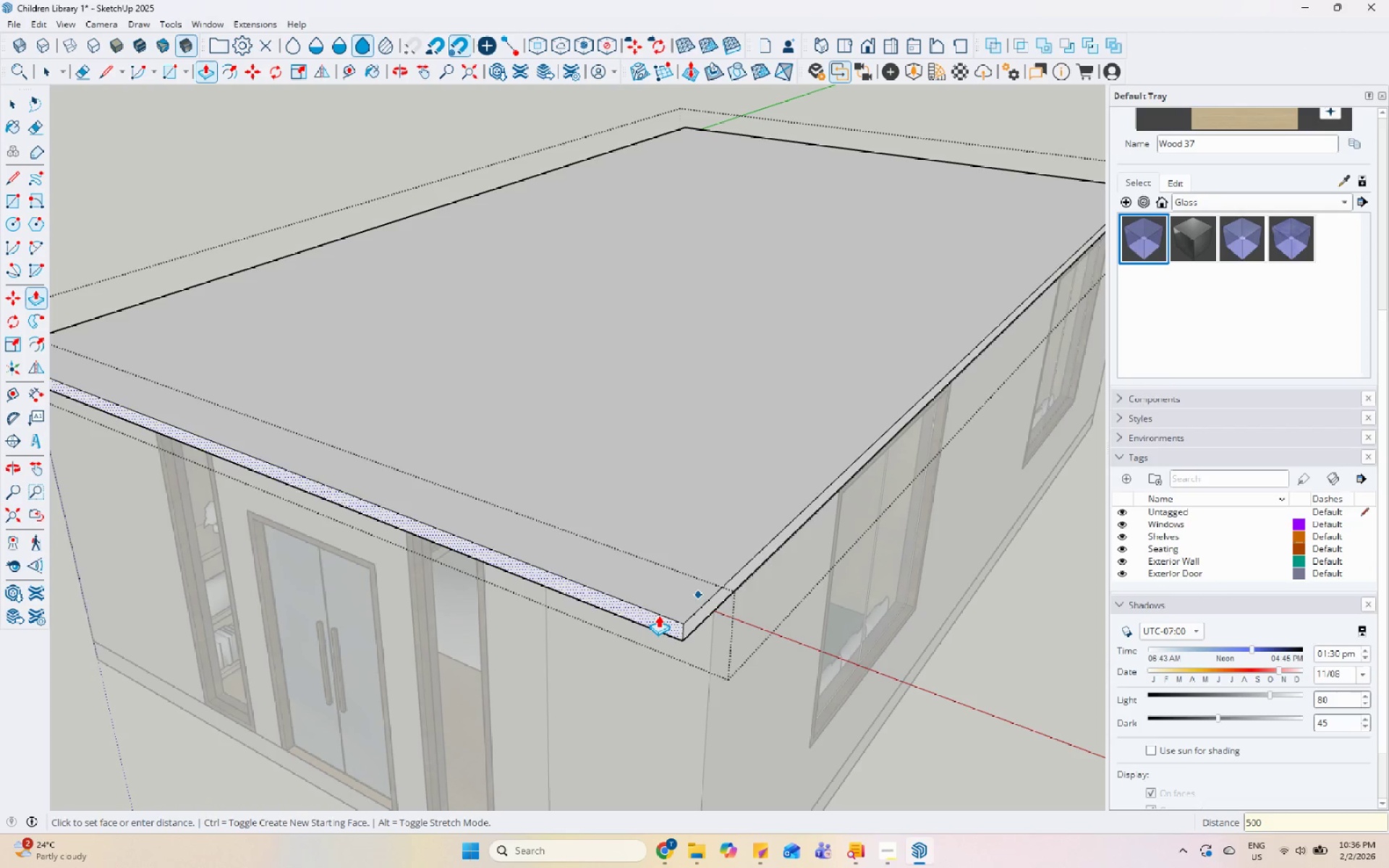 
key(Enter)
 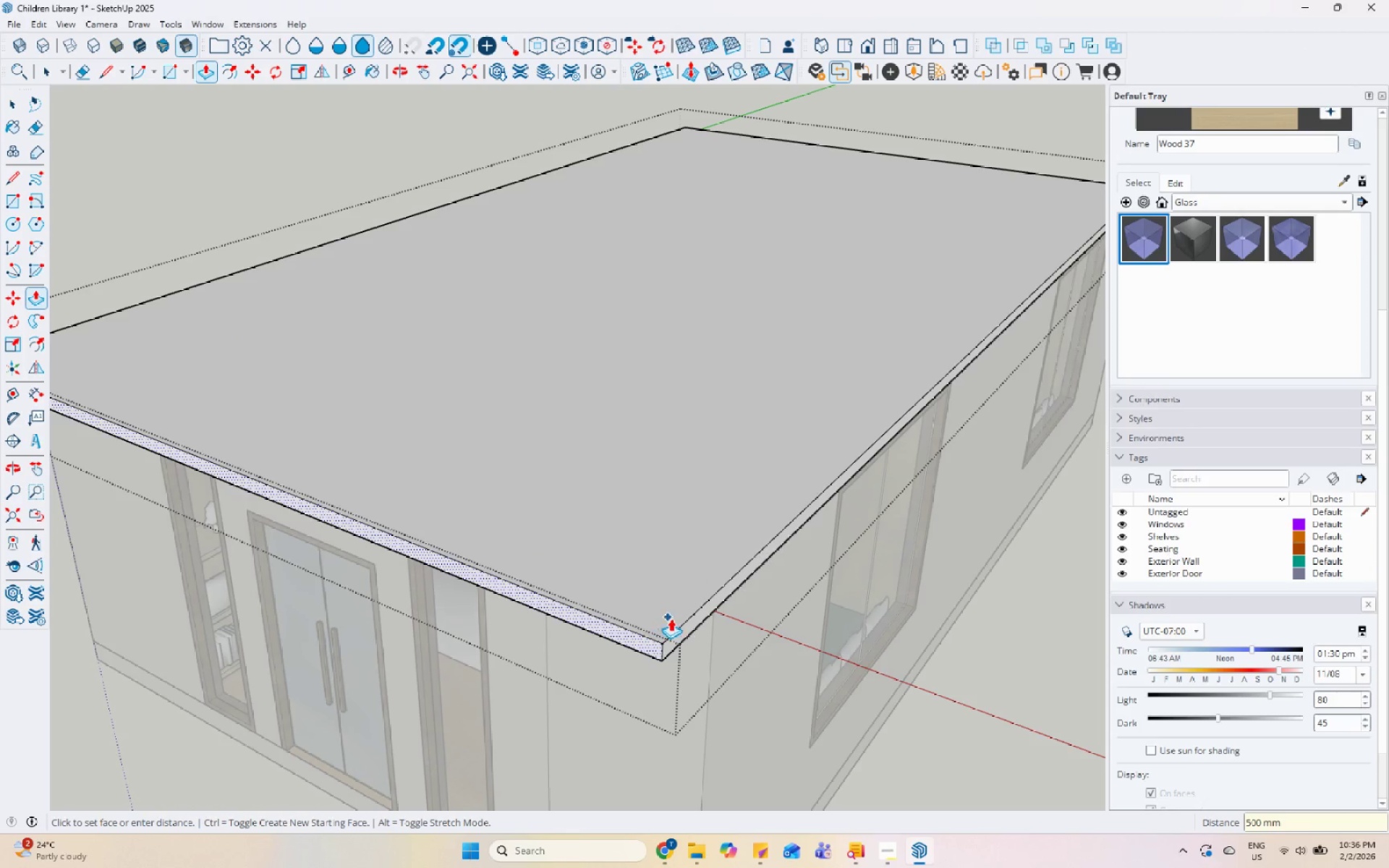 
key(Space)
 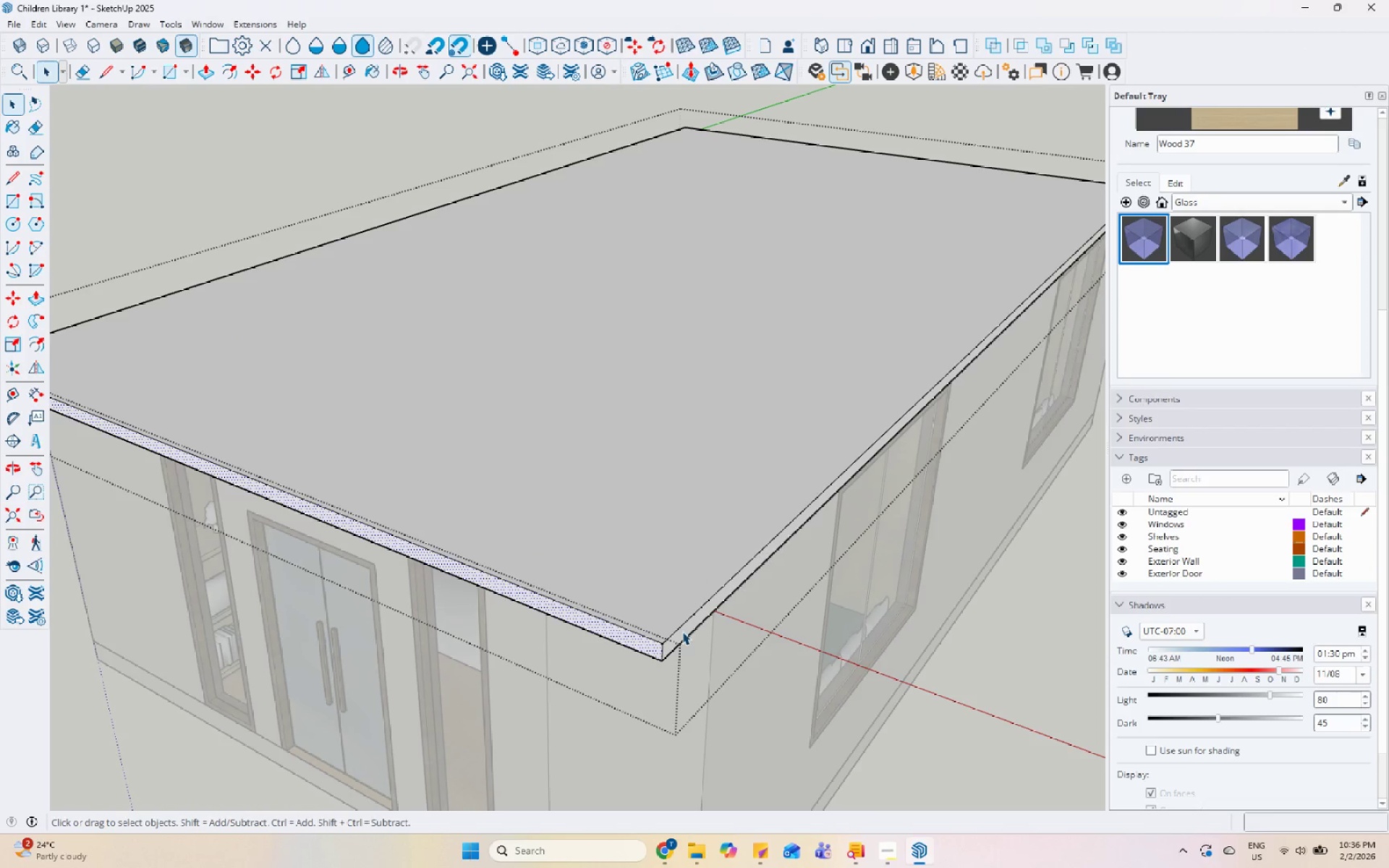 
left_click([687, 630])
 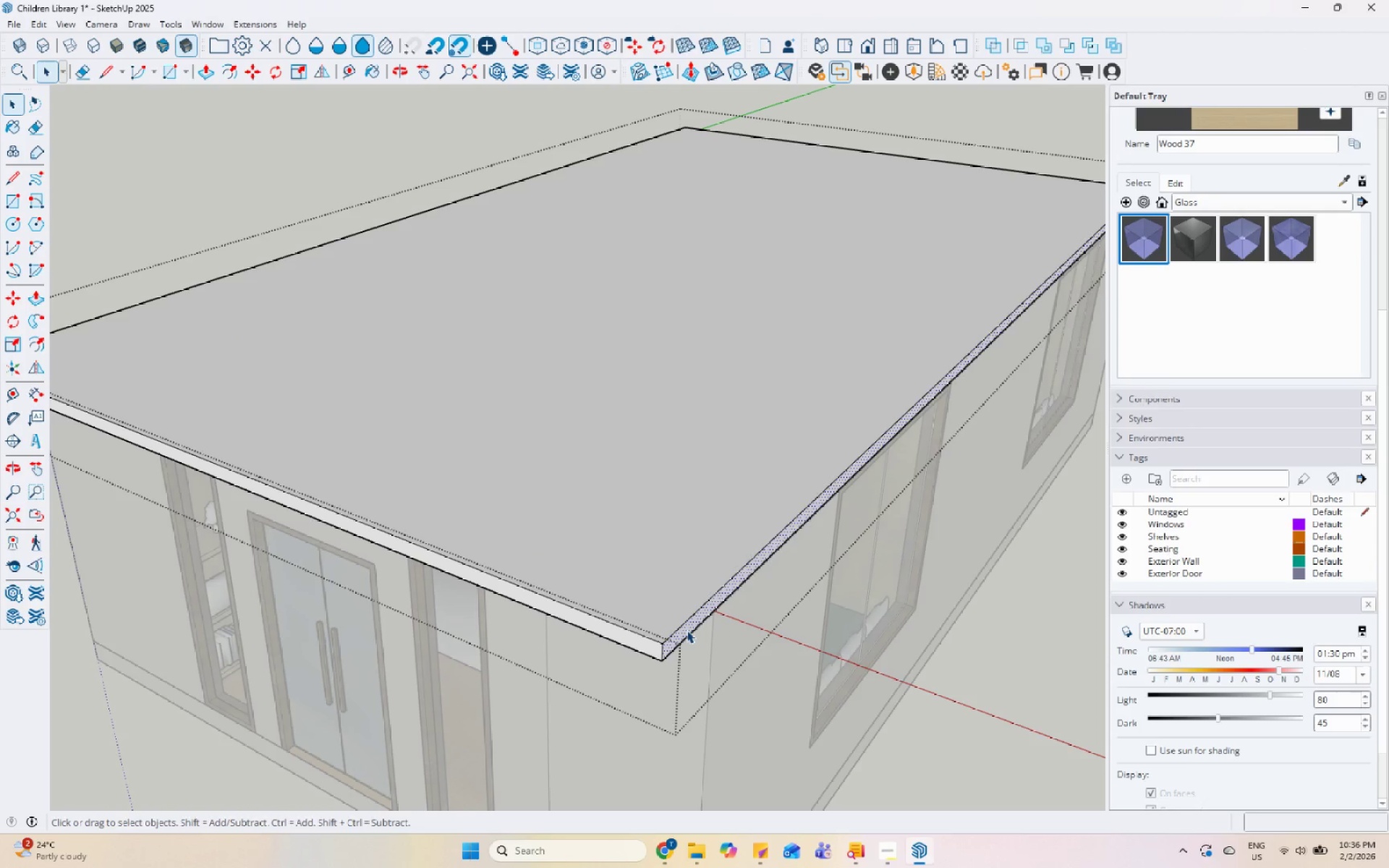 
key(P)
 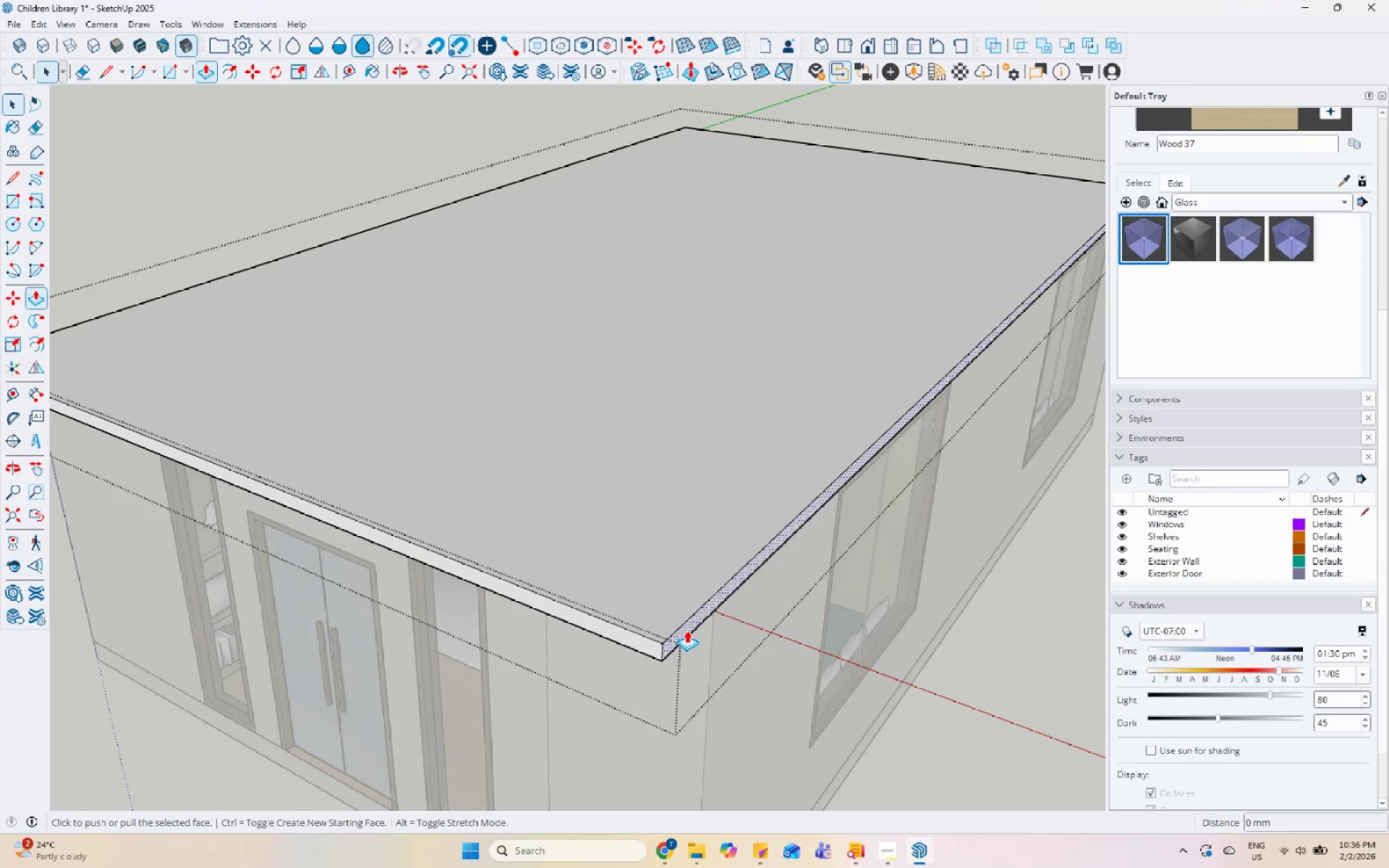 
left_click([687, 630])
 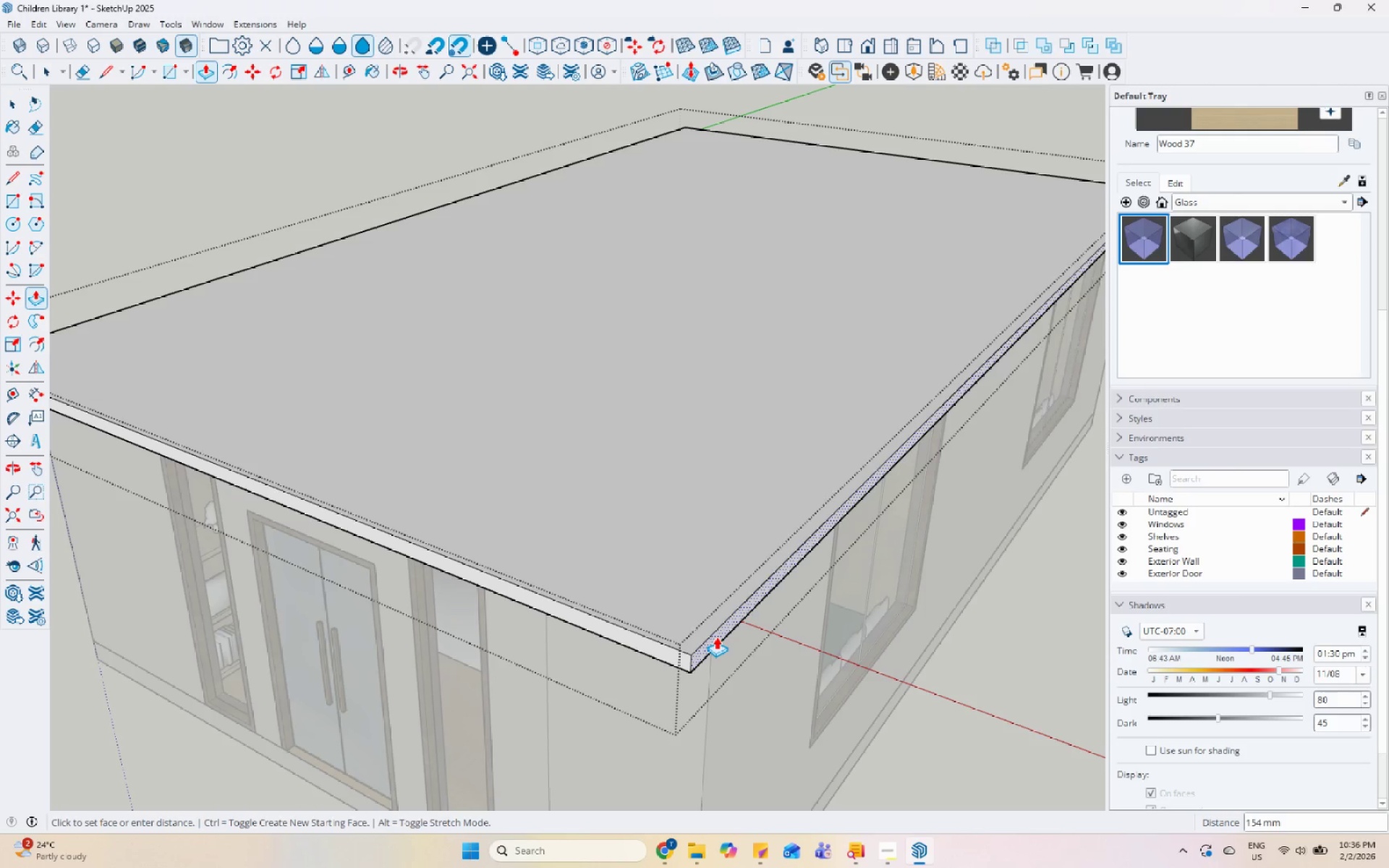 
key(Numpad5)
 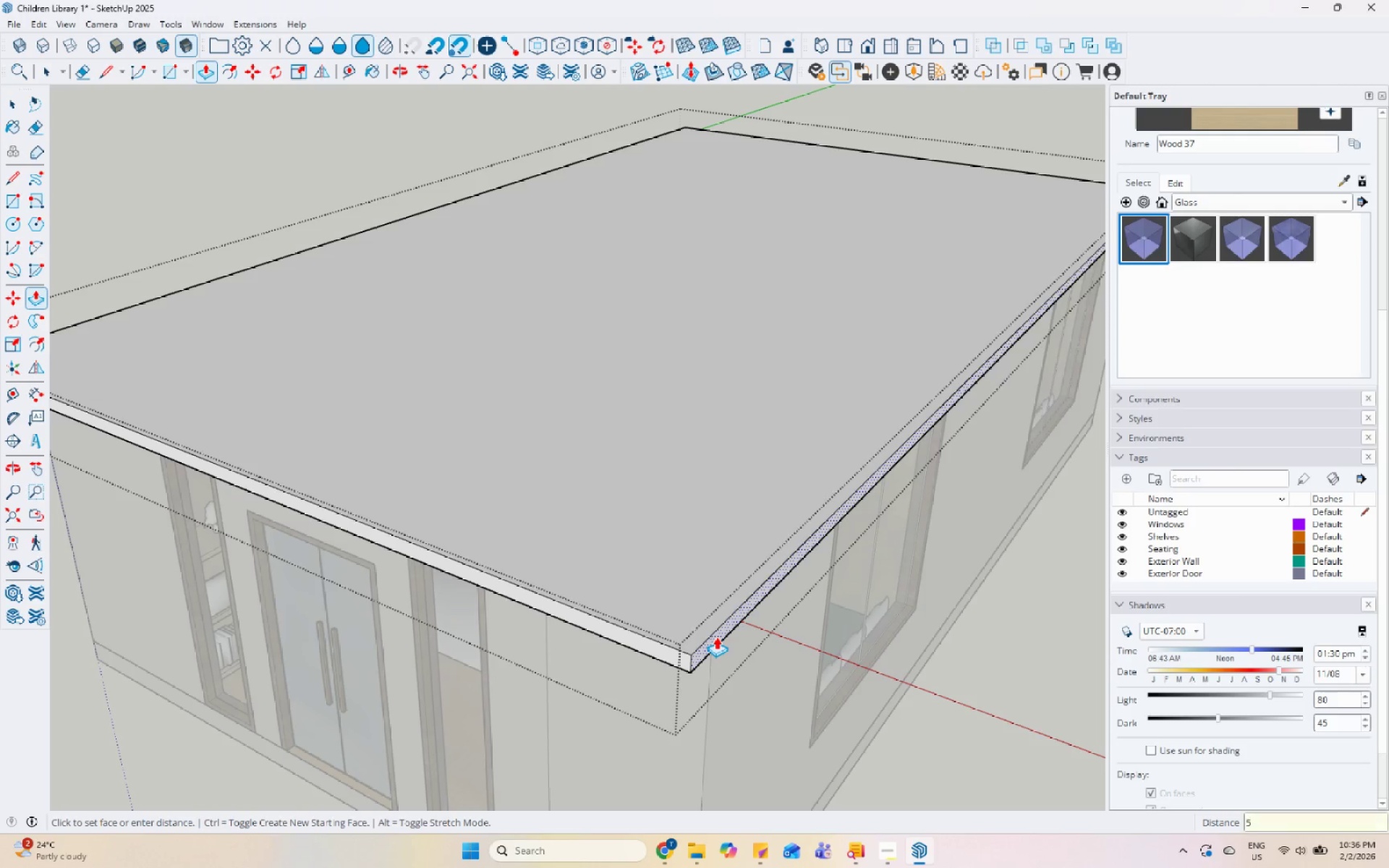 
key(Numpad0)
 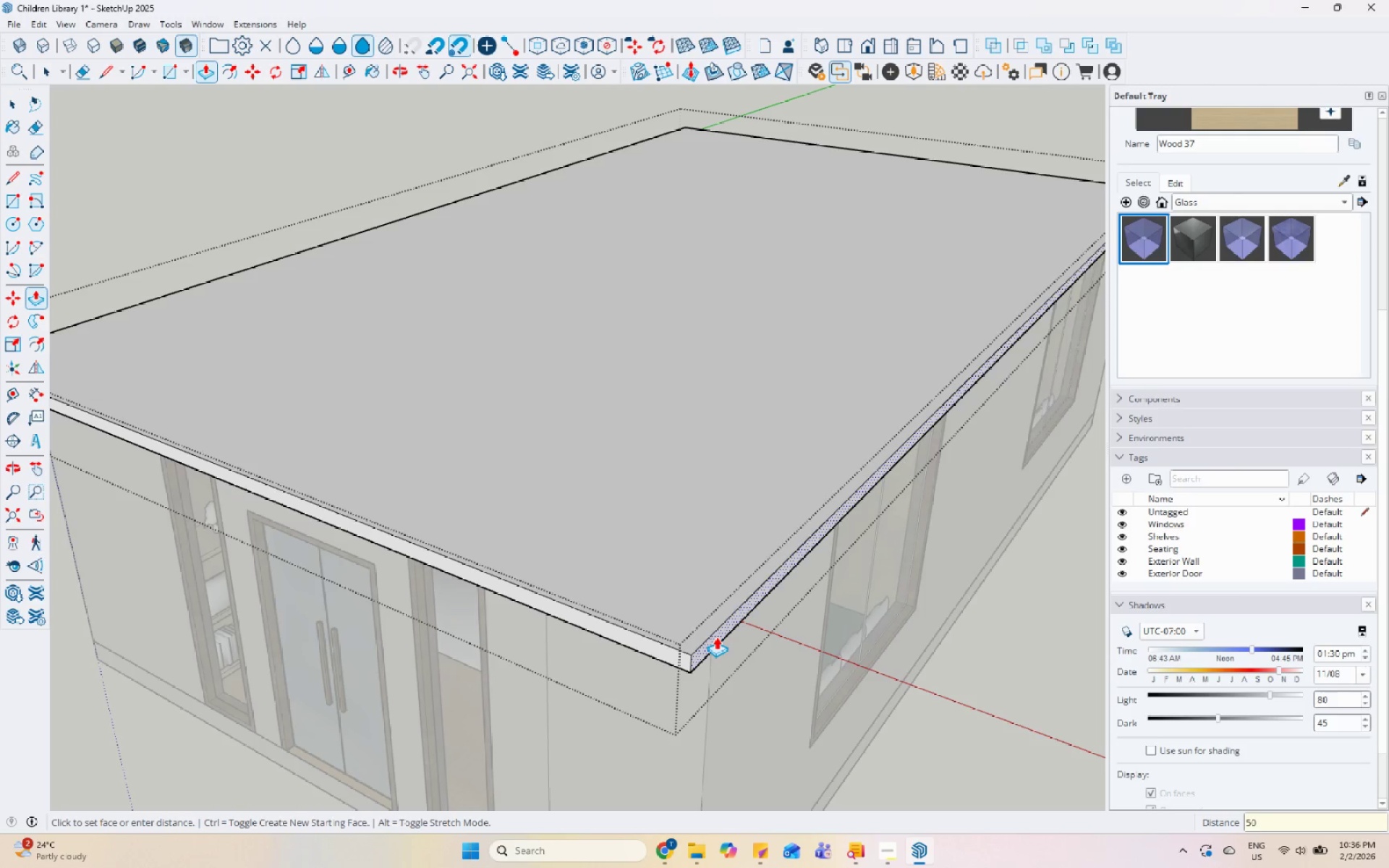 
key(Numpad0)
 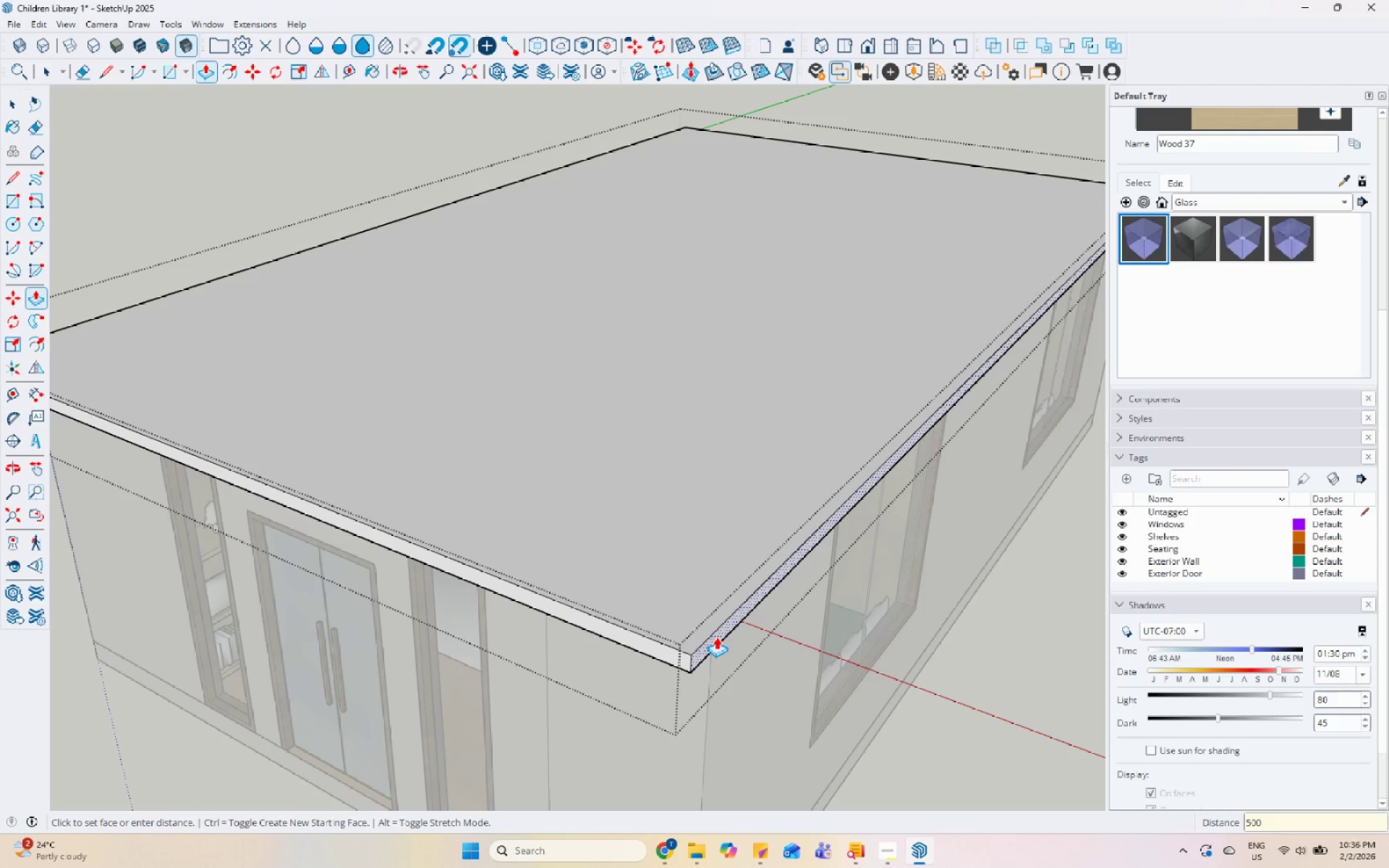 
key(Enter)
 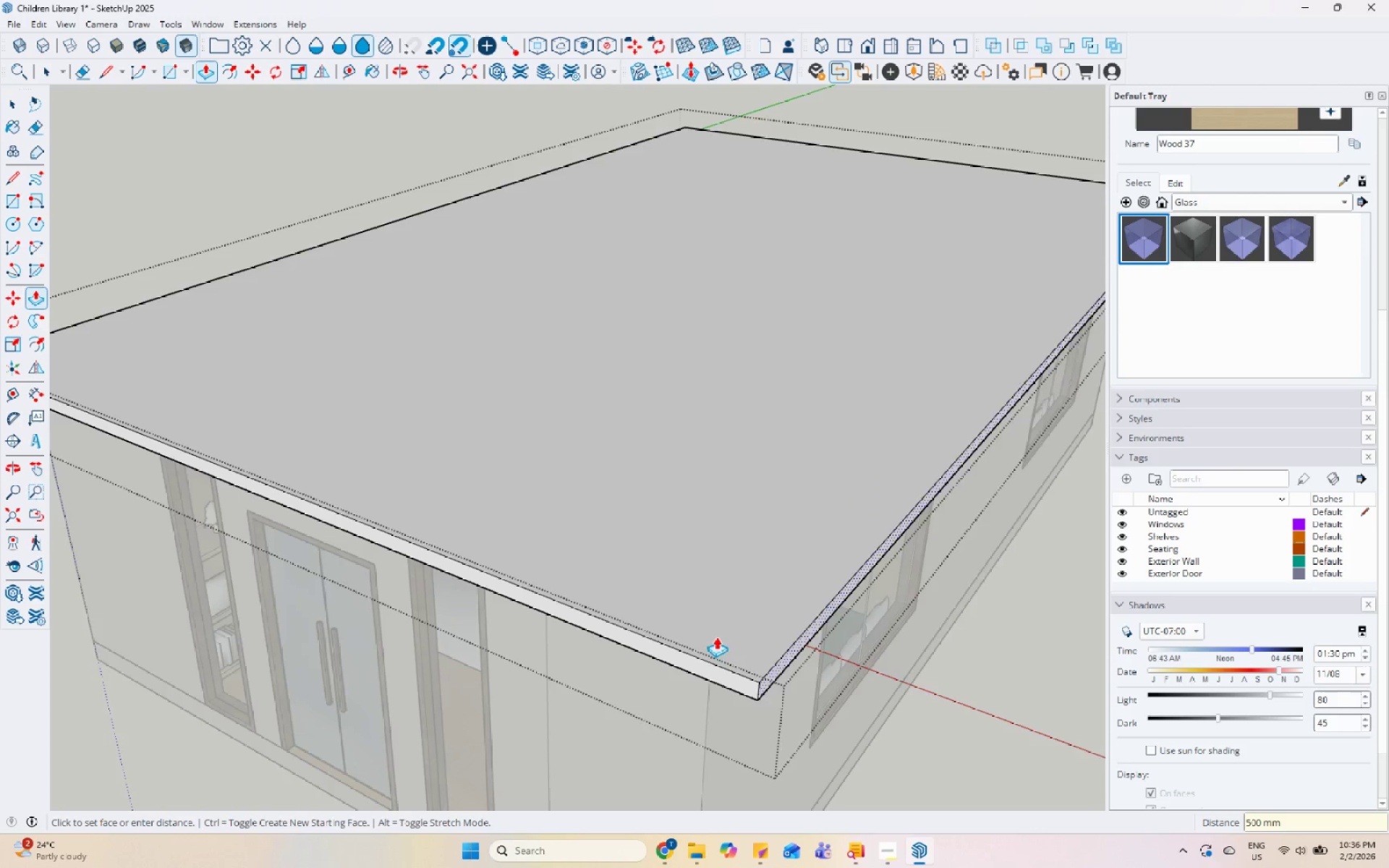 
scroll: coordinate [723, 629], scroll_direction: down, amount: 5.0
 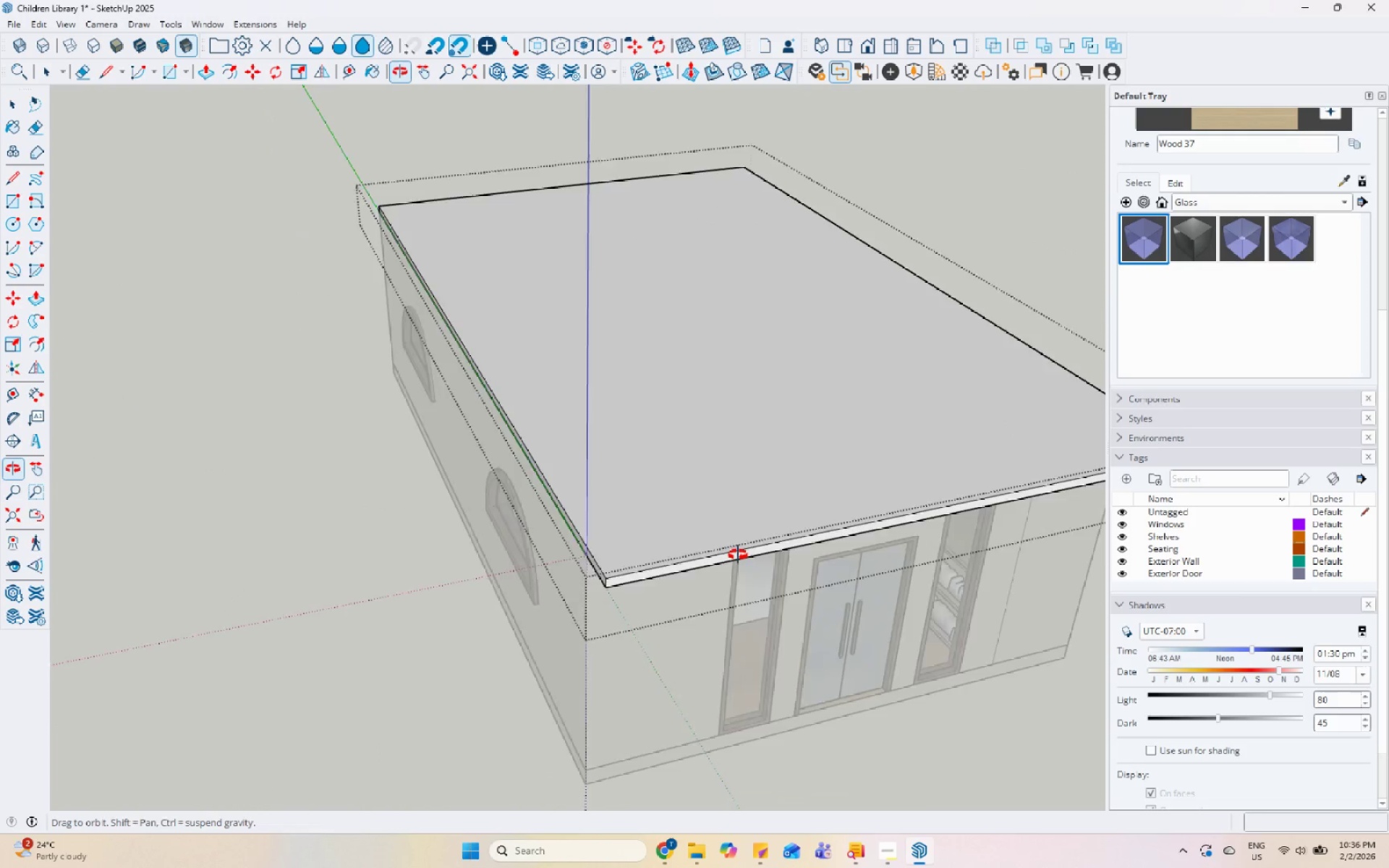 
key(Space)
 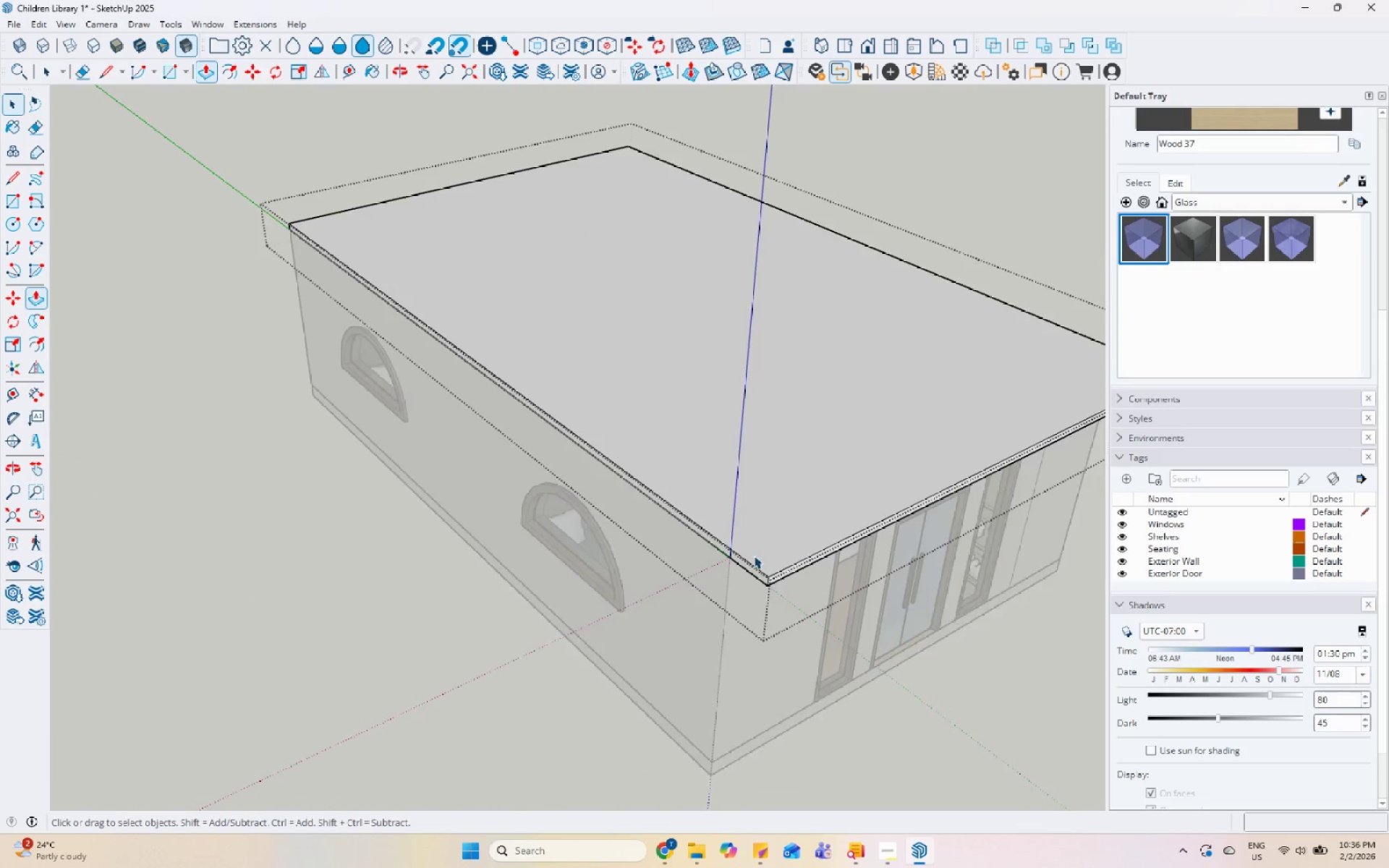 
scroll: coordinate [744, 555], scroll_direction: up, amount: 3.0
 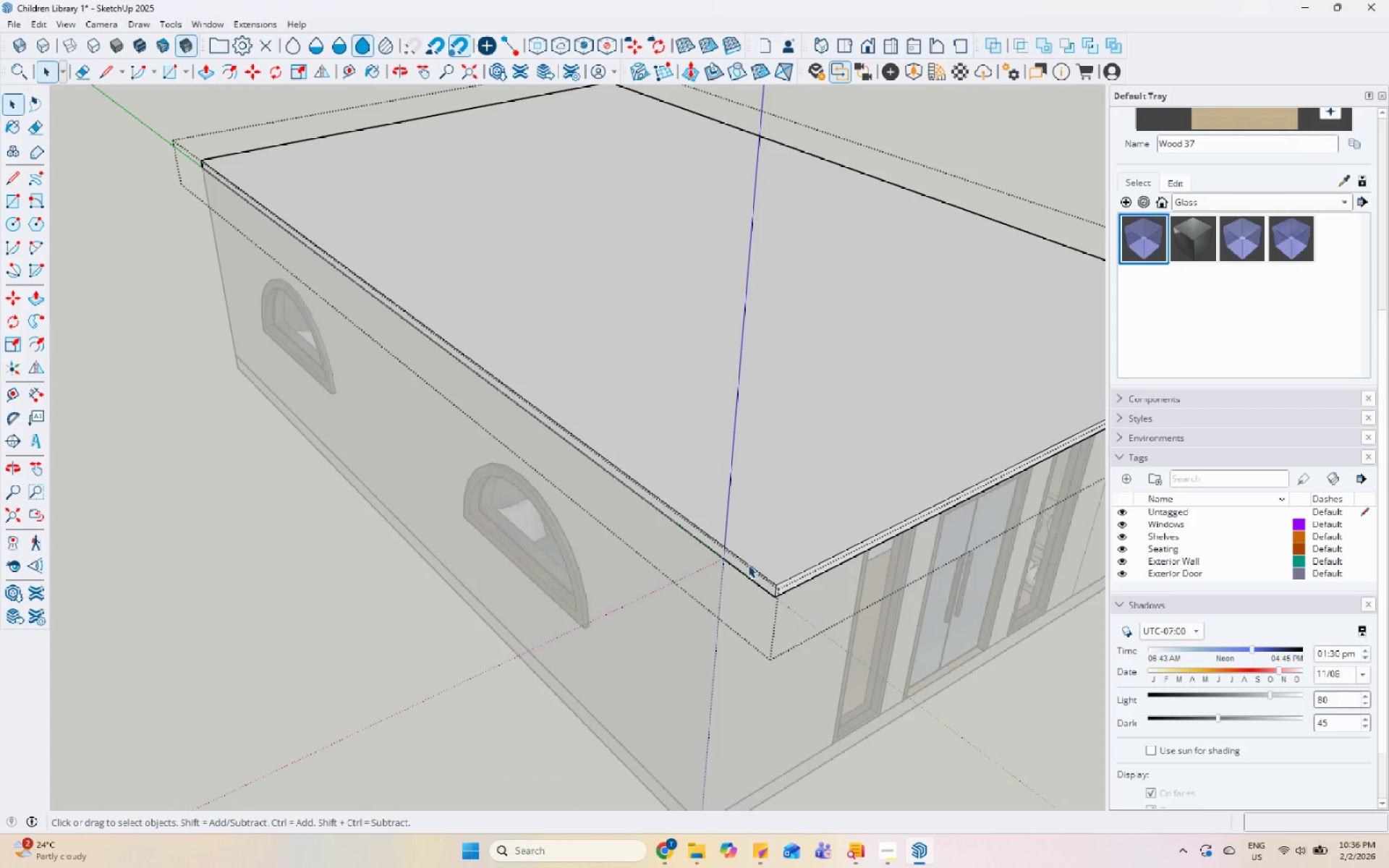 
left_click([747, 573])
 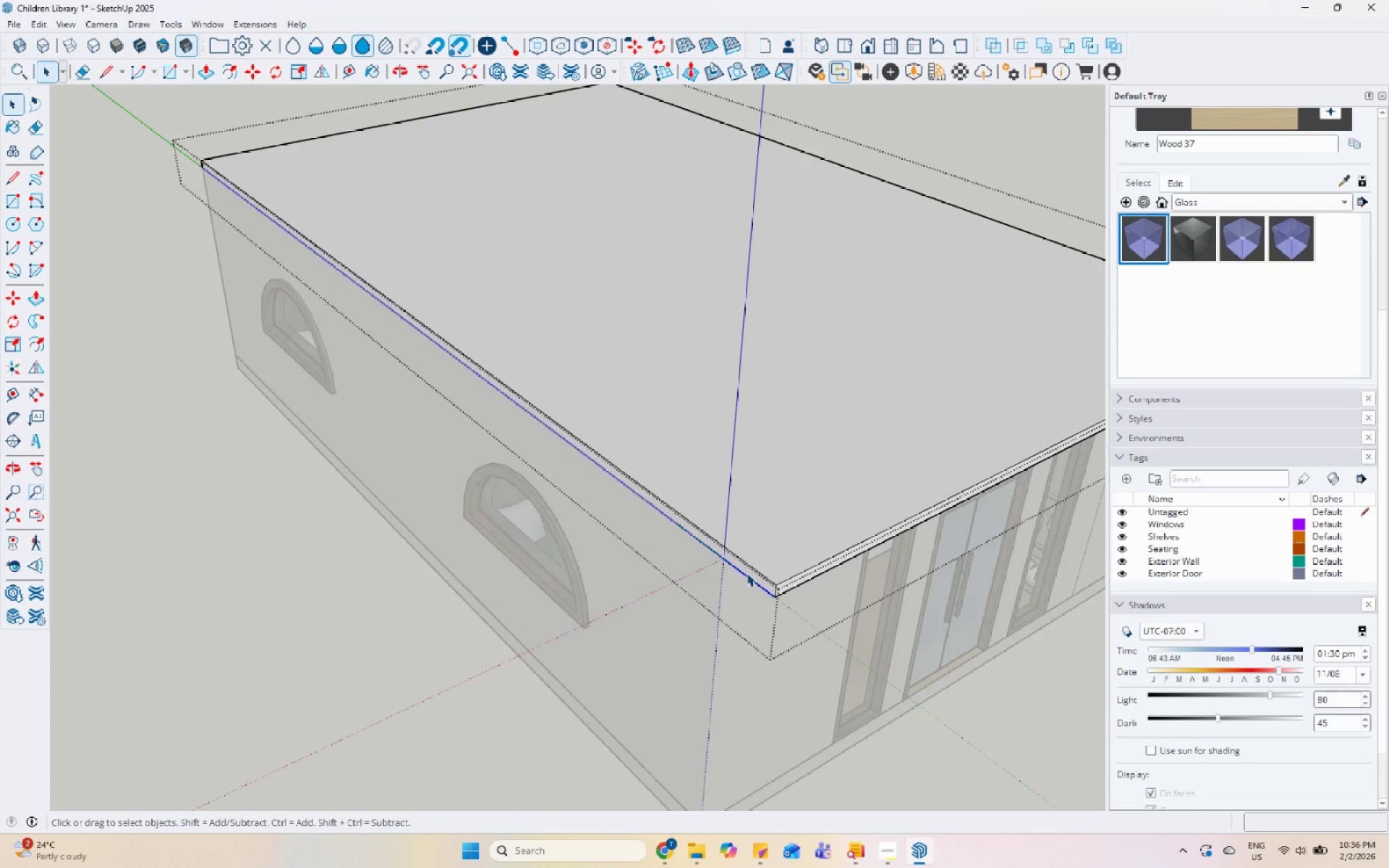 
scroll: coordinate [747, 574], scroll_direction: up, amount: 5.0
 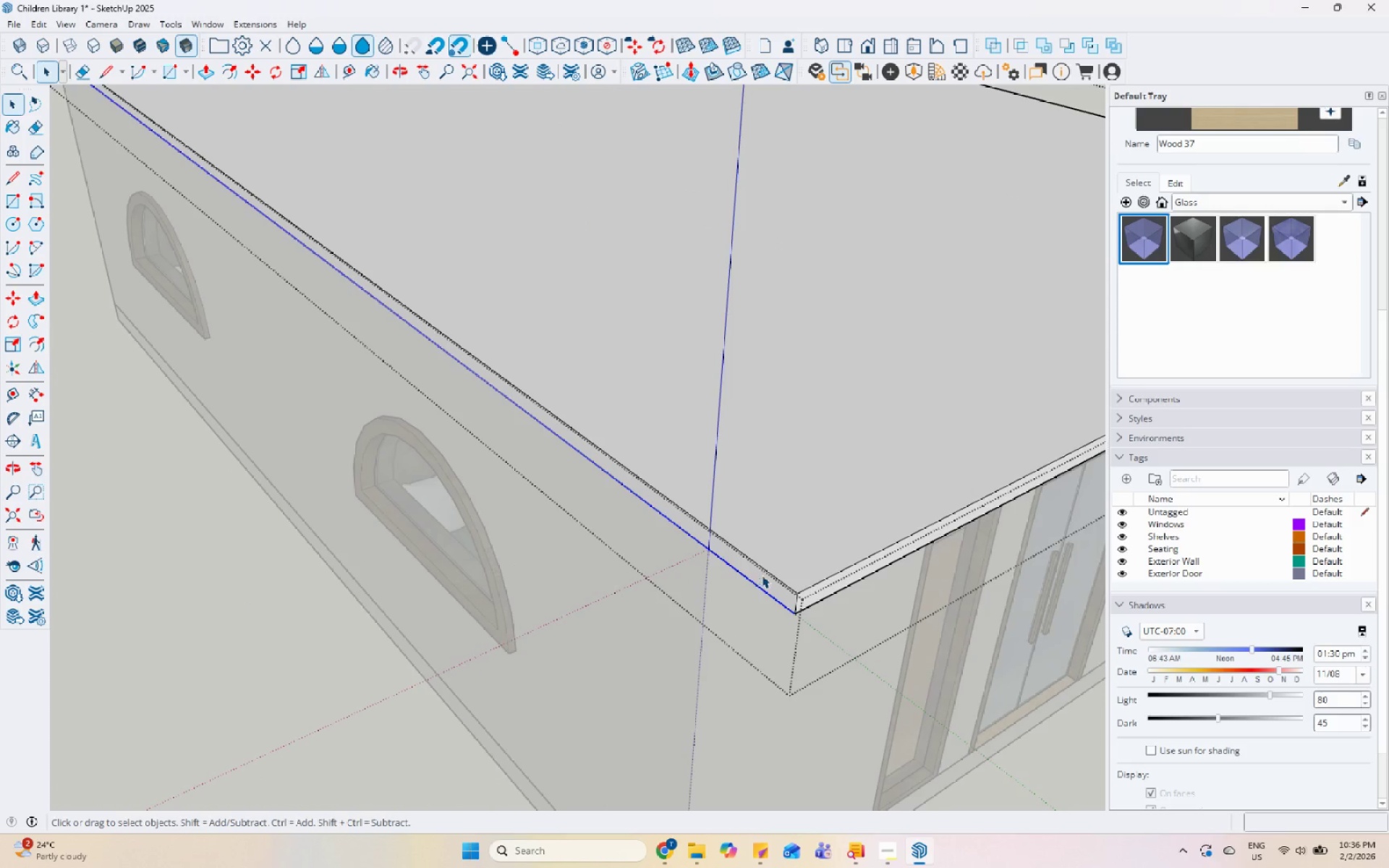 
left_click([764, 575])
 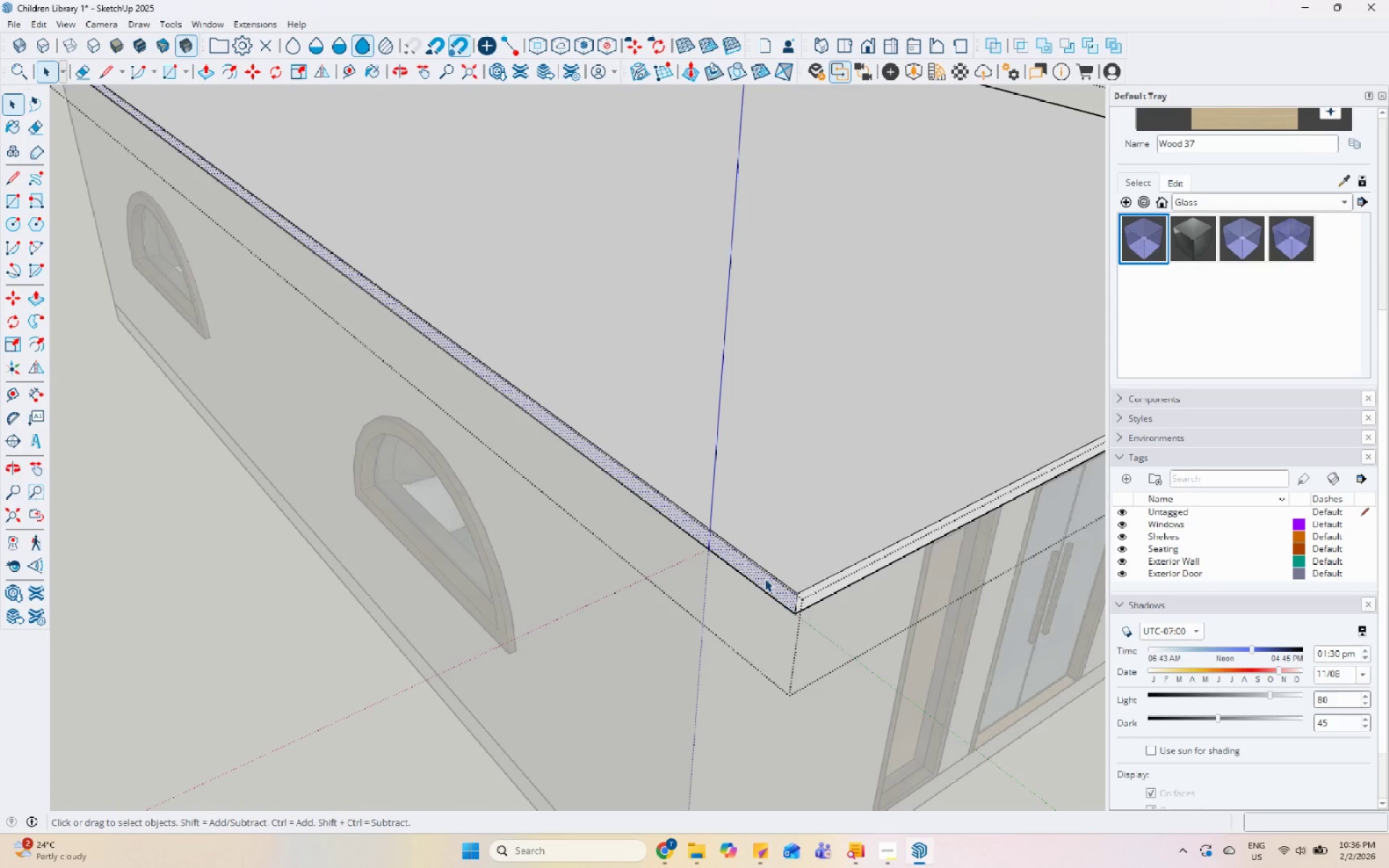 
key(P)
 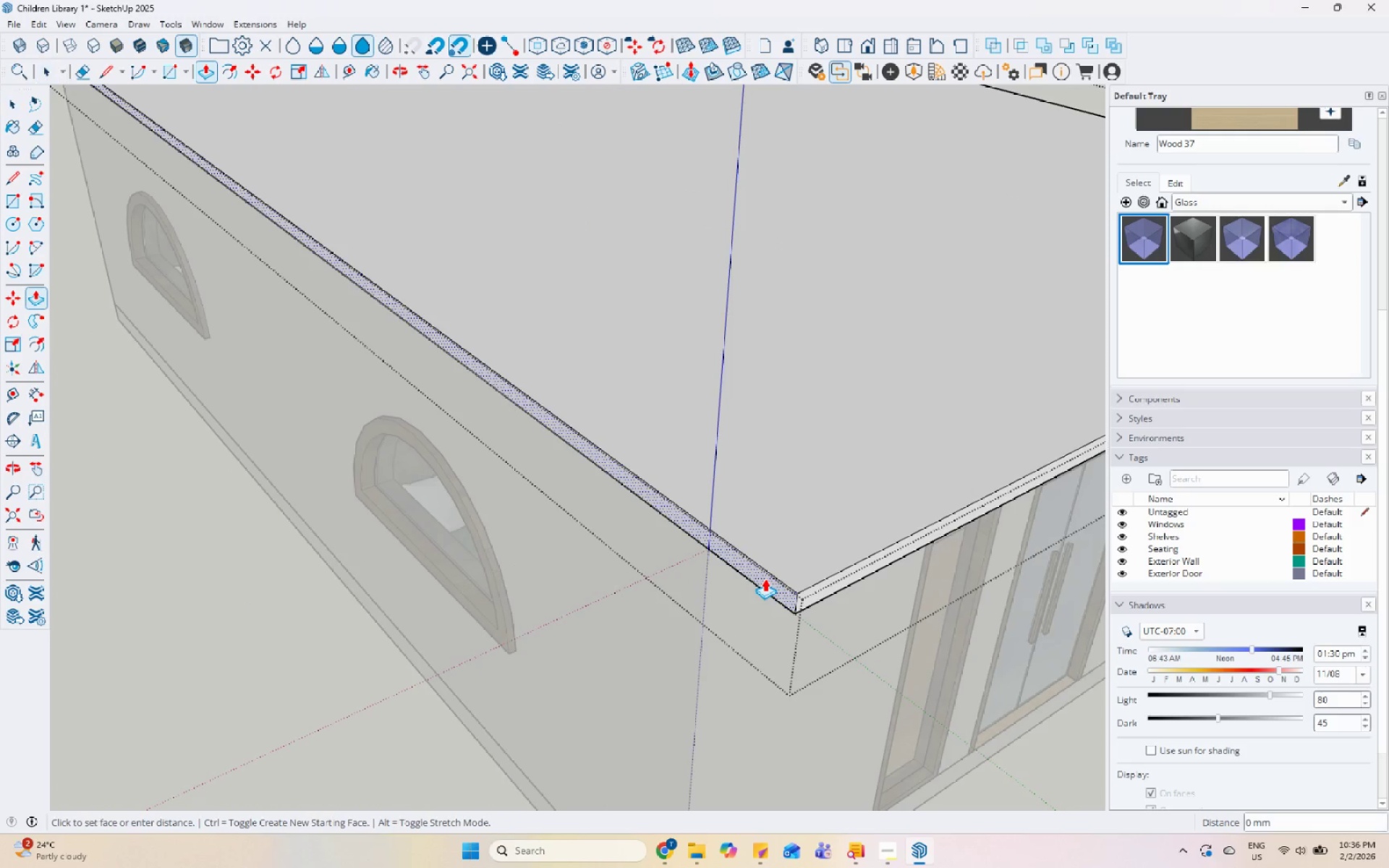 
double_click([765, 579])
 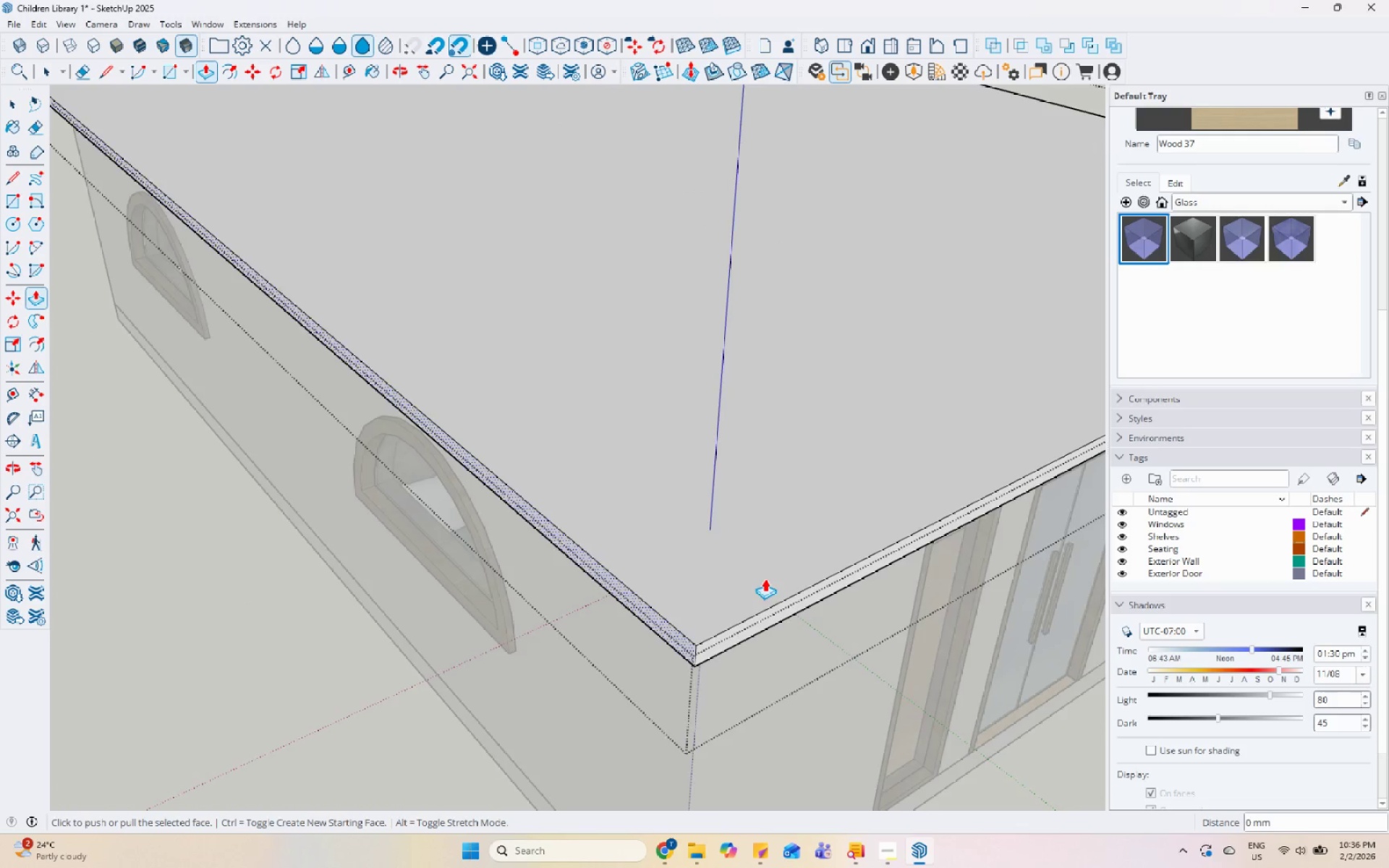 
scroll: coordinate [744, 618], scroll_direction: down, amount: 12.0
 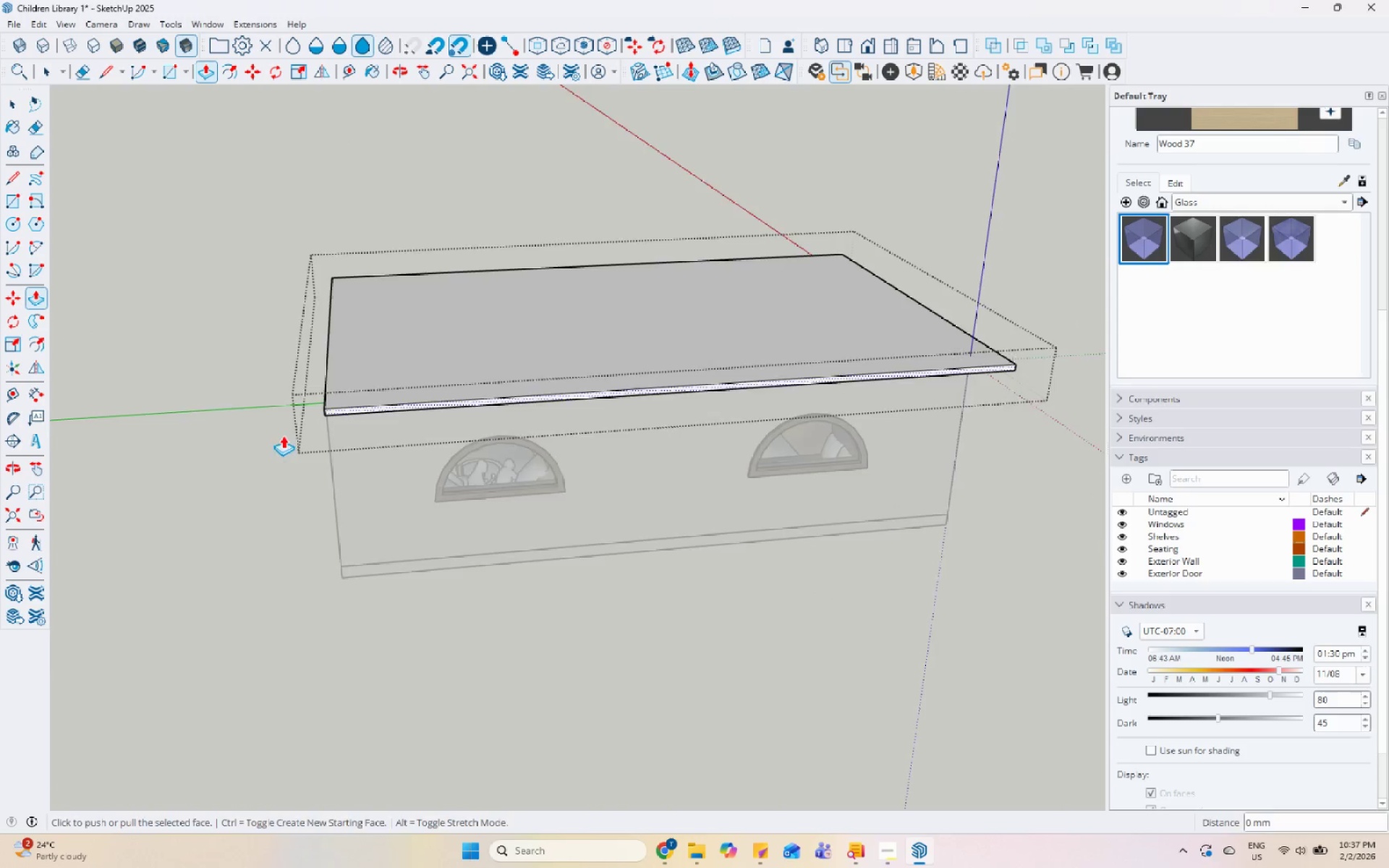 
key(Space)
 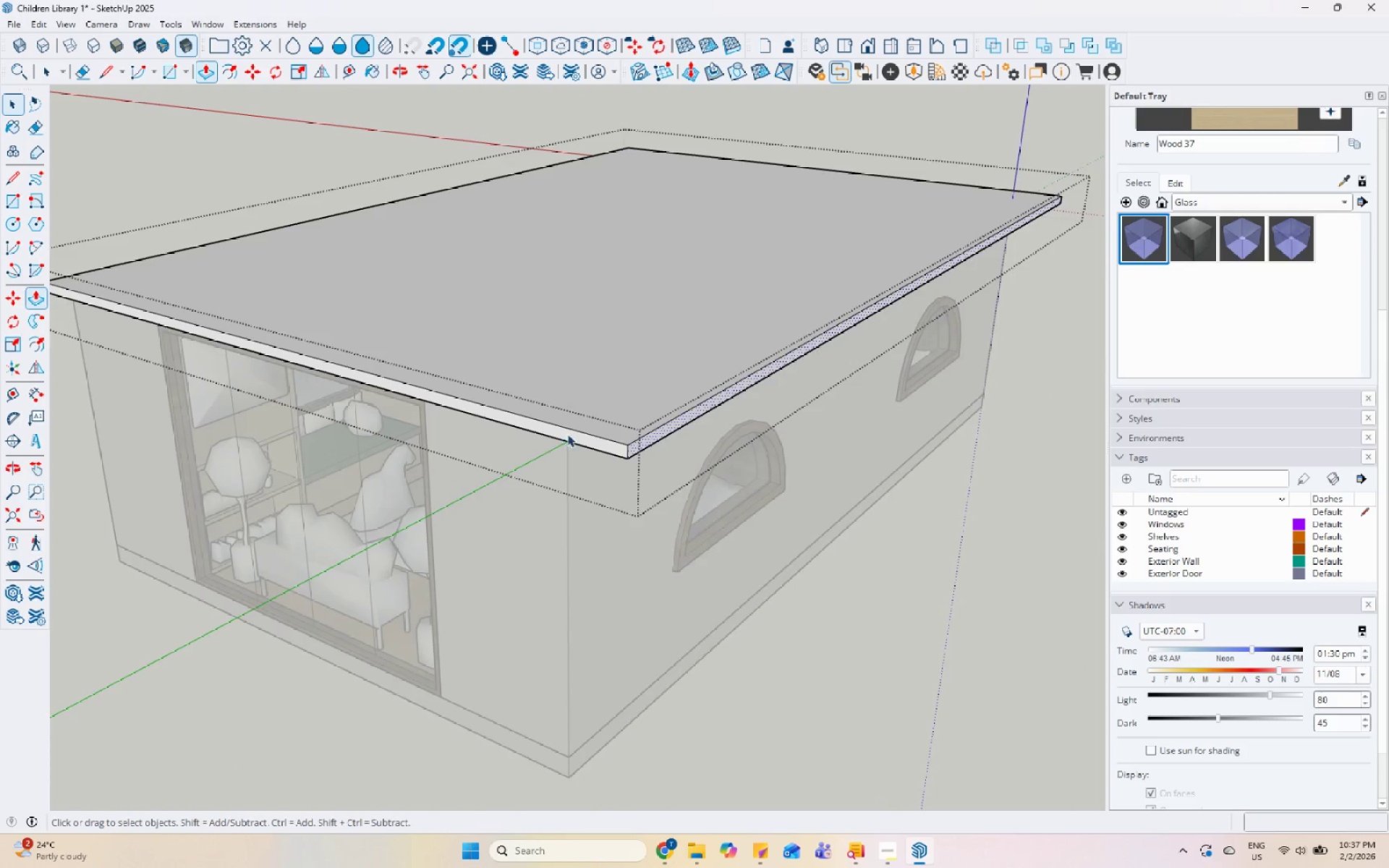 
left_click([567, 434])
 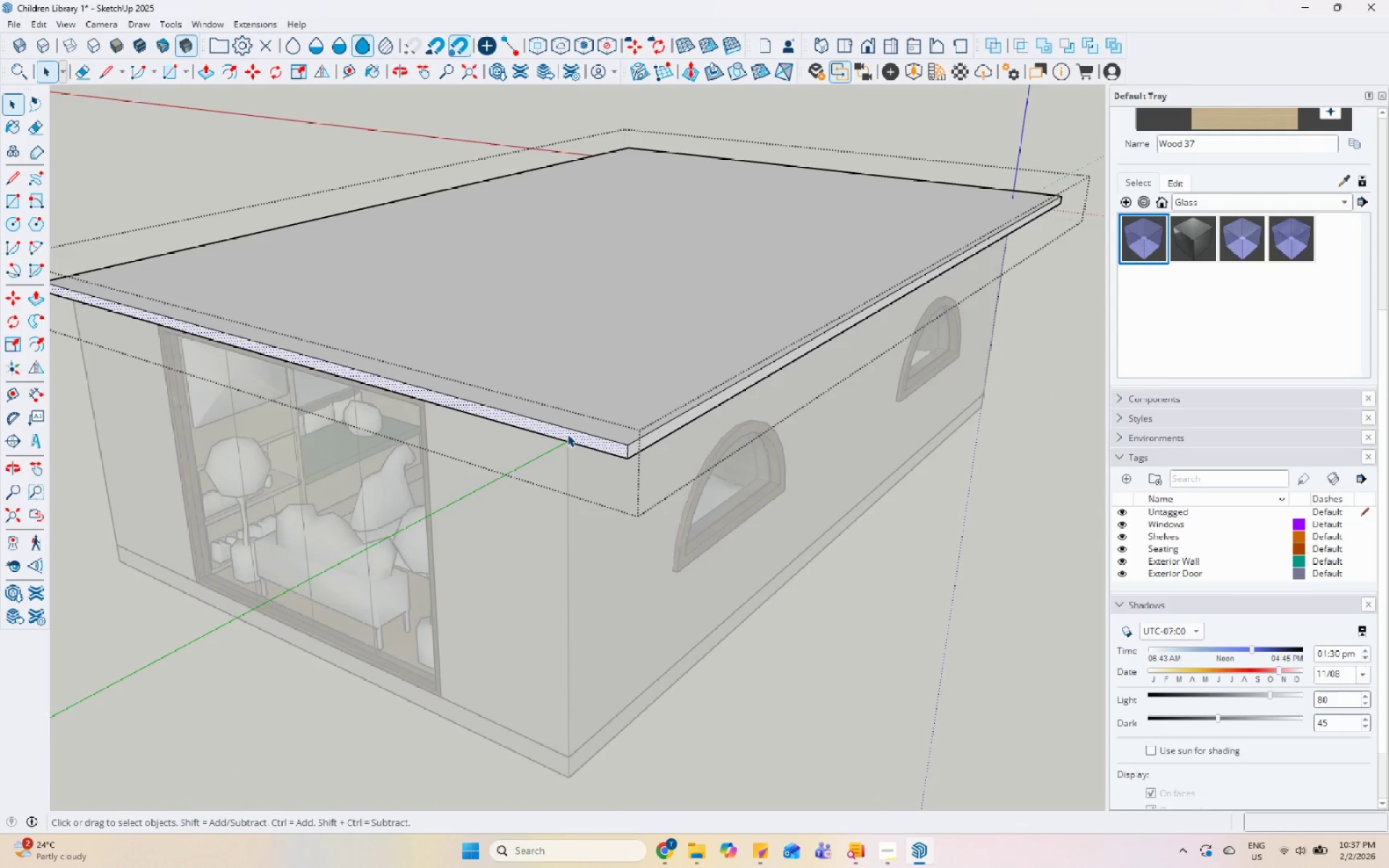 
scroll: coordinate [514, 453], scroll_direction: up, amount: 6.0
 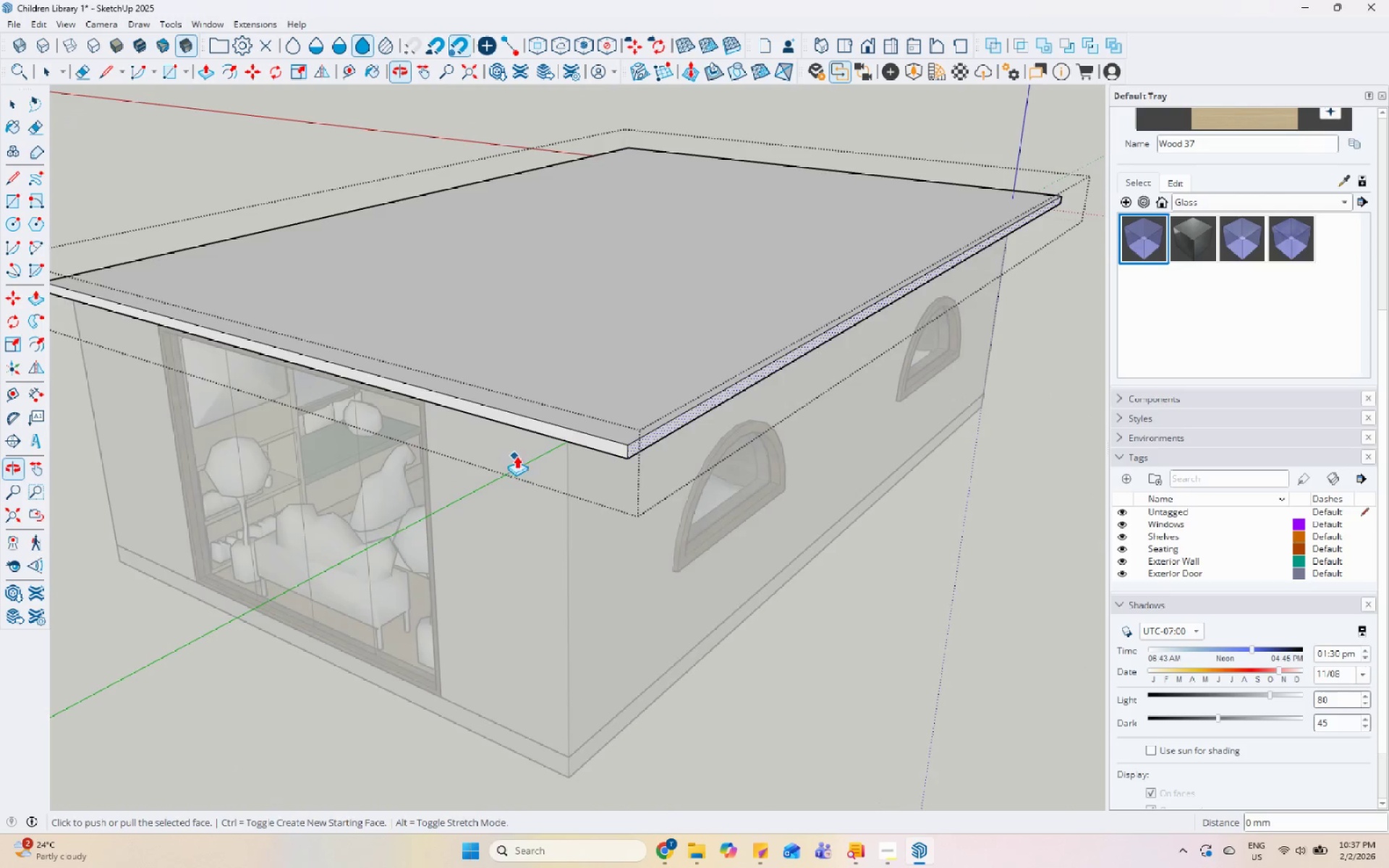 
key(P)
 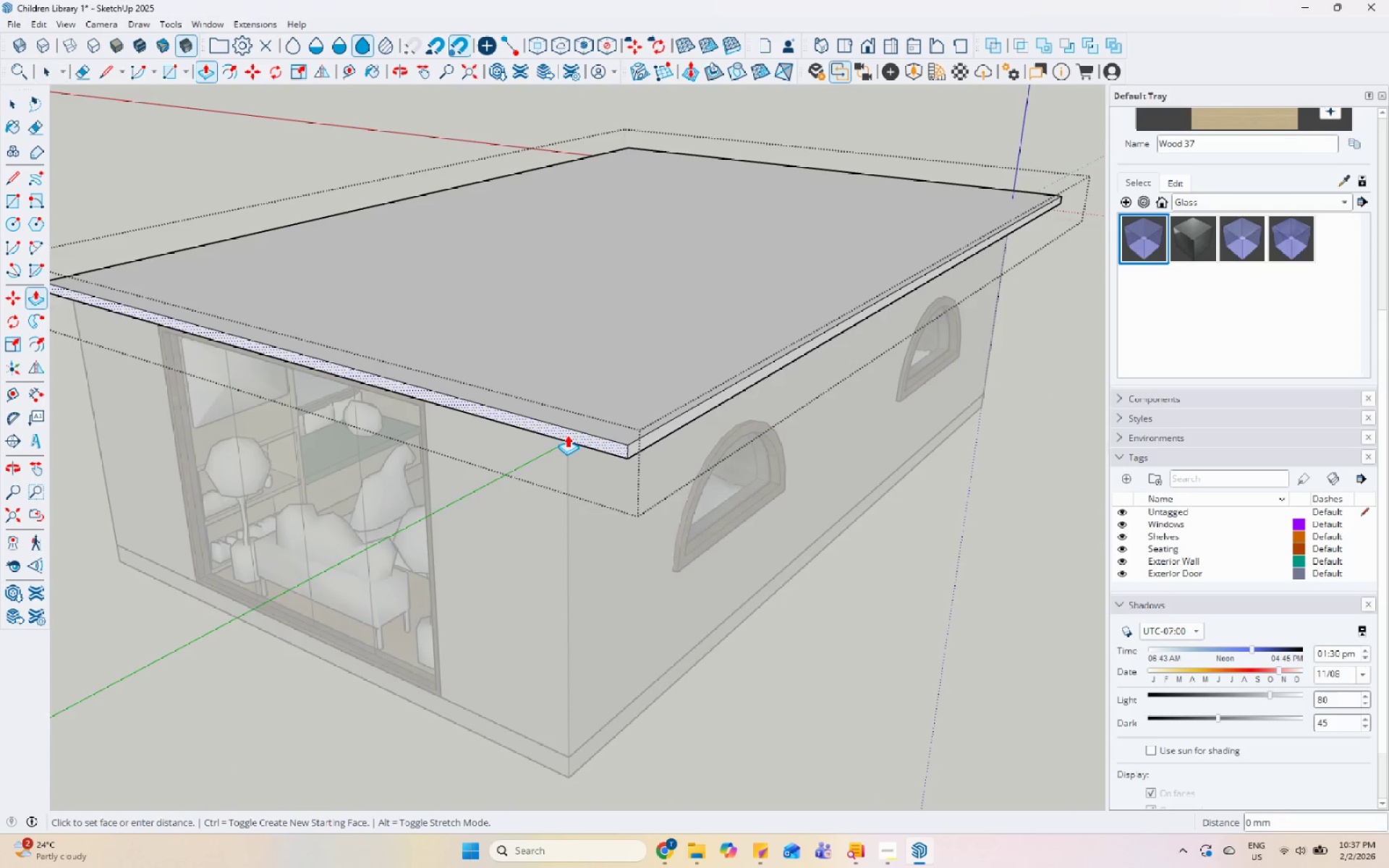 
double_click([567, 435])
 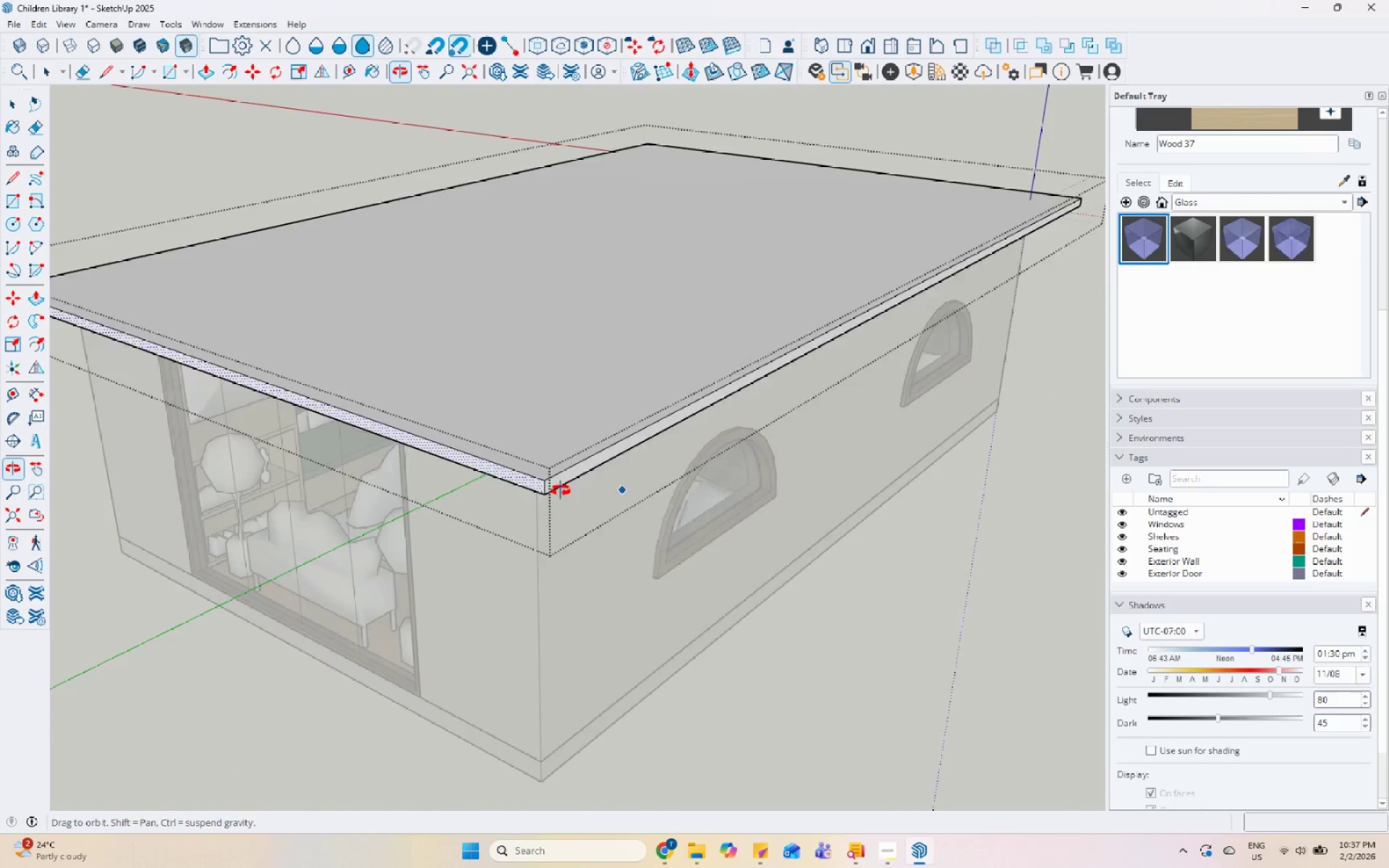 
key(Space)
 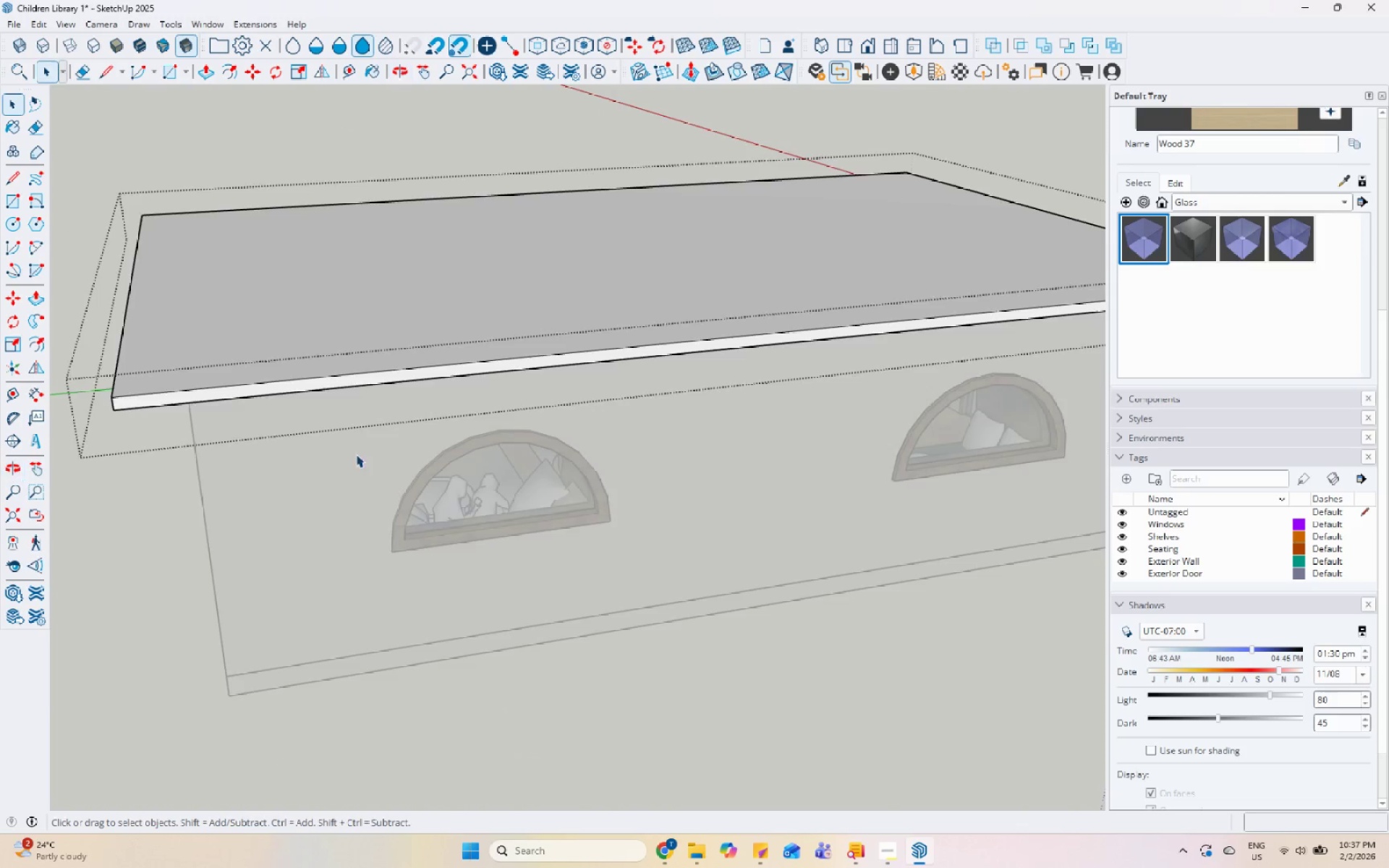 
scroll: coordinate [356, 454], scroll_direction: down, amount: 7.0
 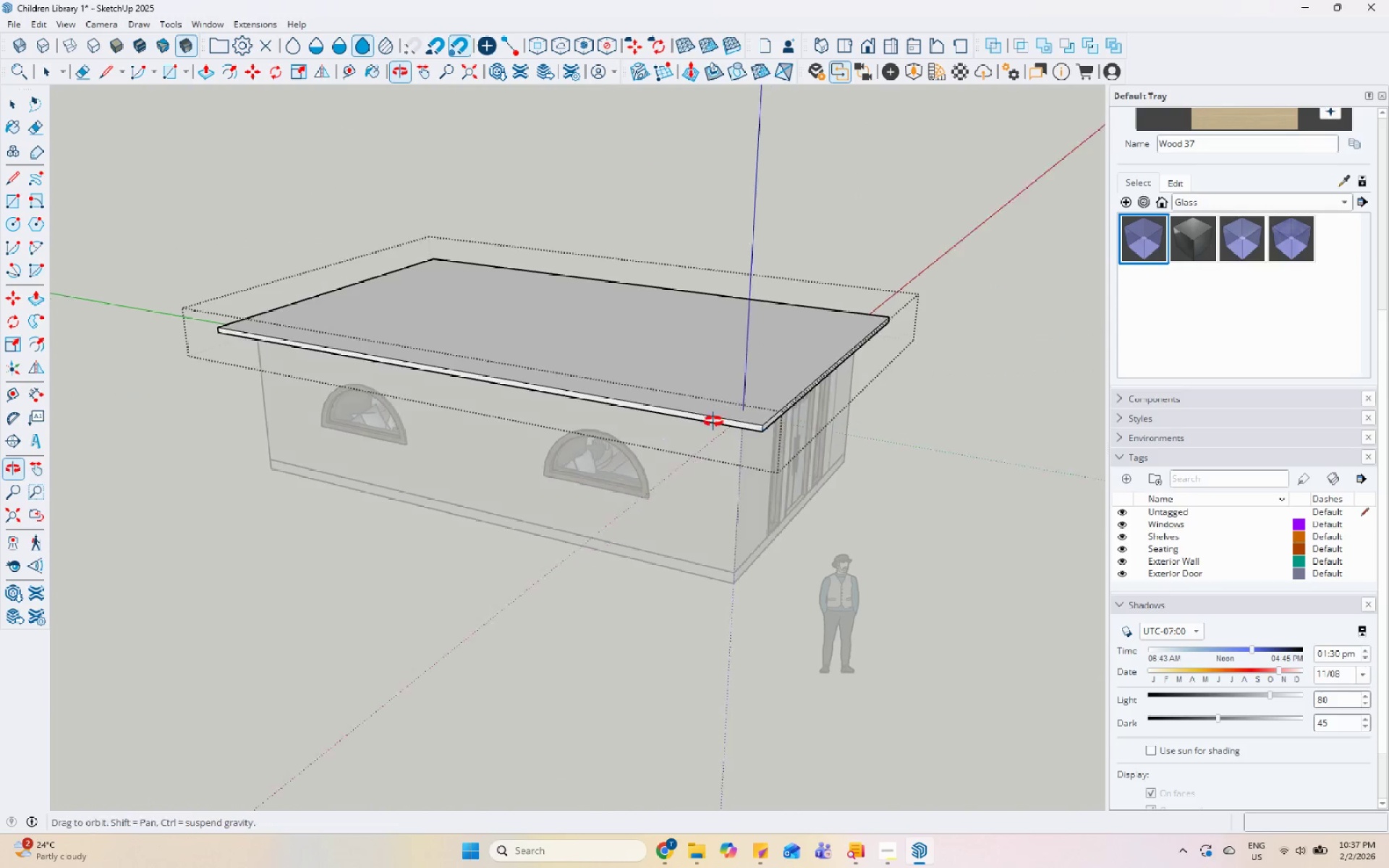 
scroll: coordinate [382, 375], scroll_direction: up, amount: 10.0
 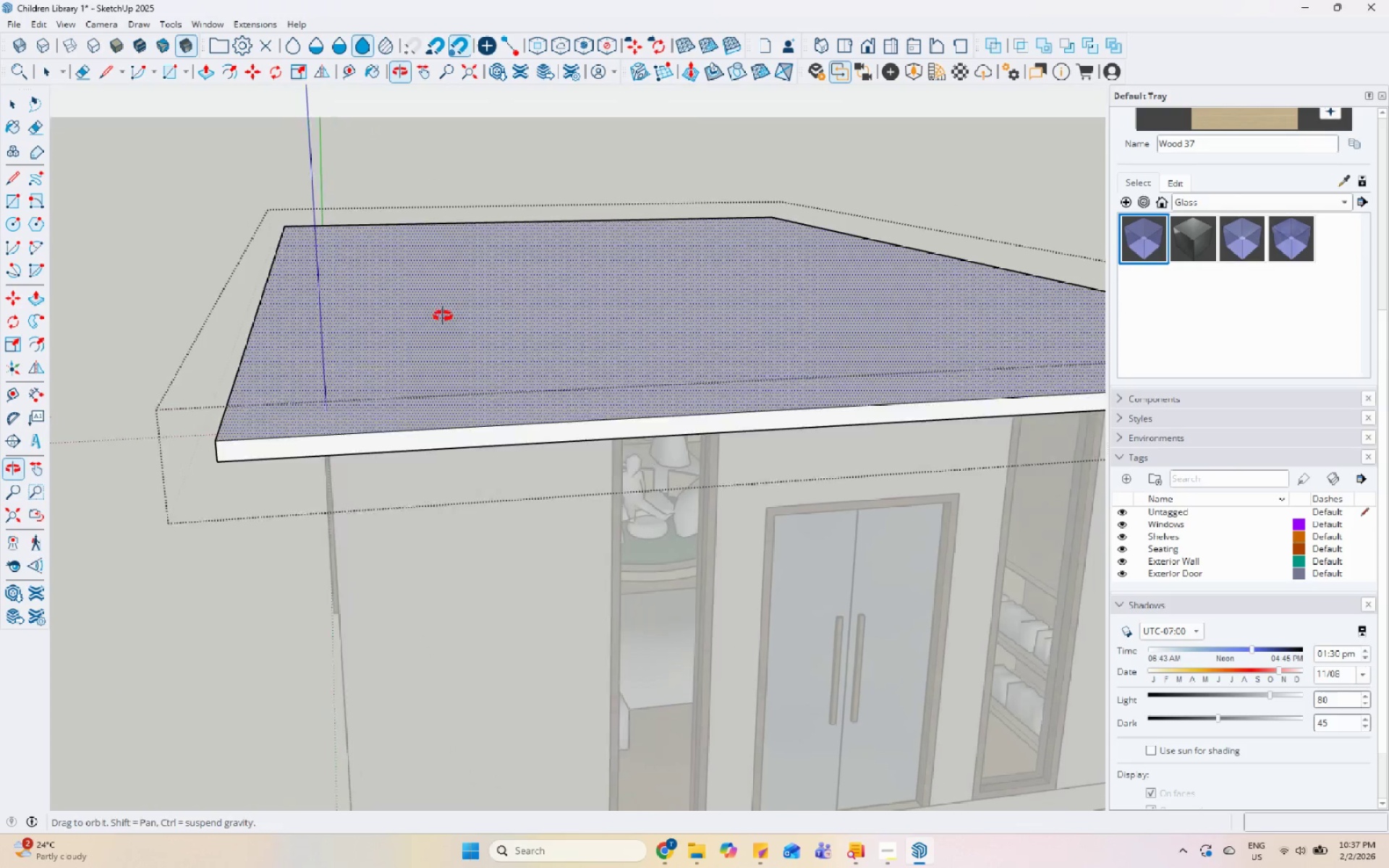 
key(Escape)
 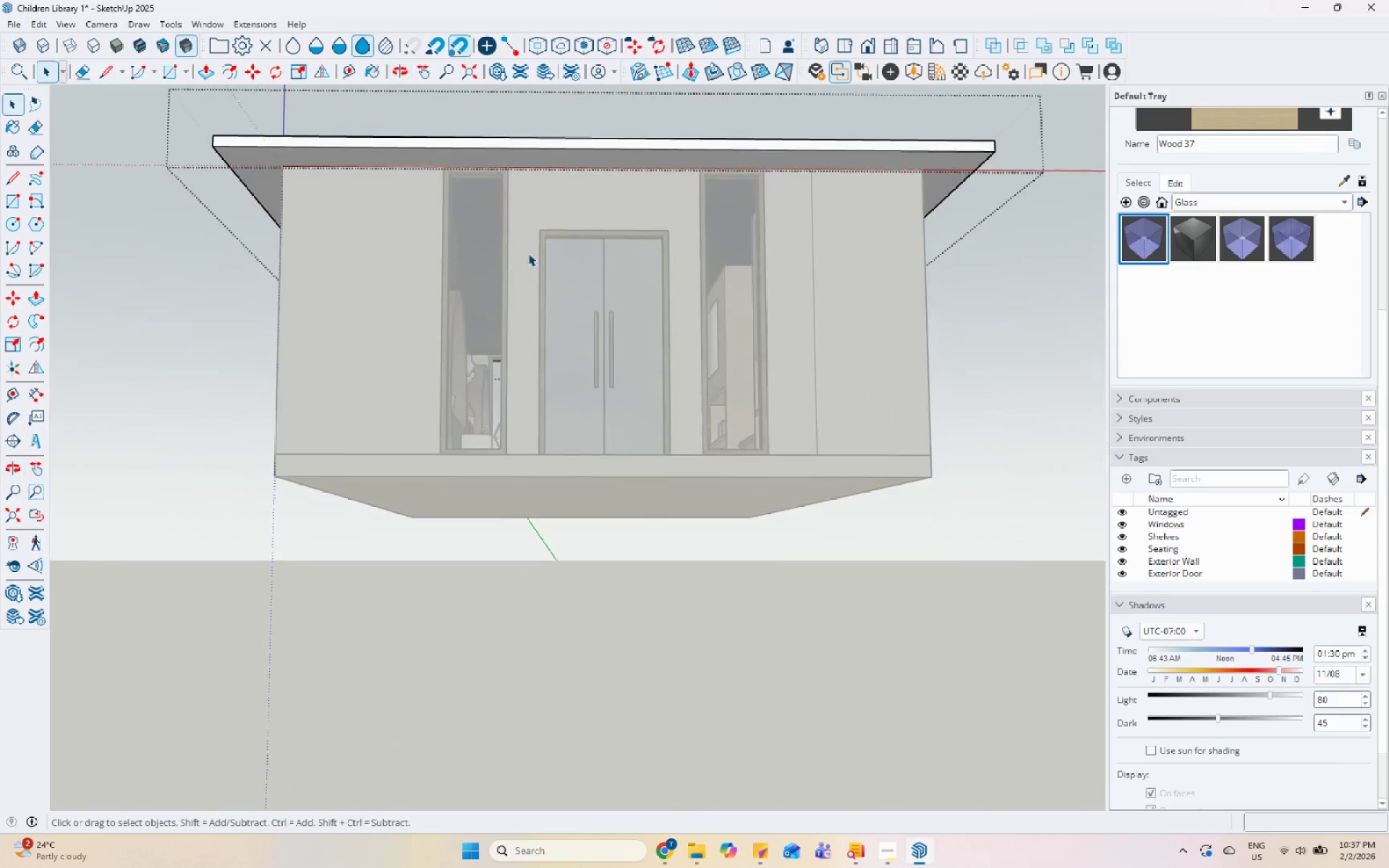 
scroll: coordinate [480, 354], scroll_direction: down, amount: 4.0
 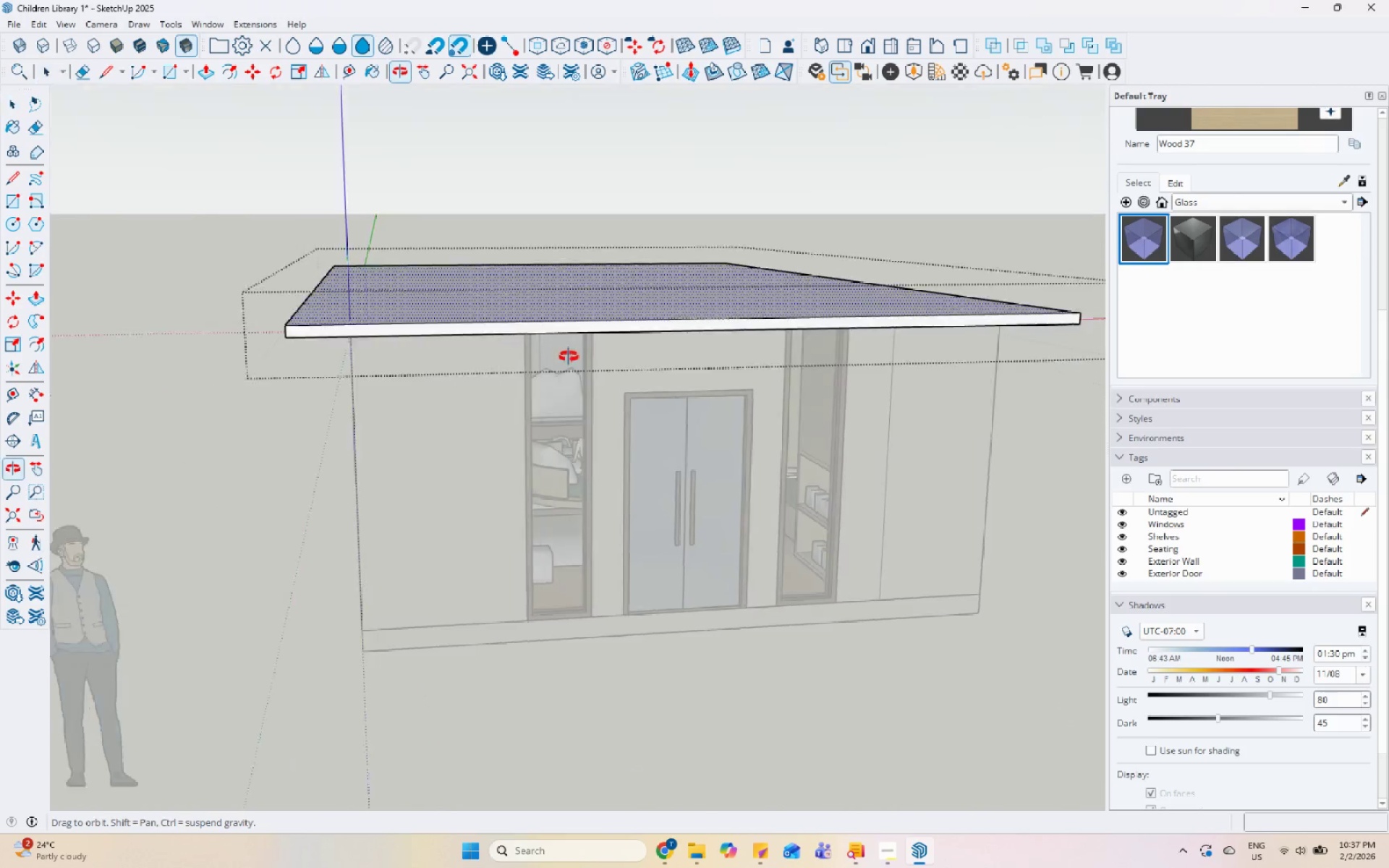 
key(Escape)
 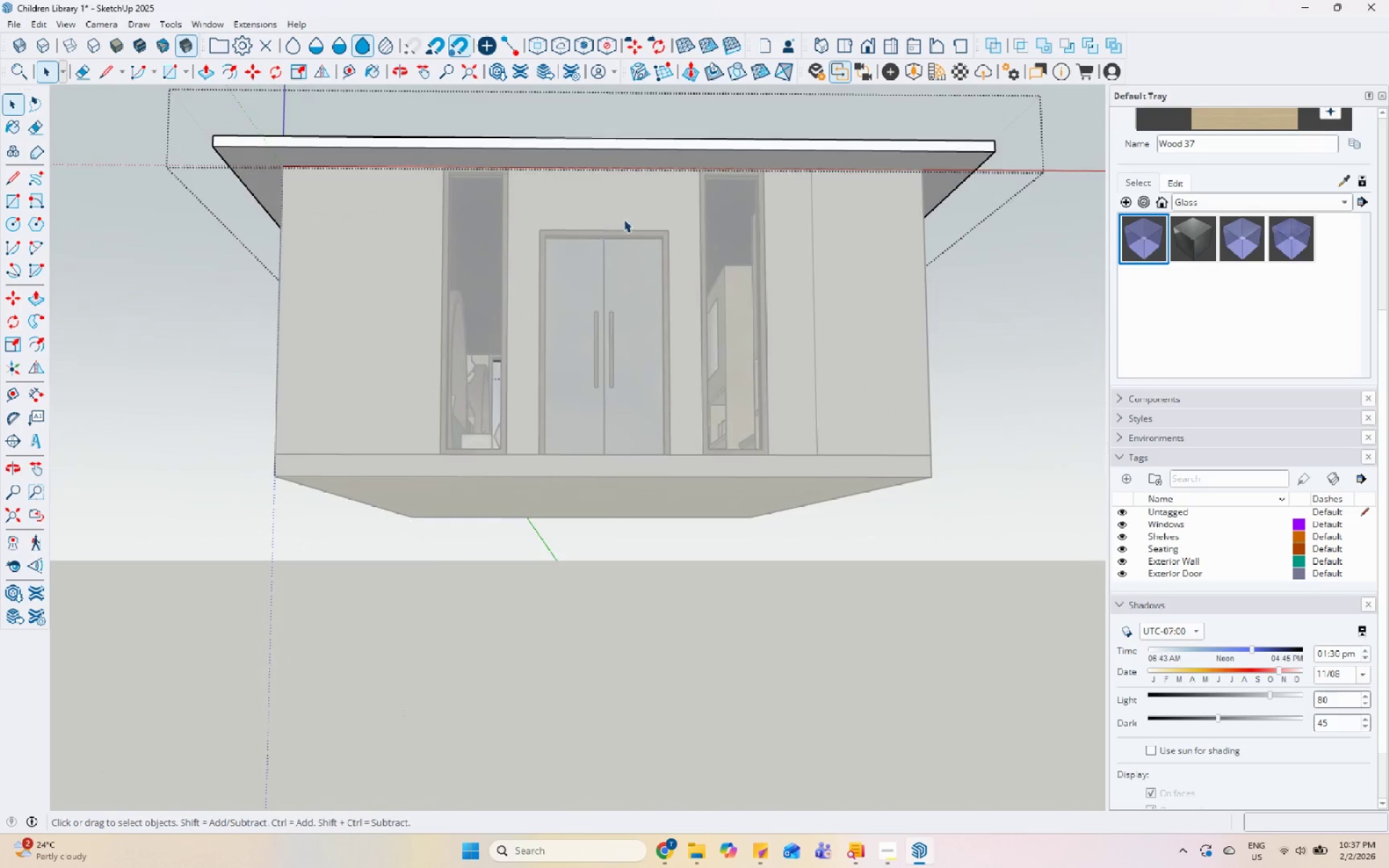 
scroll: coordinate [600, 320], scroll_direction: none, amount: 0.0
 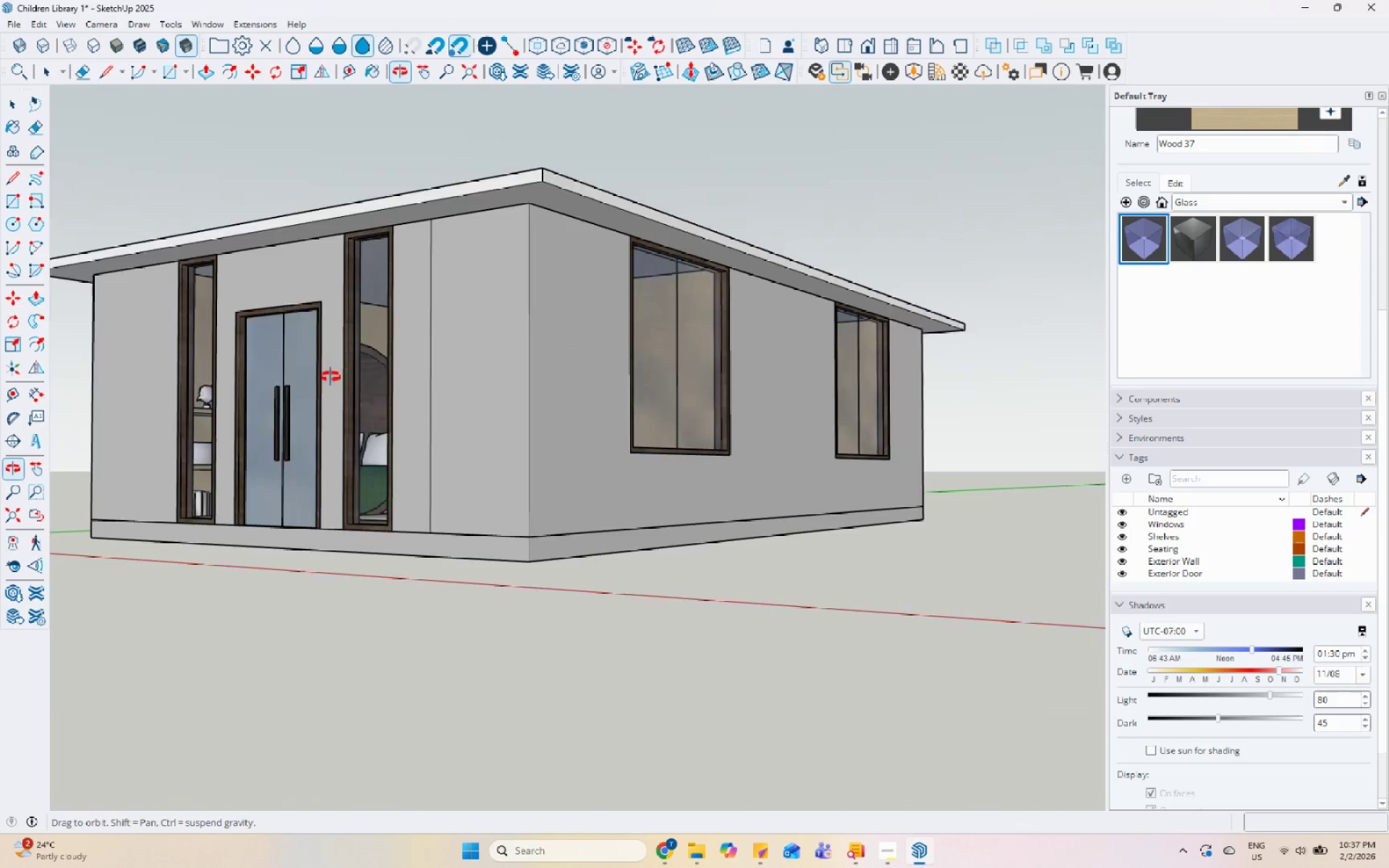 
scroll: coordinate [560, 266], scroll_direction: up, amount: 5.0
 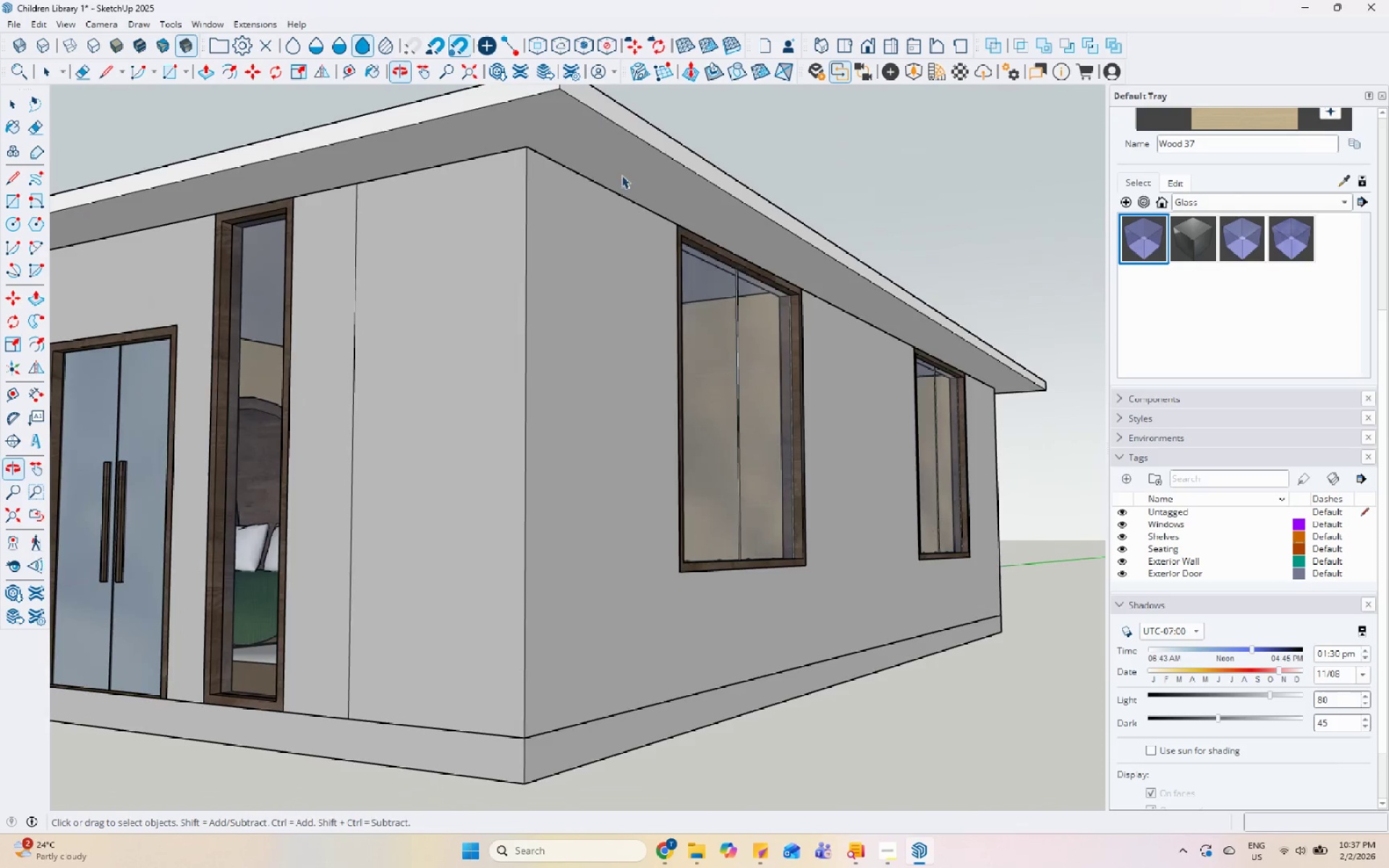 
double_click([628, 167])
 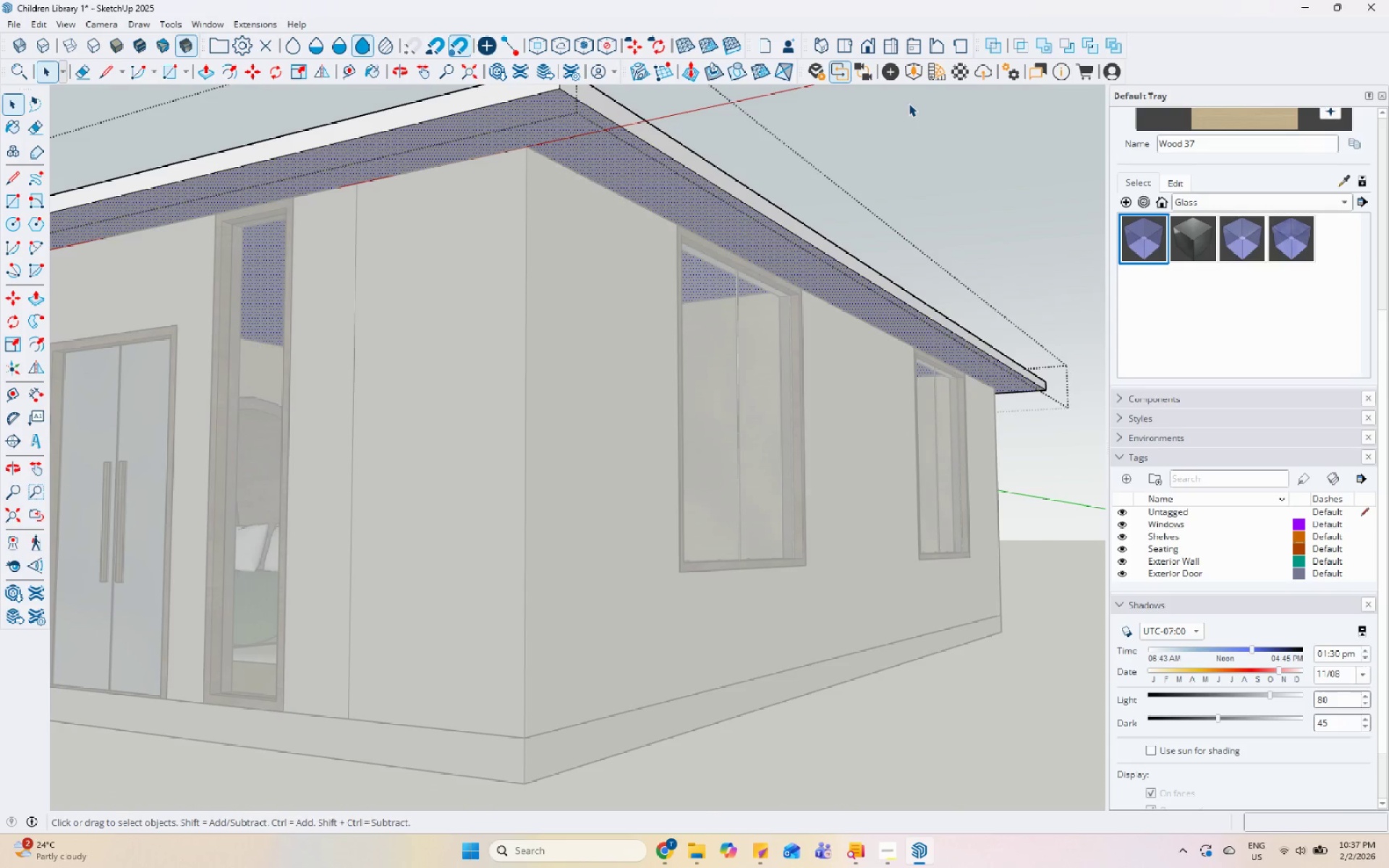 
left_click([942, 69])
 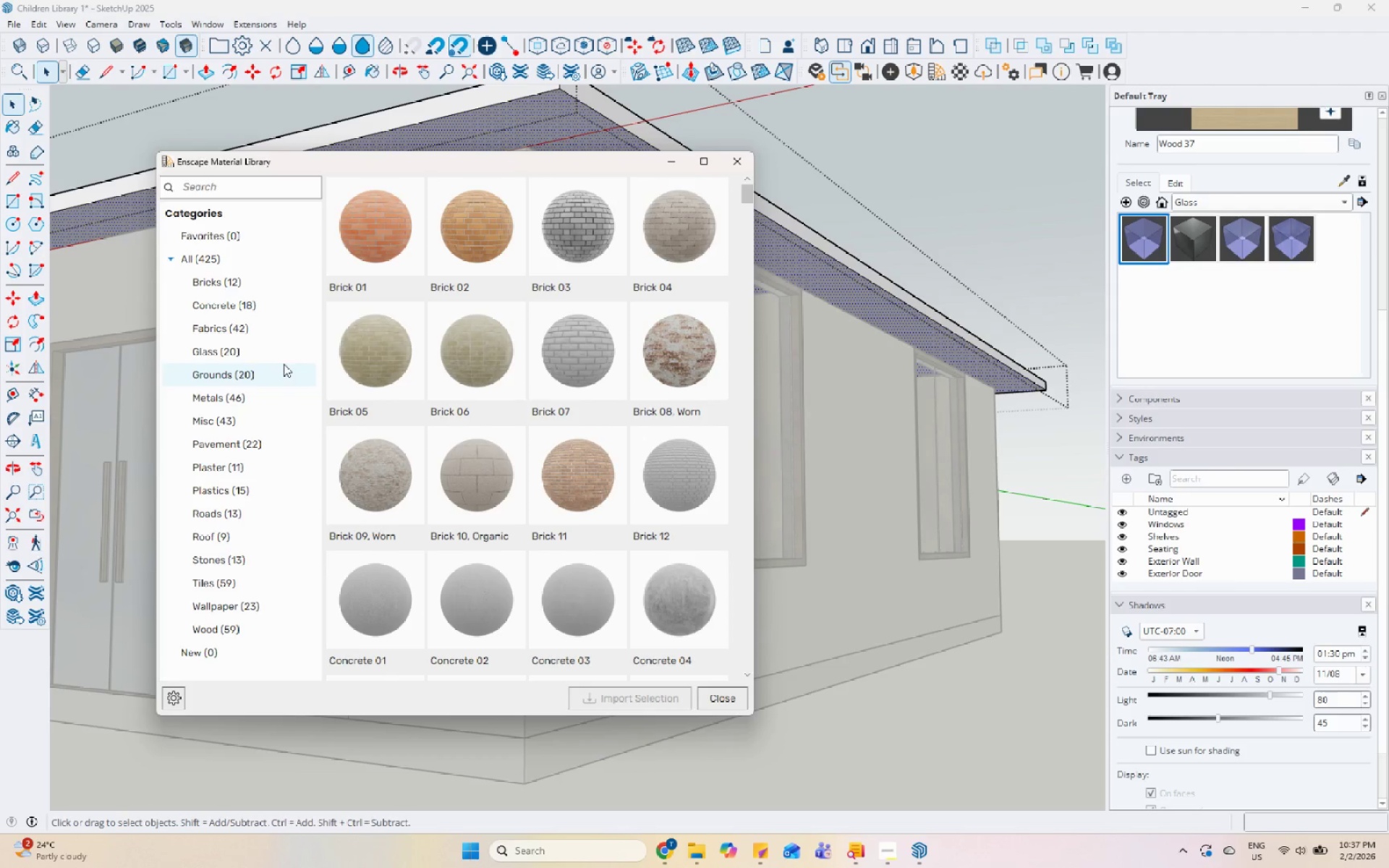 
wait(9.92)
 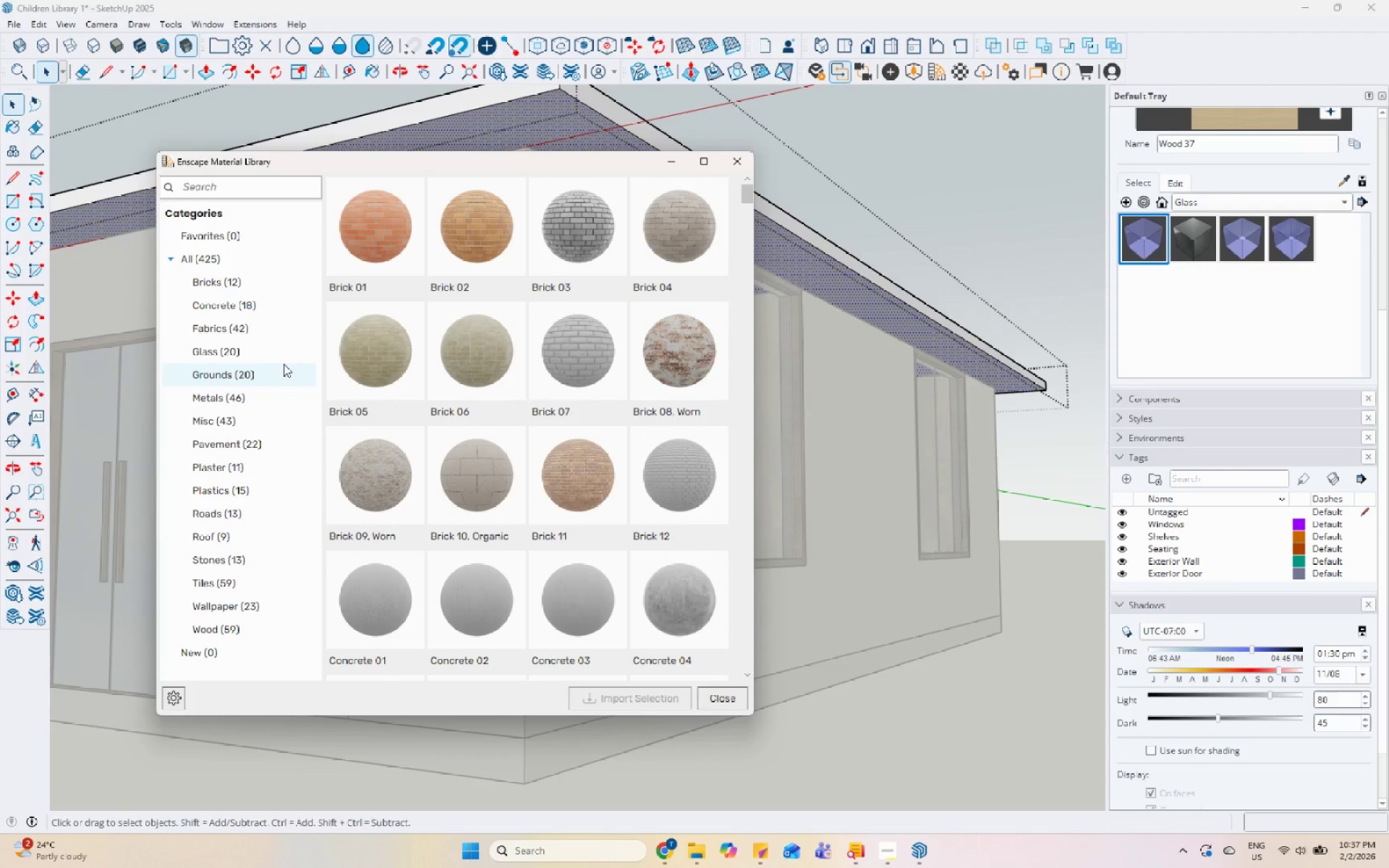 
left_click([235, 412])
 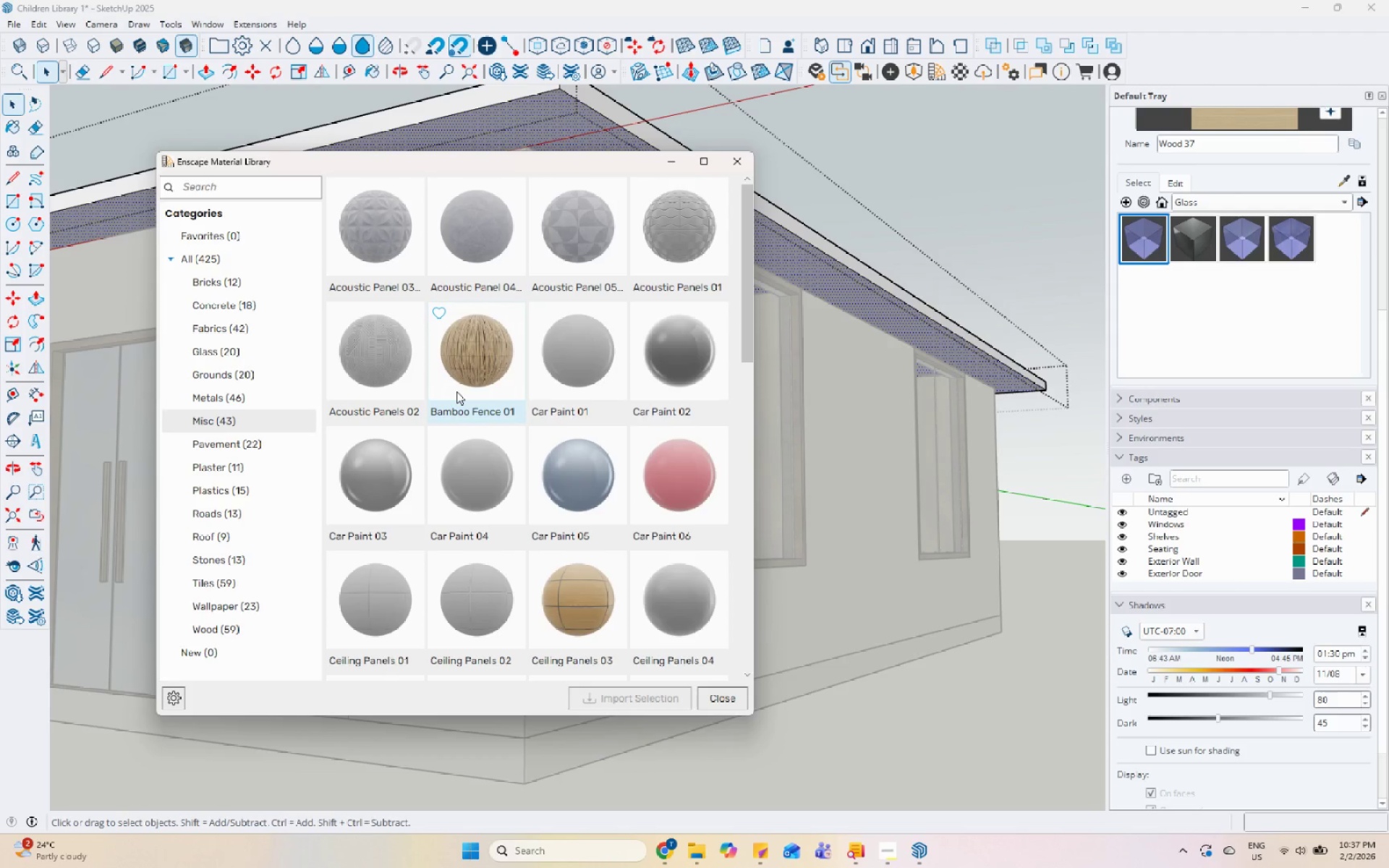 
scroll: coordinate [456, 391], scroll_direction: down, amount: 2.0
 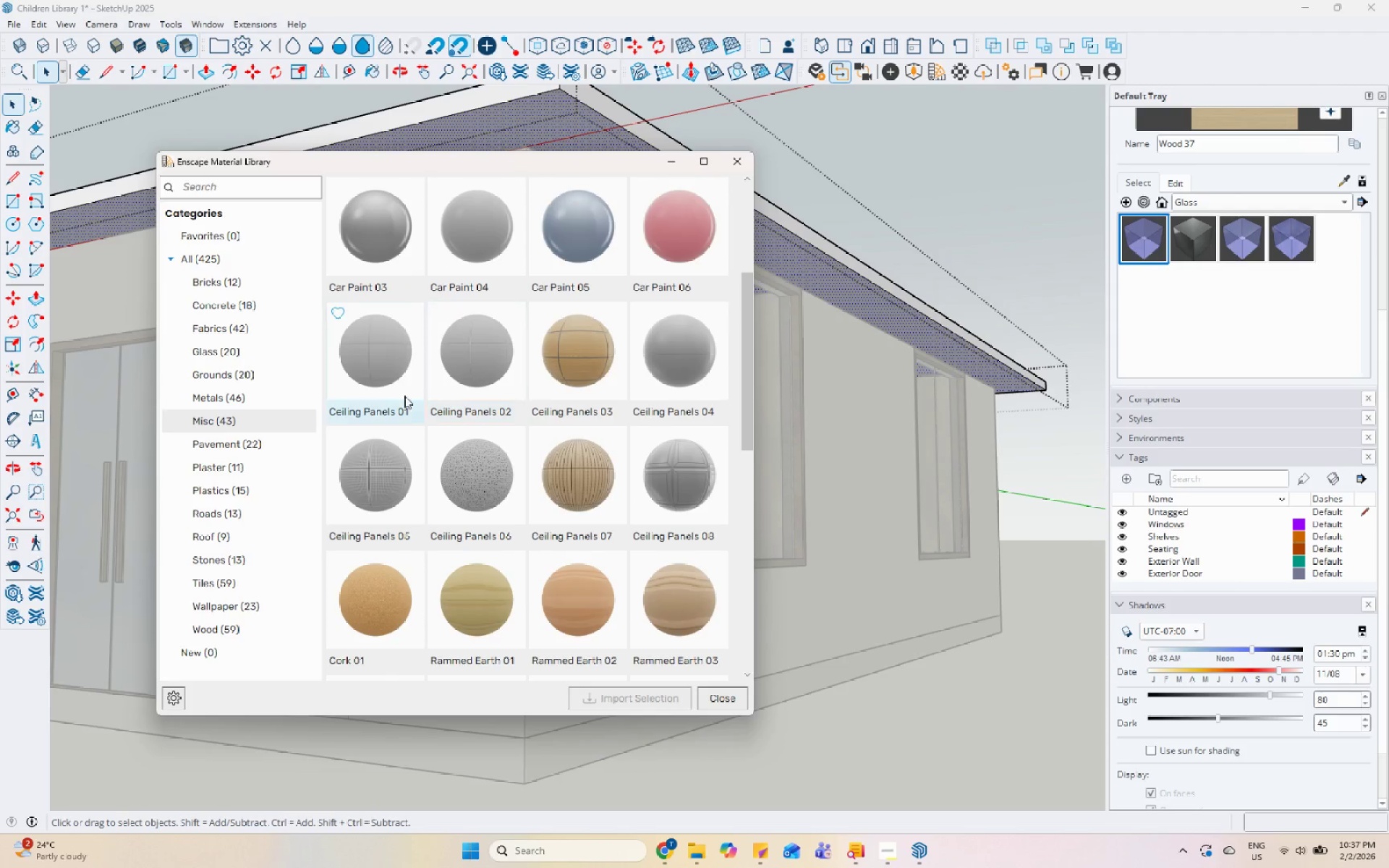 
left_click([395, 391])
 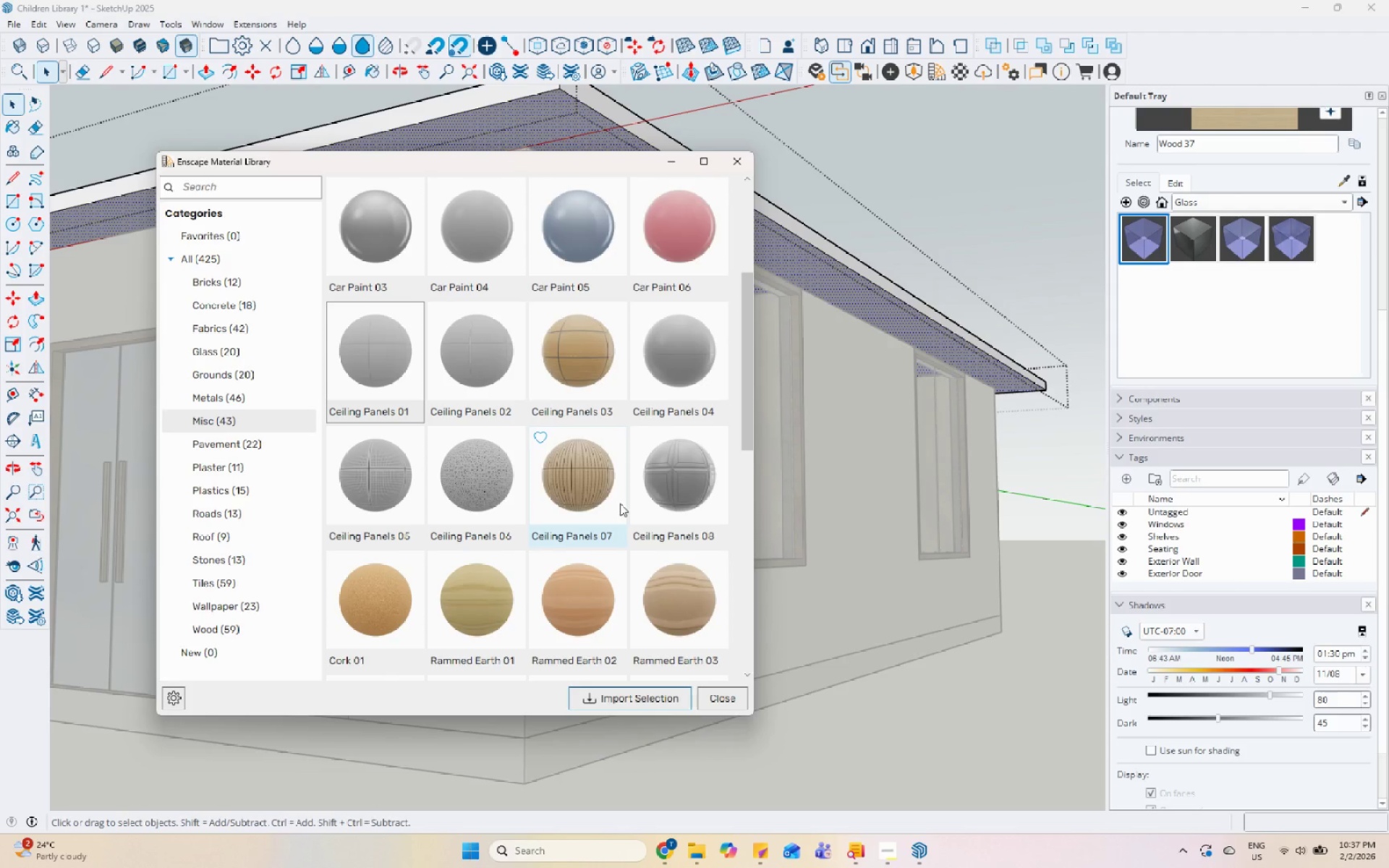 
left_click([620, 503])
 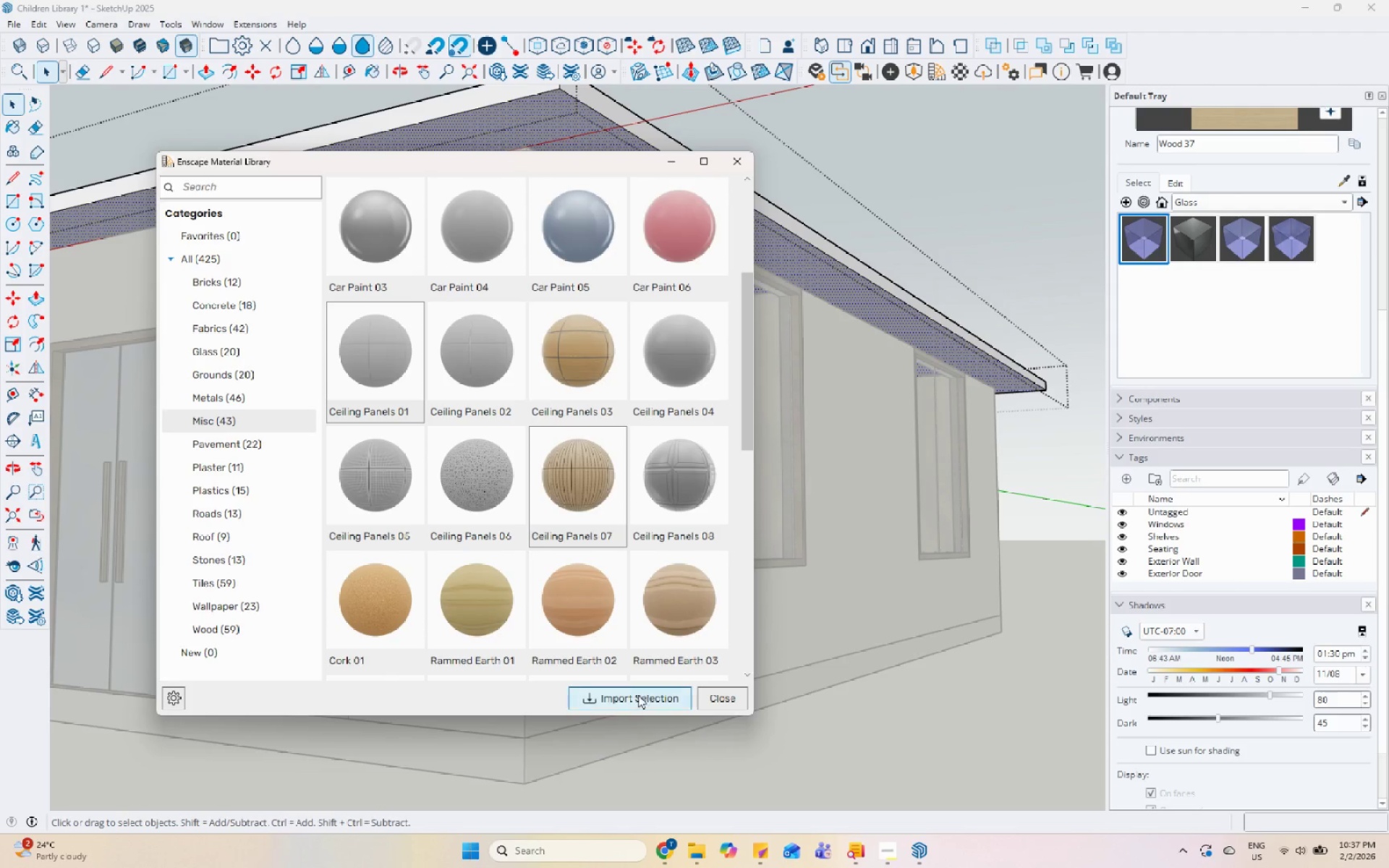 
left_click([639, 697])
 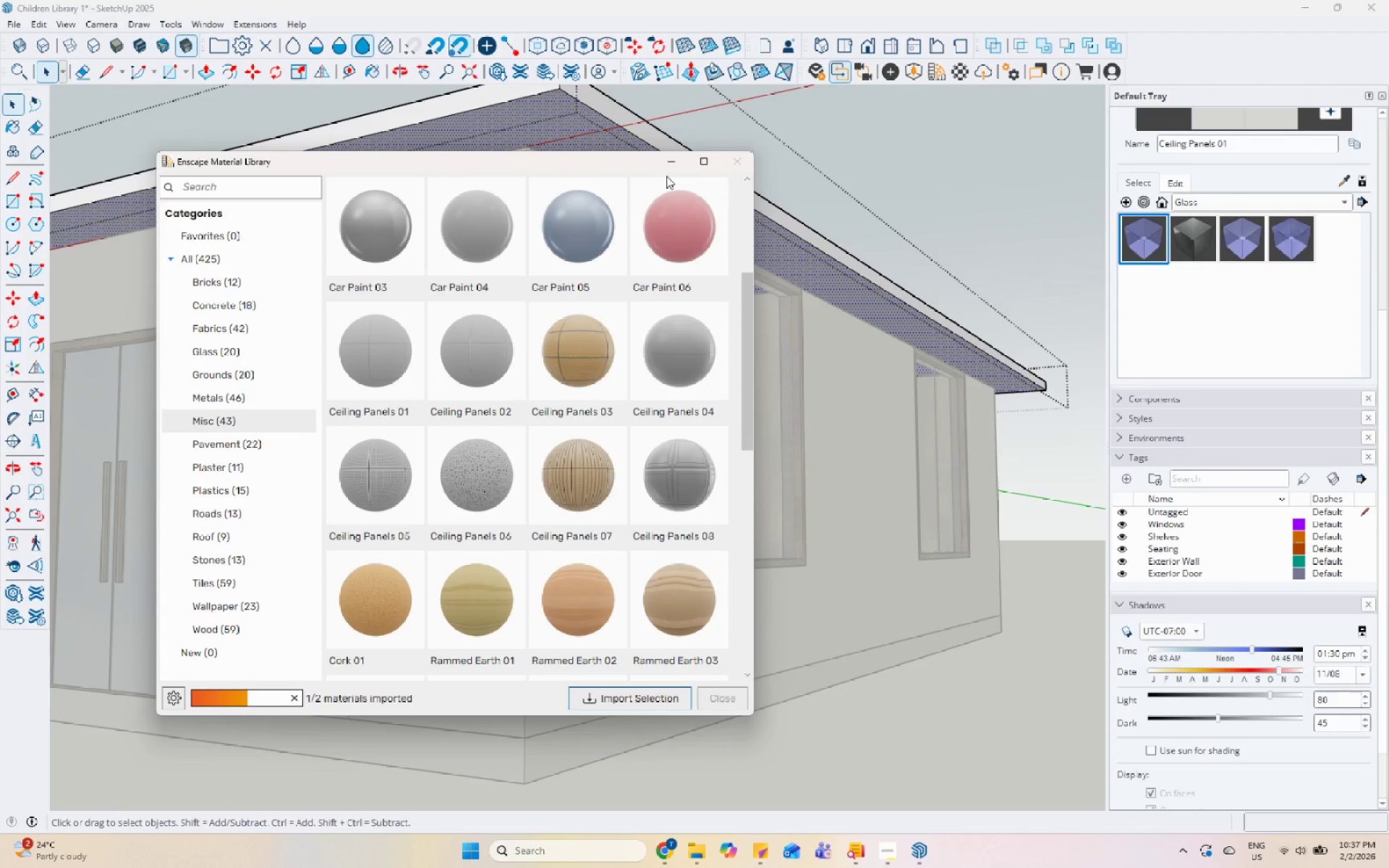 
left_click([668, 166])
 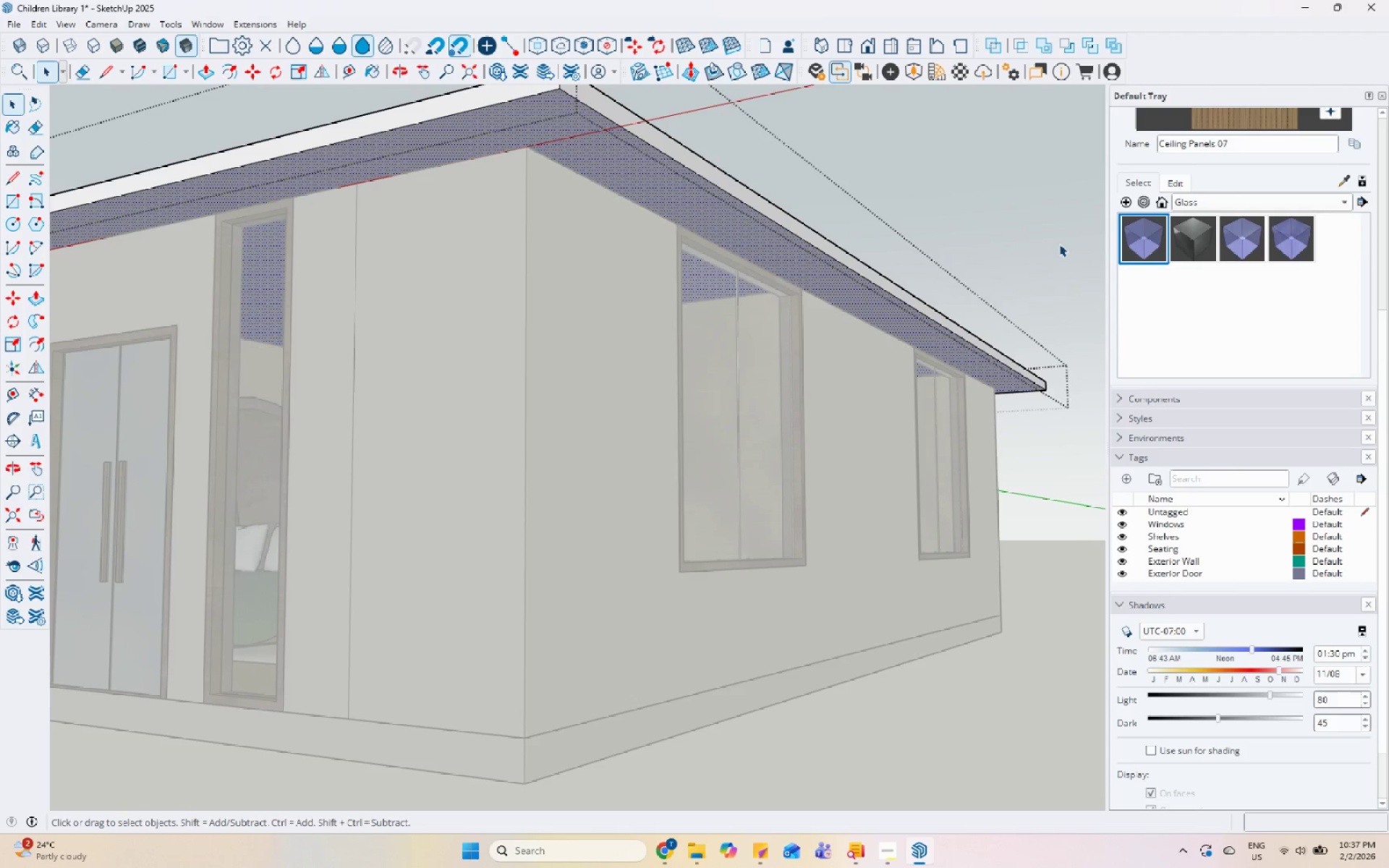 
left_click([1223, 174])
 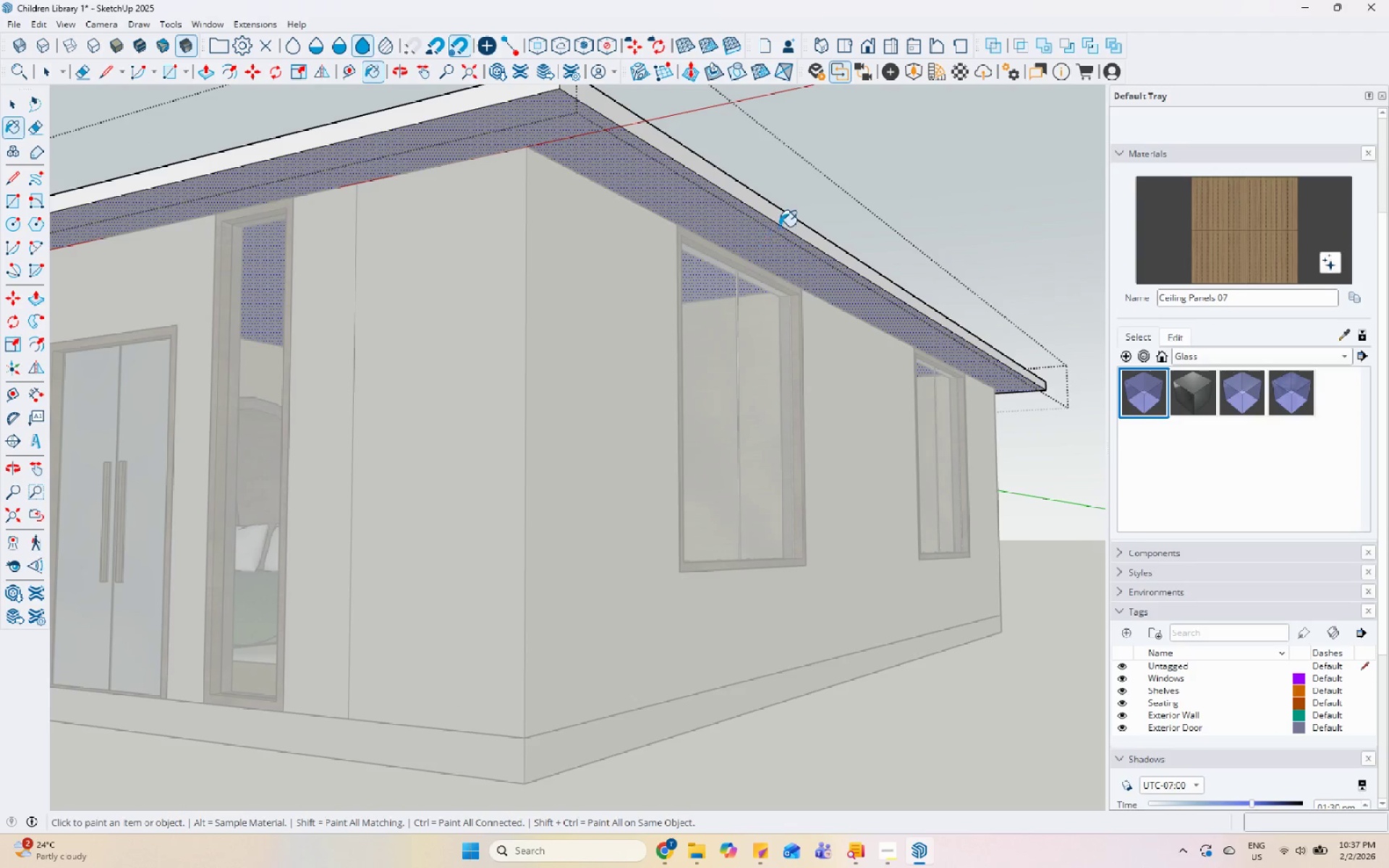 
scroll: coordinate [1215, 170], scroll_direction: up, amount: 2.0
 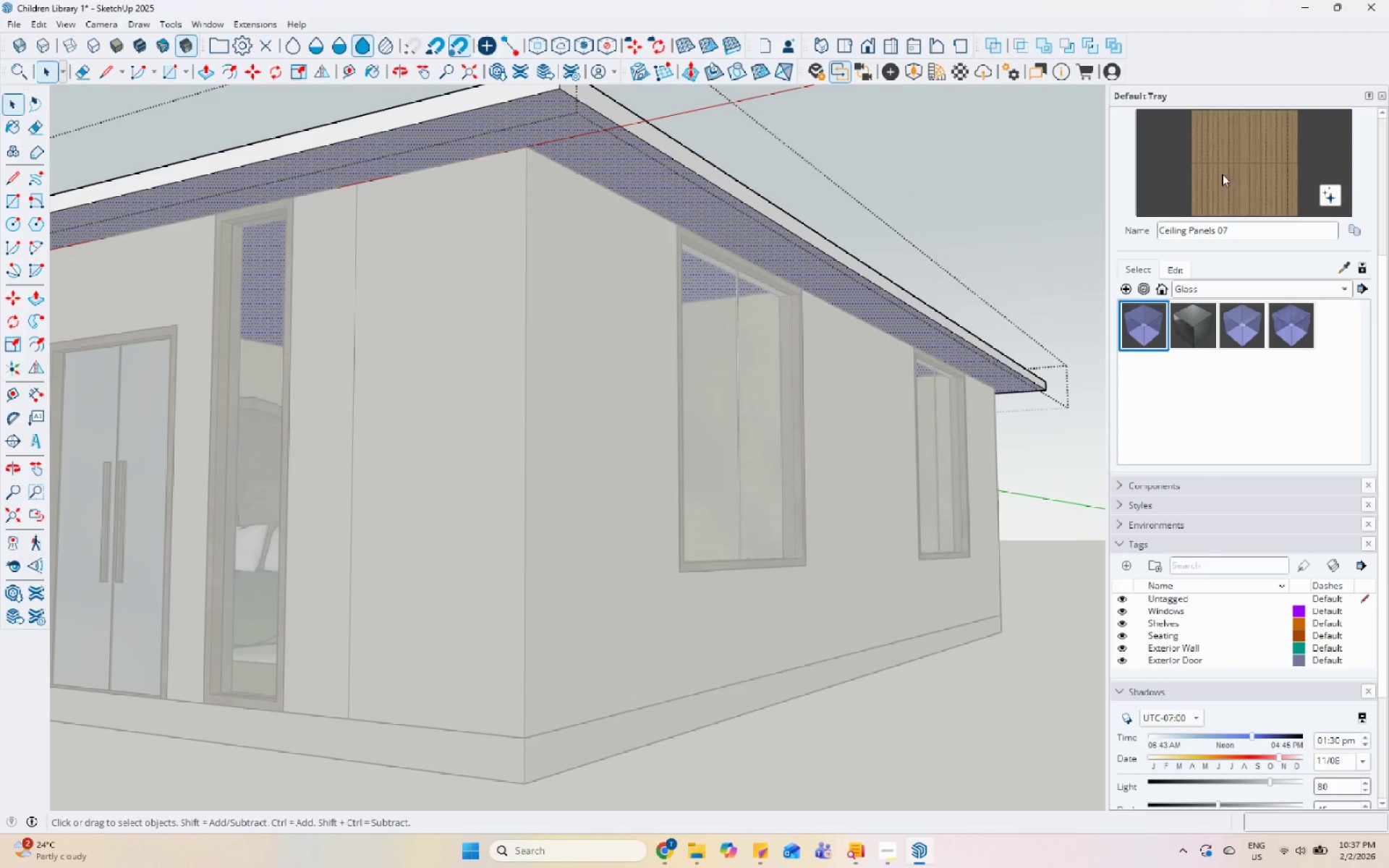 
left_click([759, 242])
 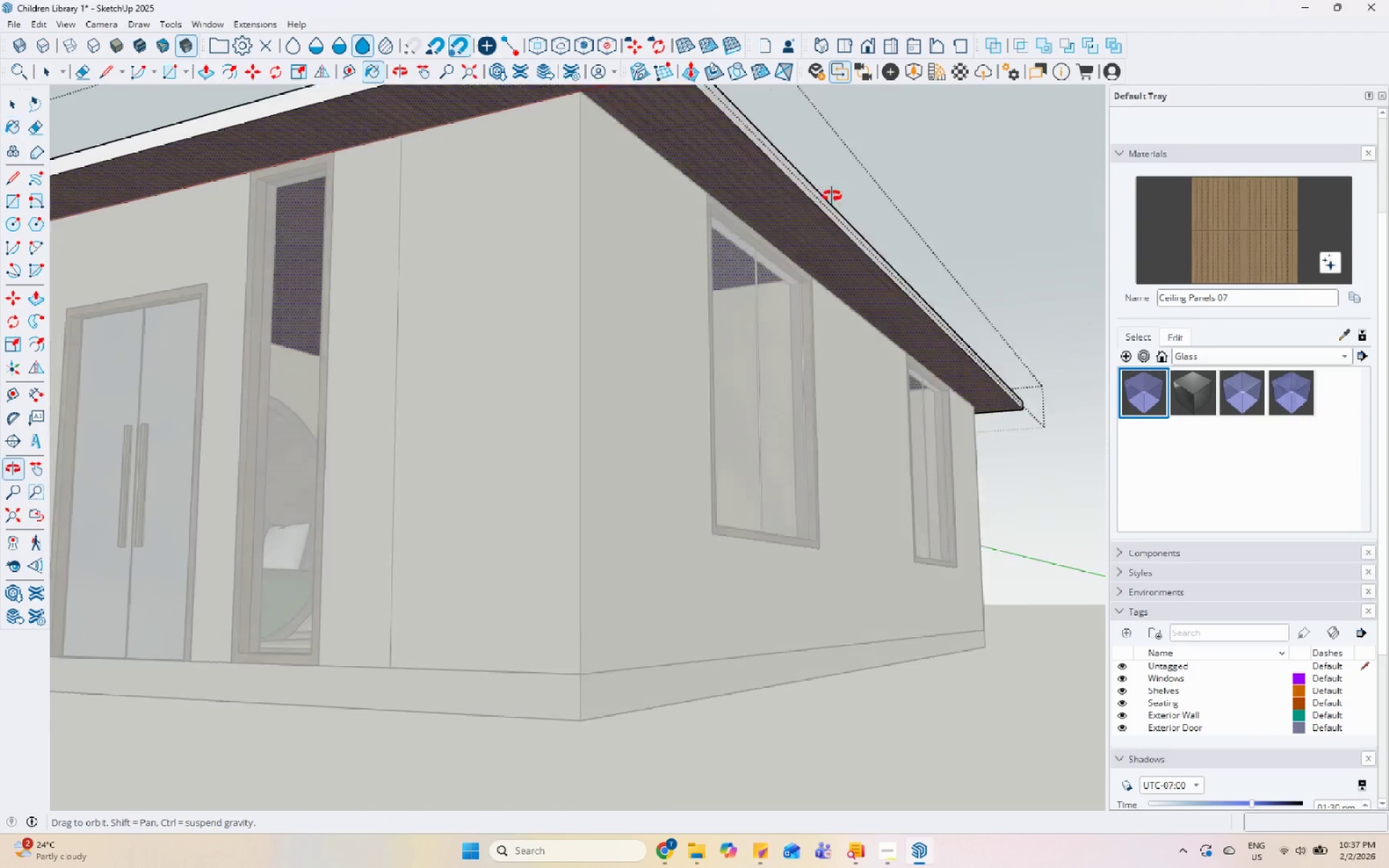 
key(Space)
 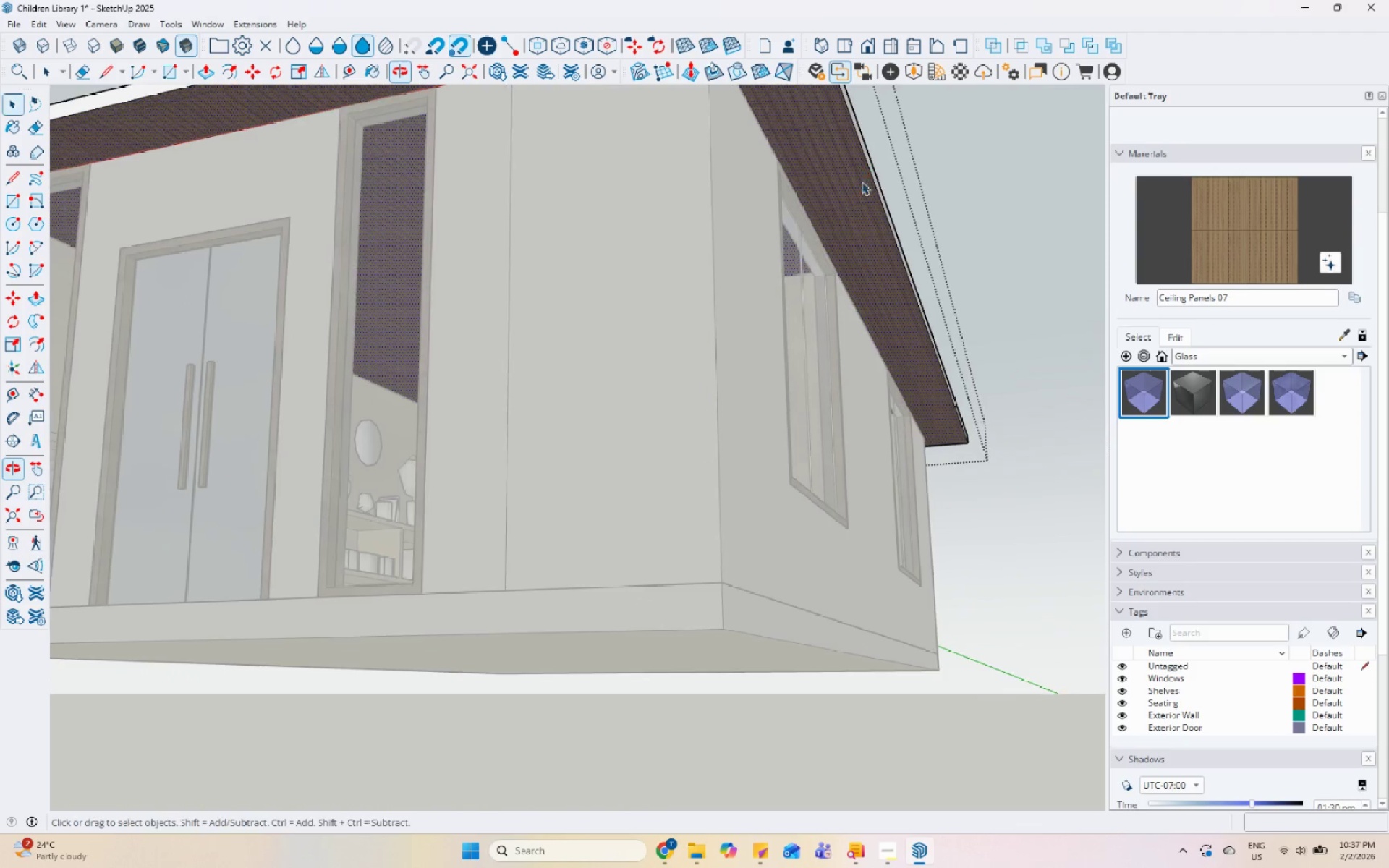 
key(Escape)
 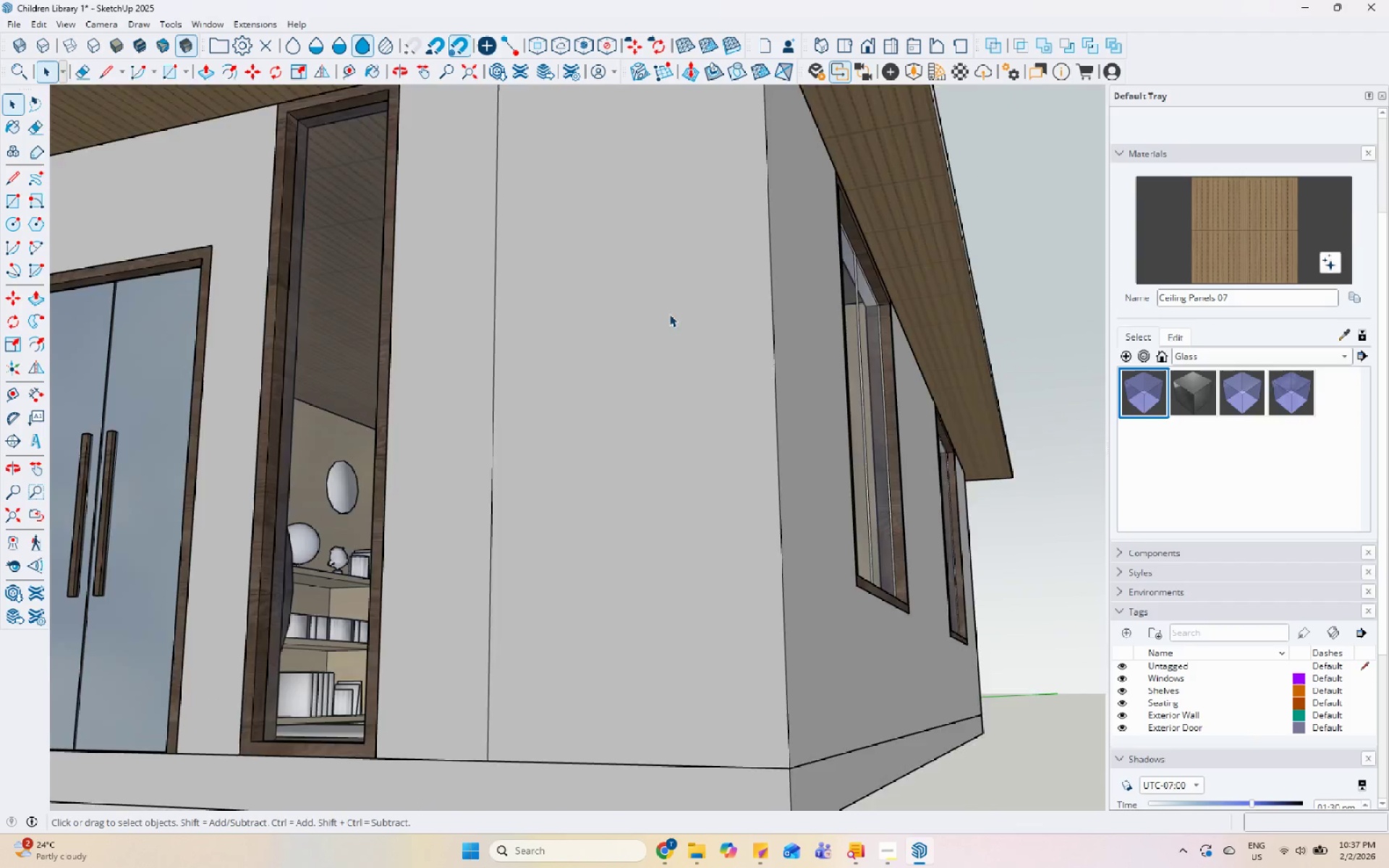 
key(Escape)
 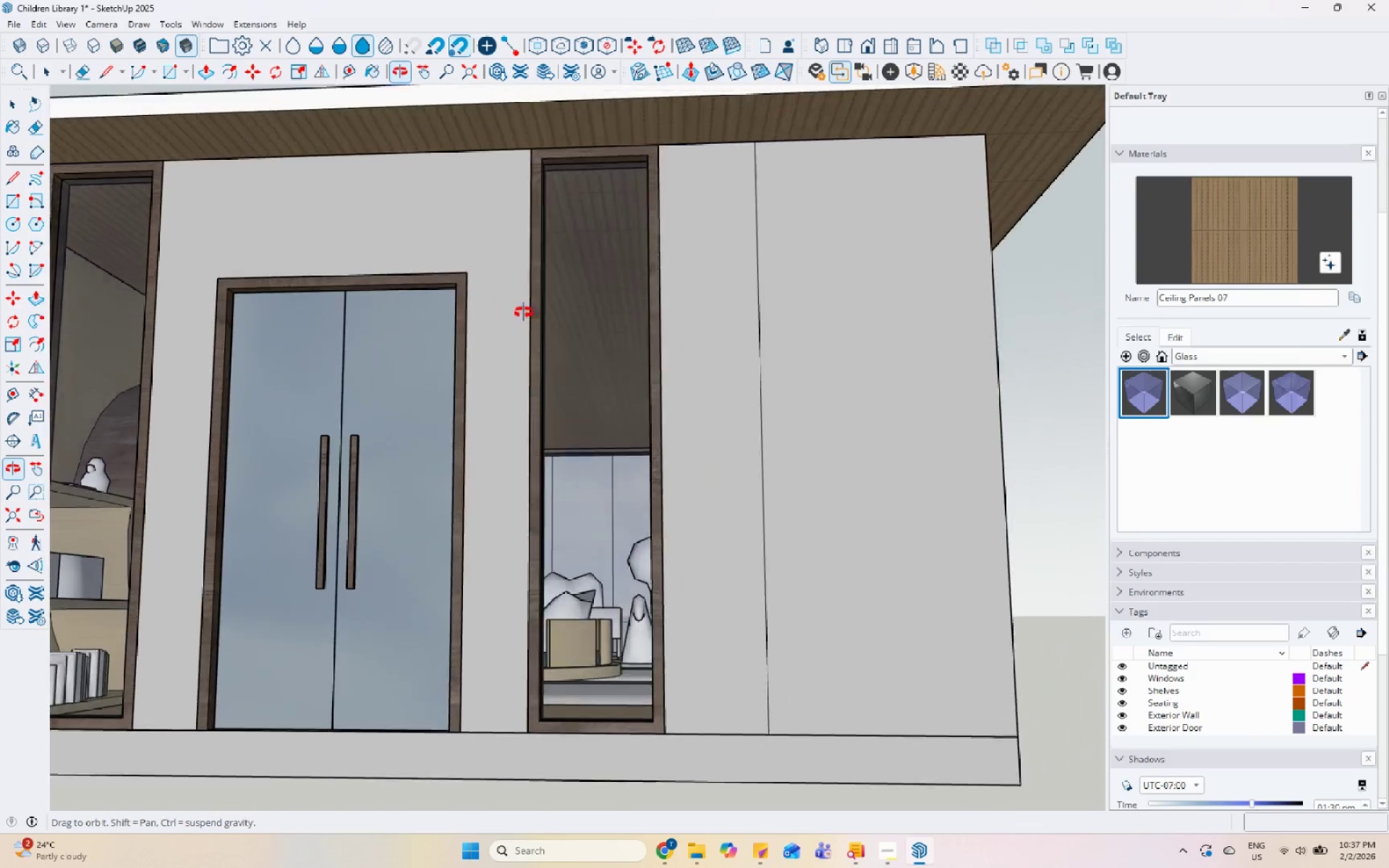 
scroll: coordinate [671, 318], scroll_direction: none, amount: 0.0
 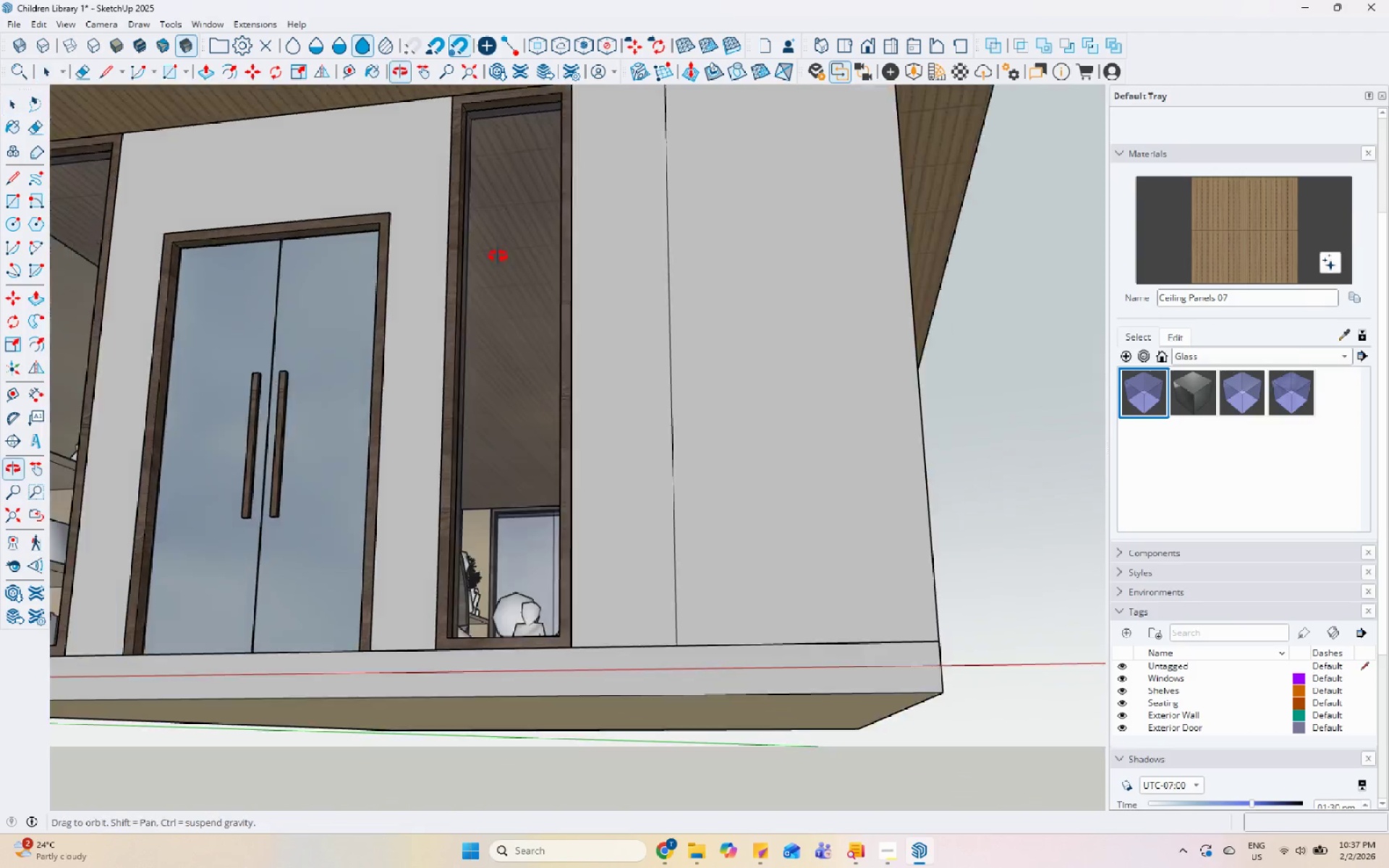 
scroll: coordinate [536, 352], scroll_direction: up, amount: 72.0
 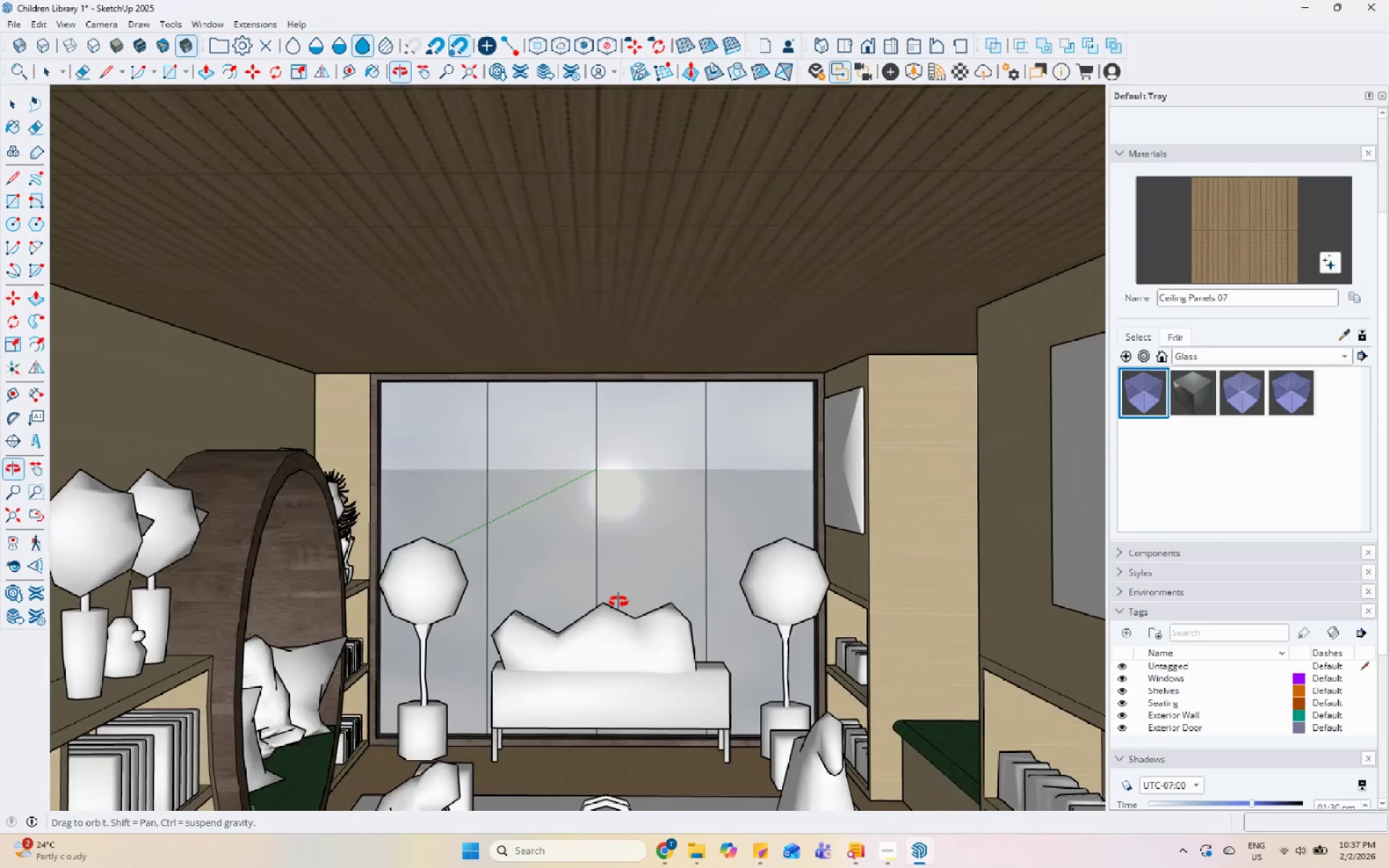 
wait(8.86)
 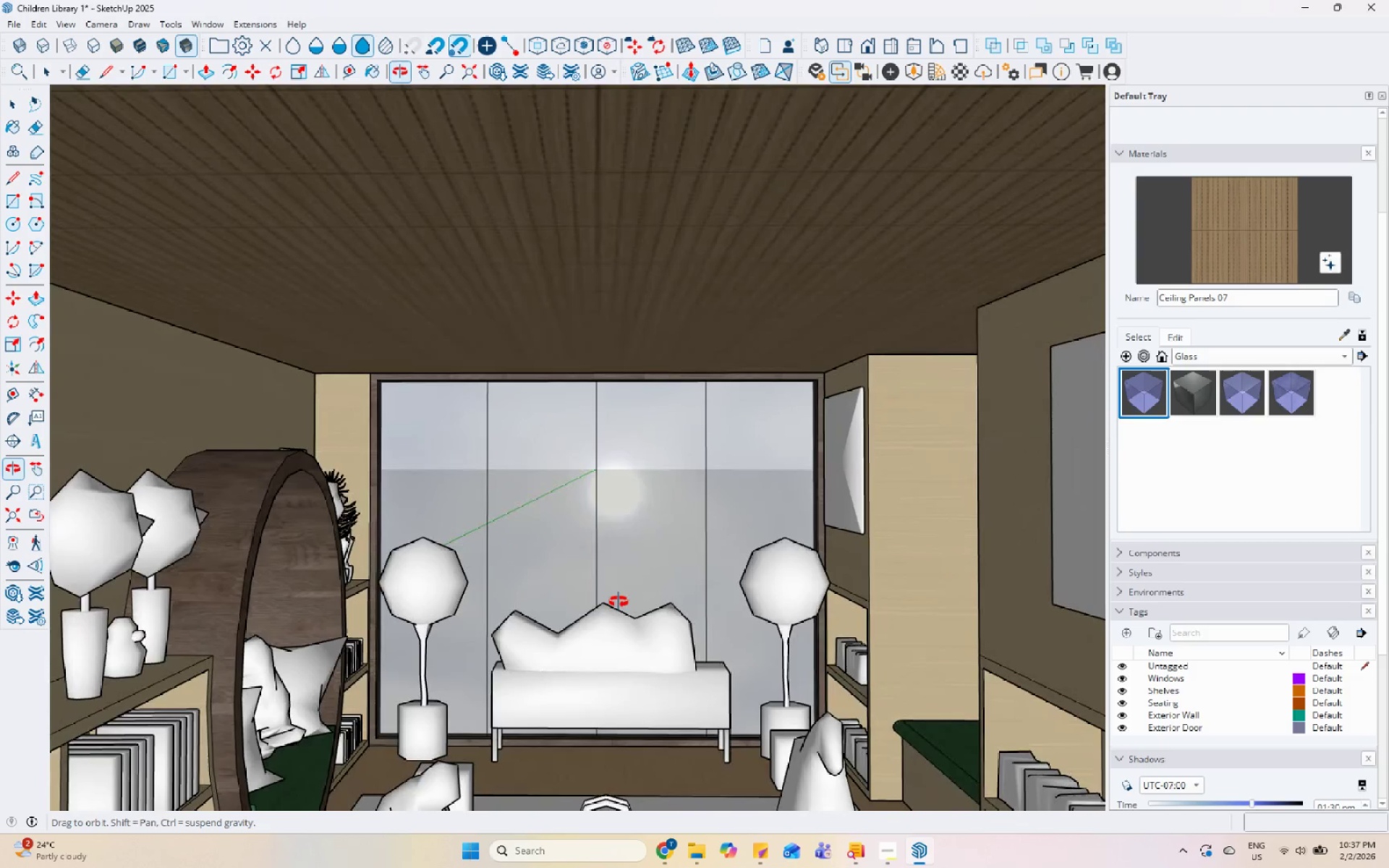 
left_click([571, 314])
 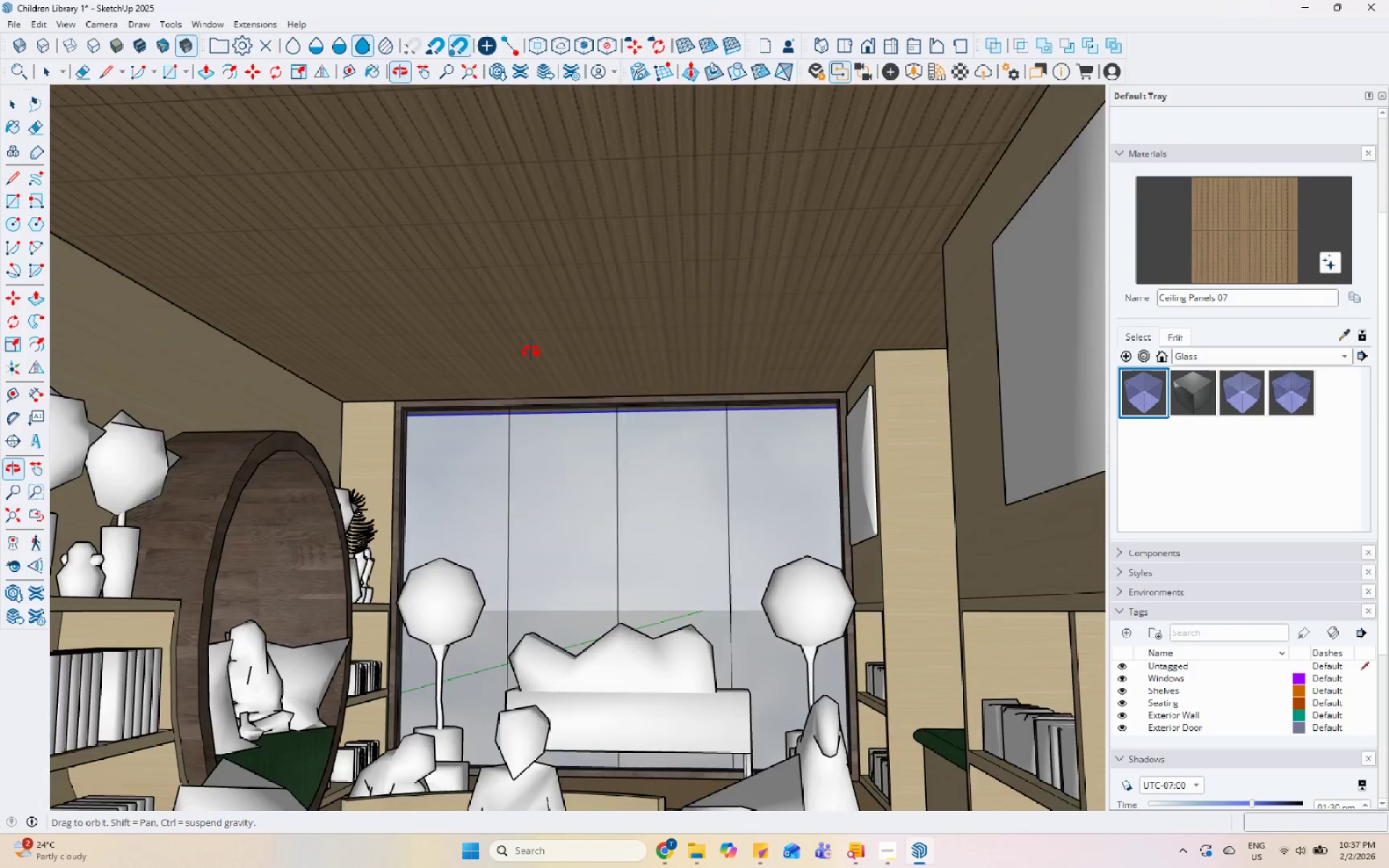 
scroll: coordinate [373, 378], scroll_direction: down, amount: 10.0
 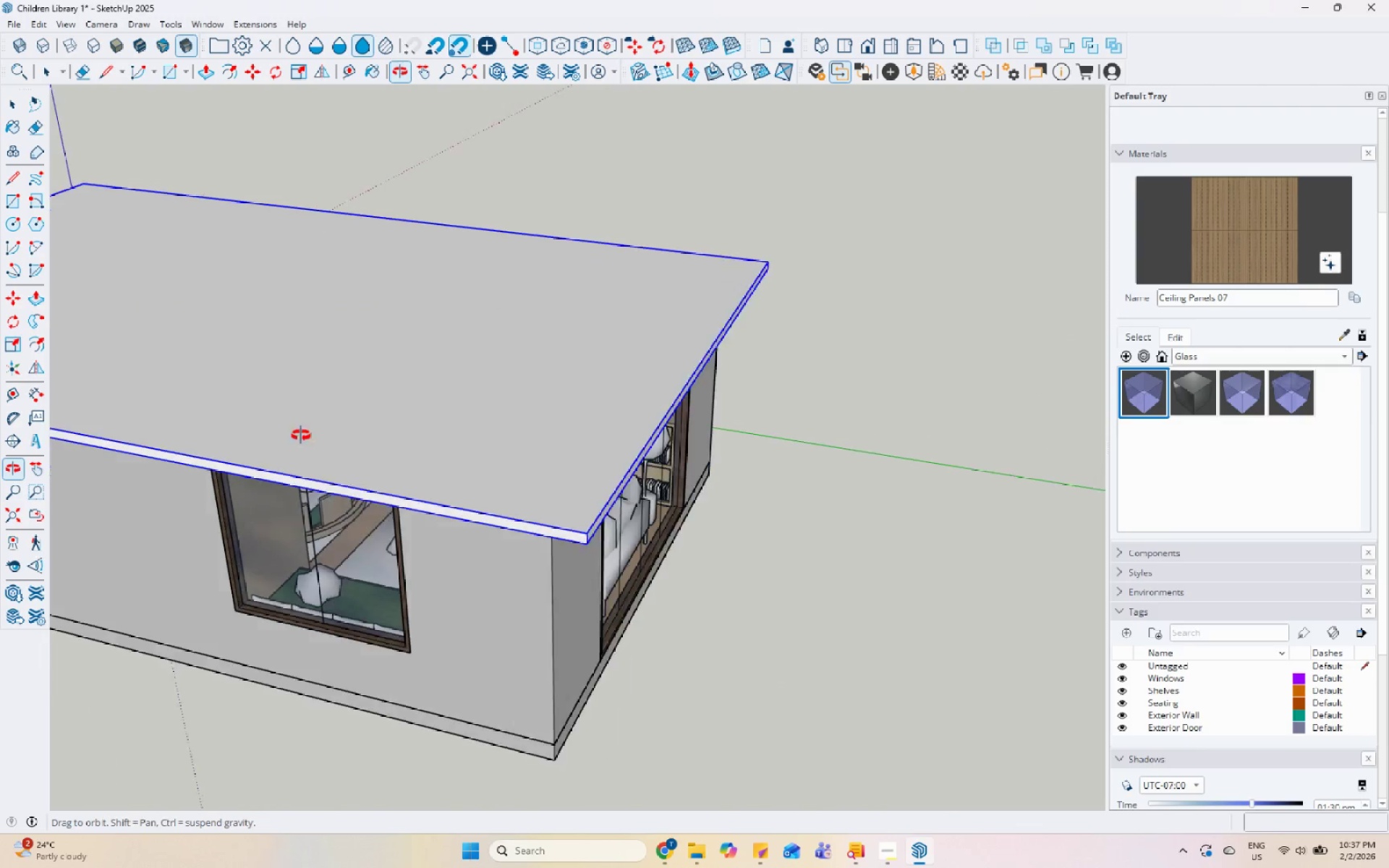 
left_click([566, 358])
 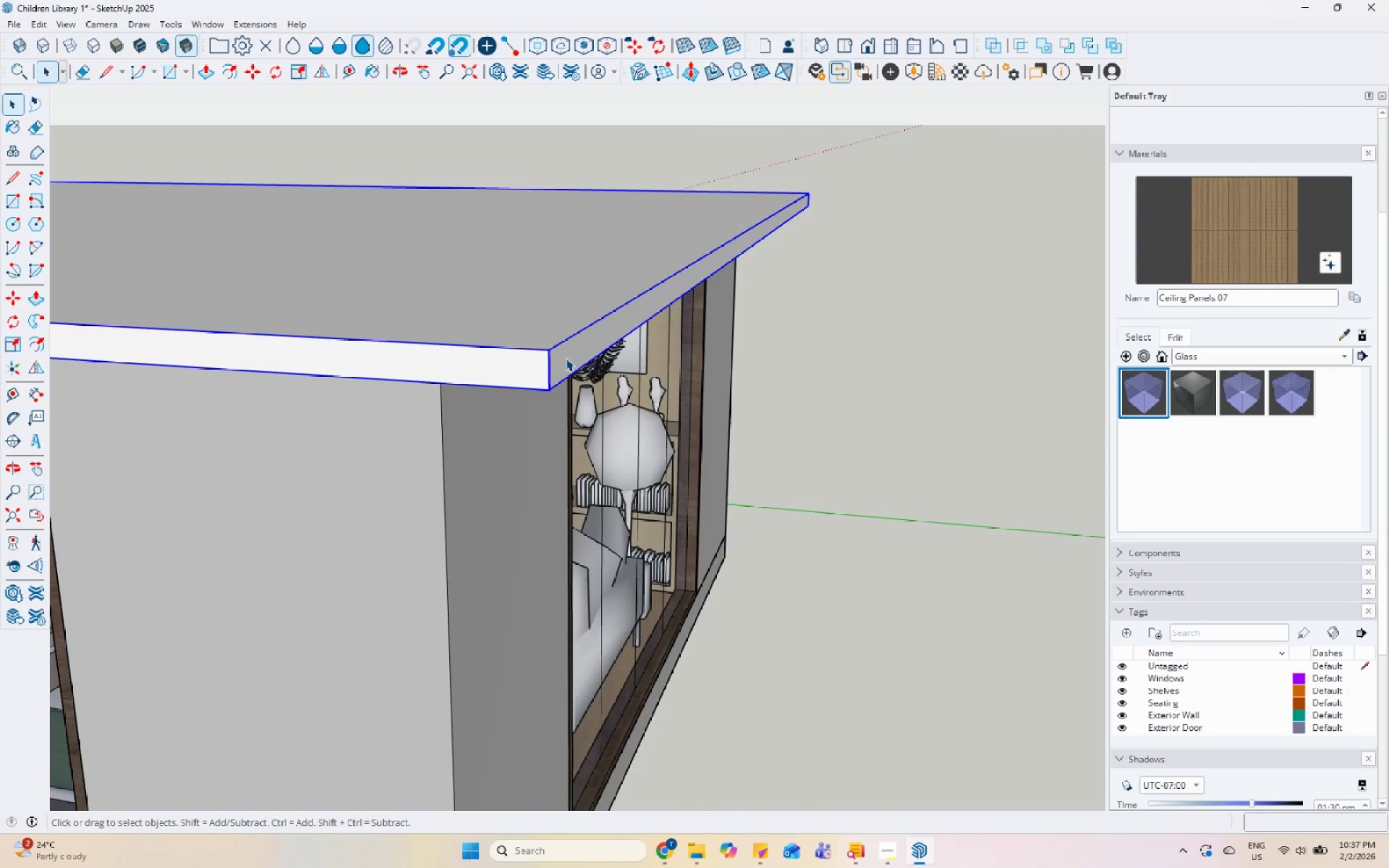 
left_click_drag(start_coordinate=[566, 358], to_coordinate=[569, 355])
 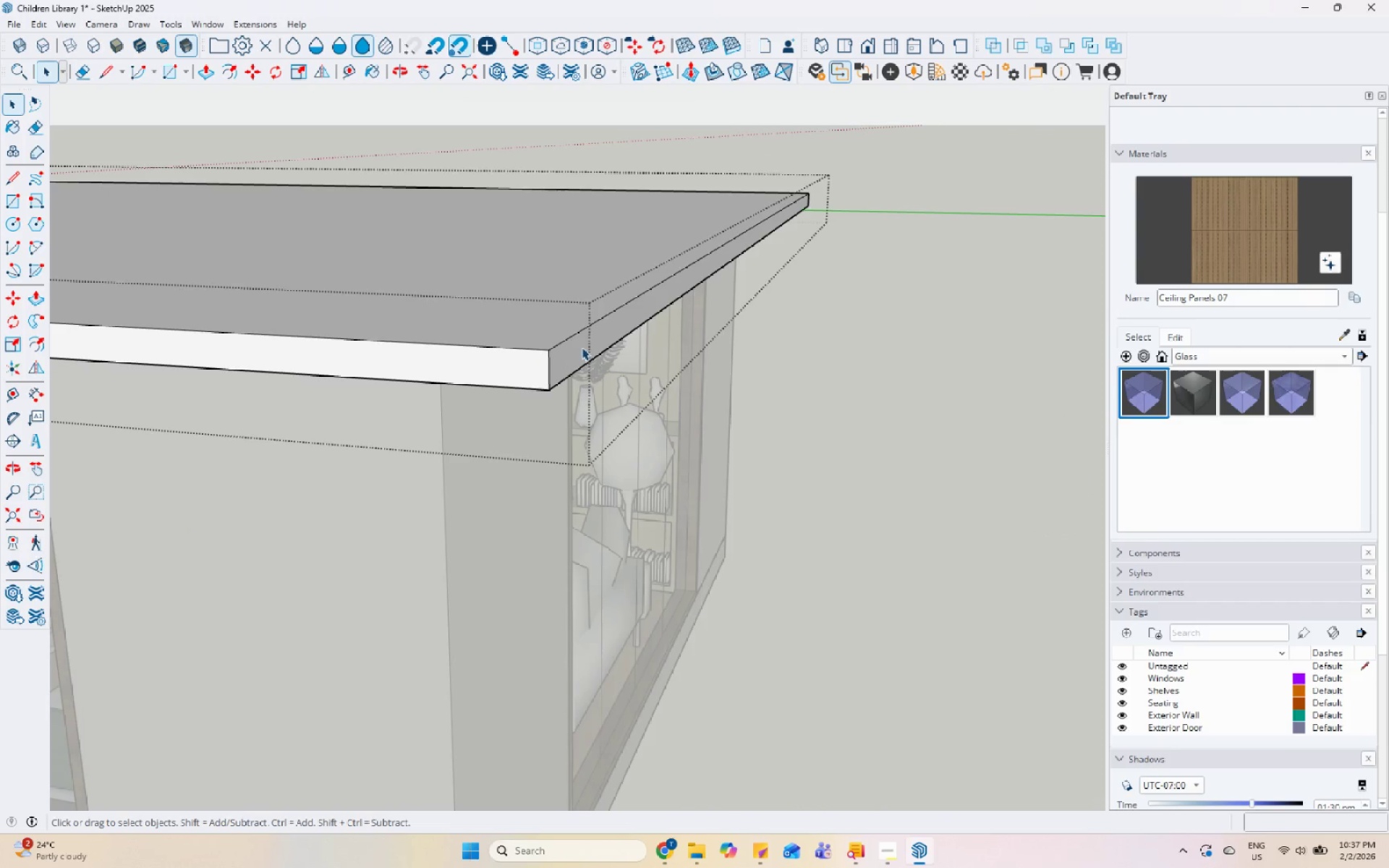 
scroll: coordinate [589, 371], scroll_direction: up, amount: 6.0
 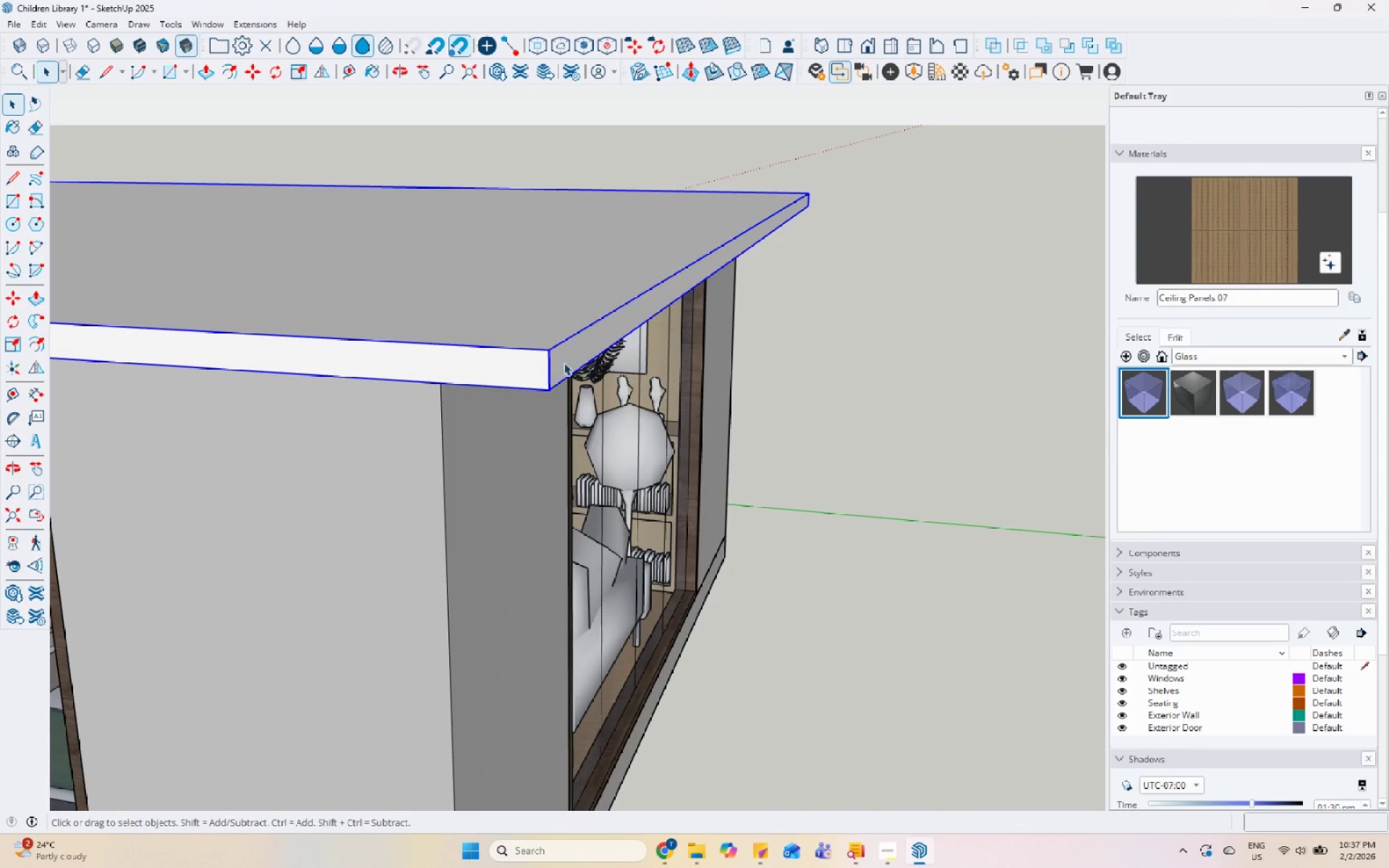 
triple_click([600, 337])
 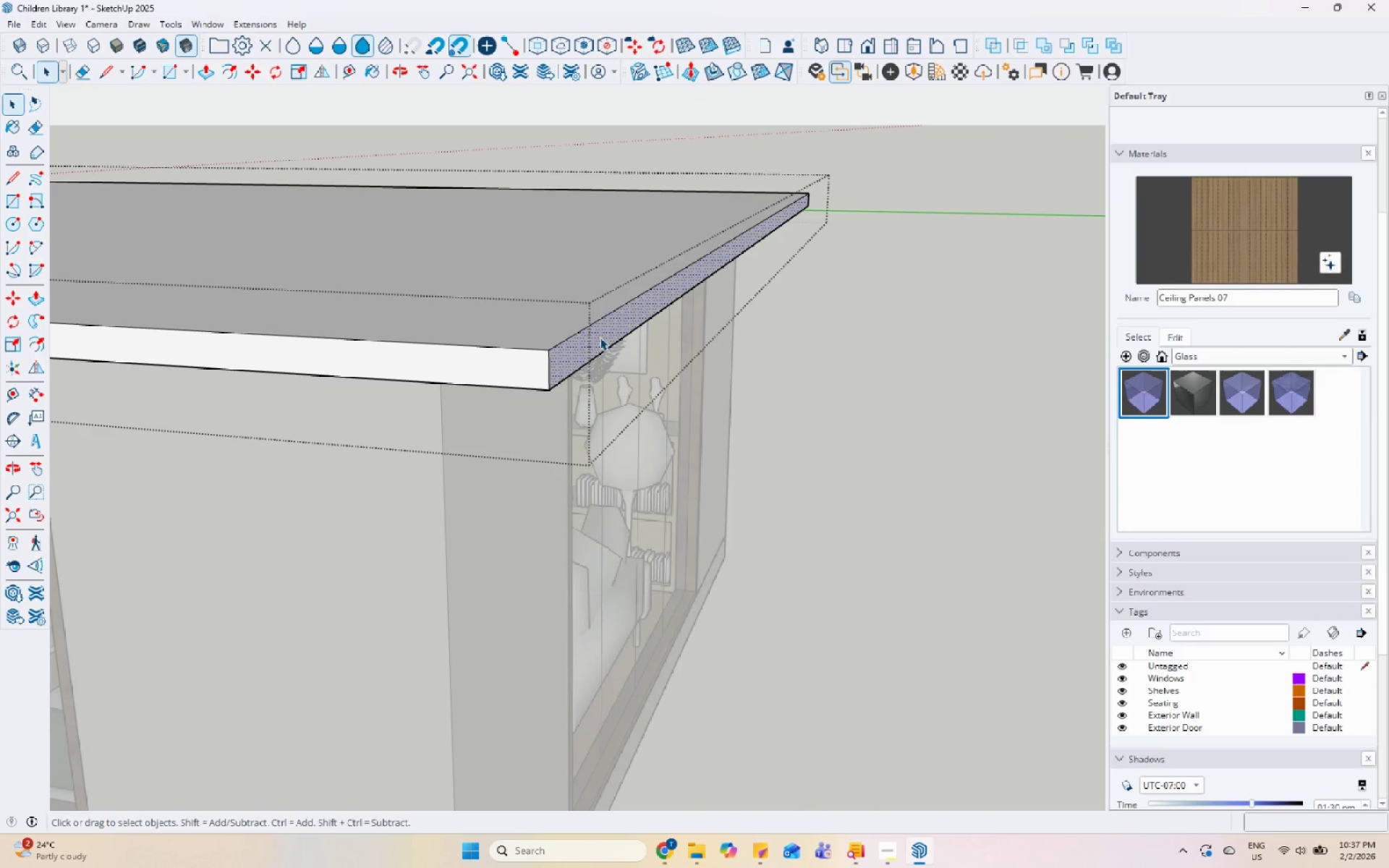 
key(P)
 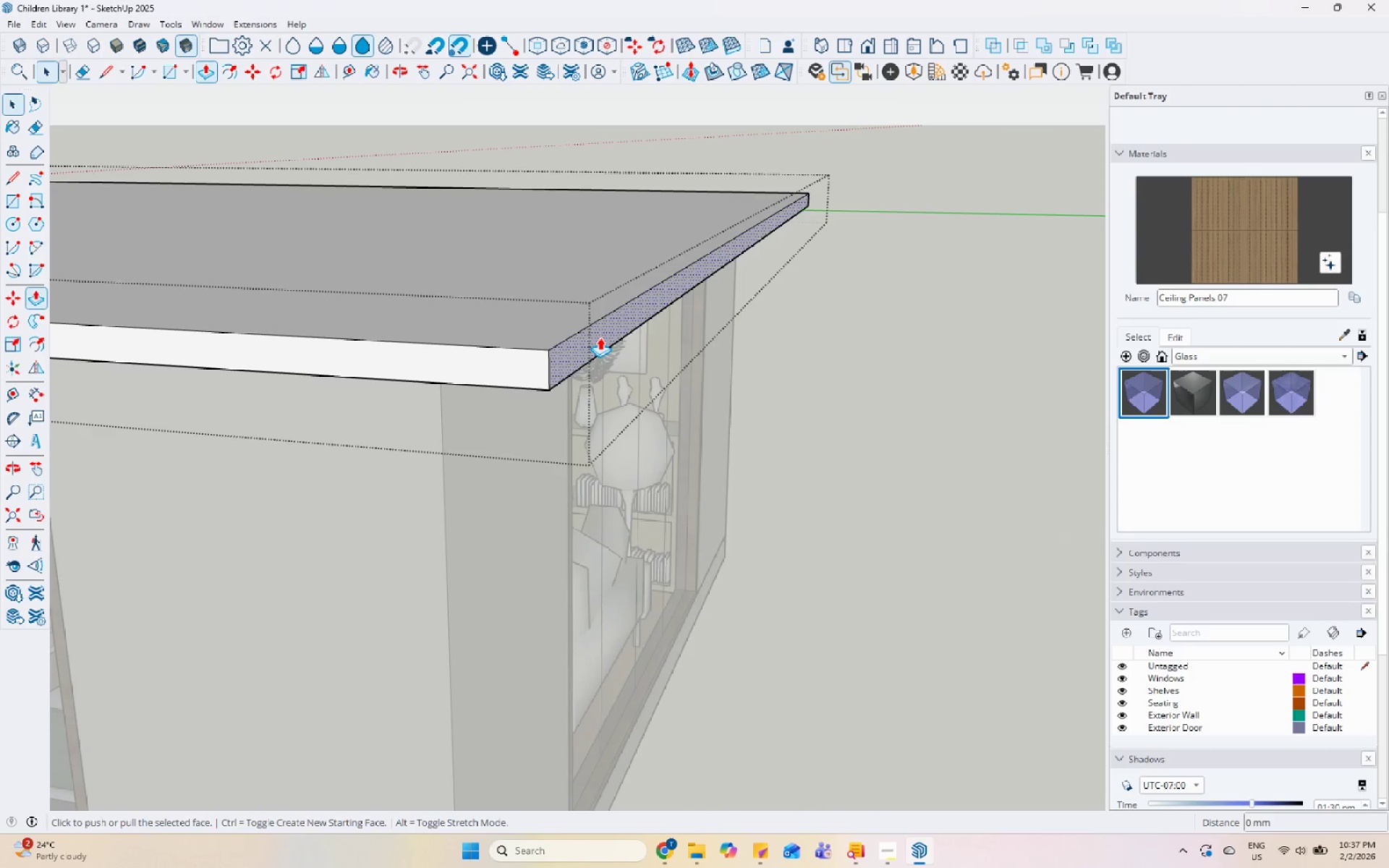 
left_click([600, 337])
 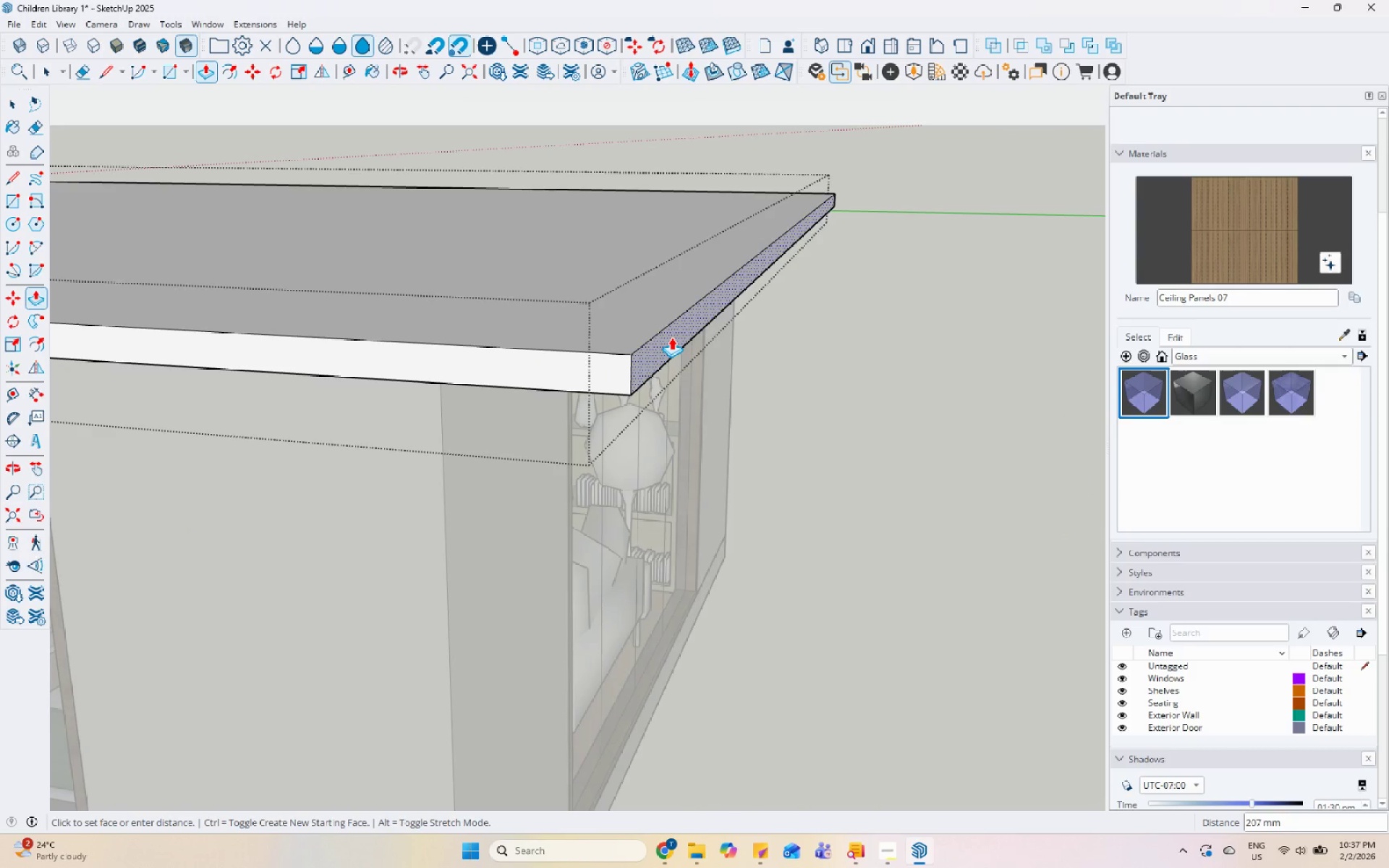 
key(Numpad2)
 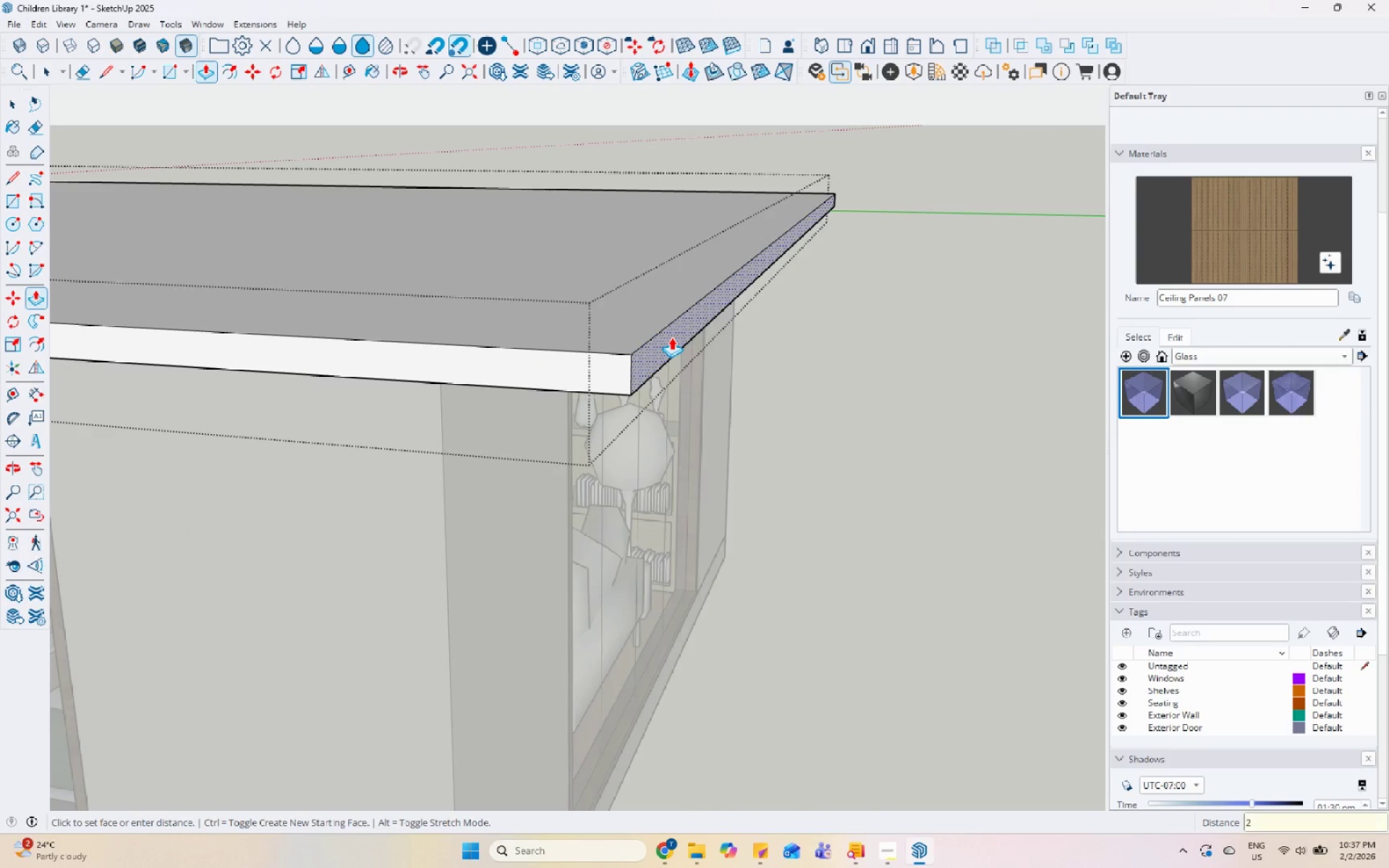 
key(Numpad0)
 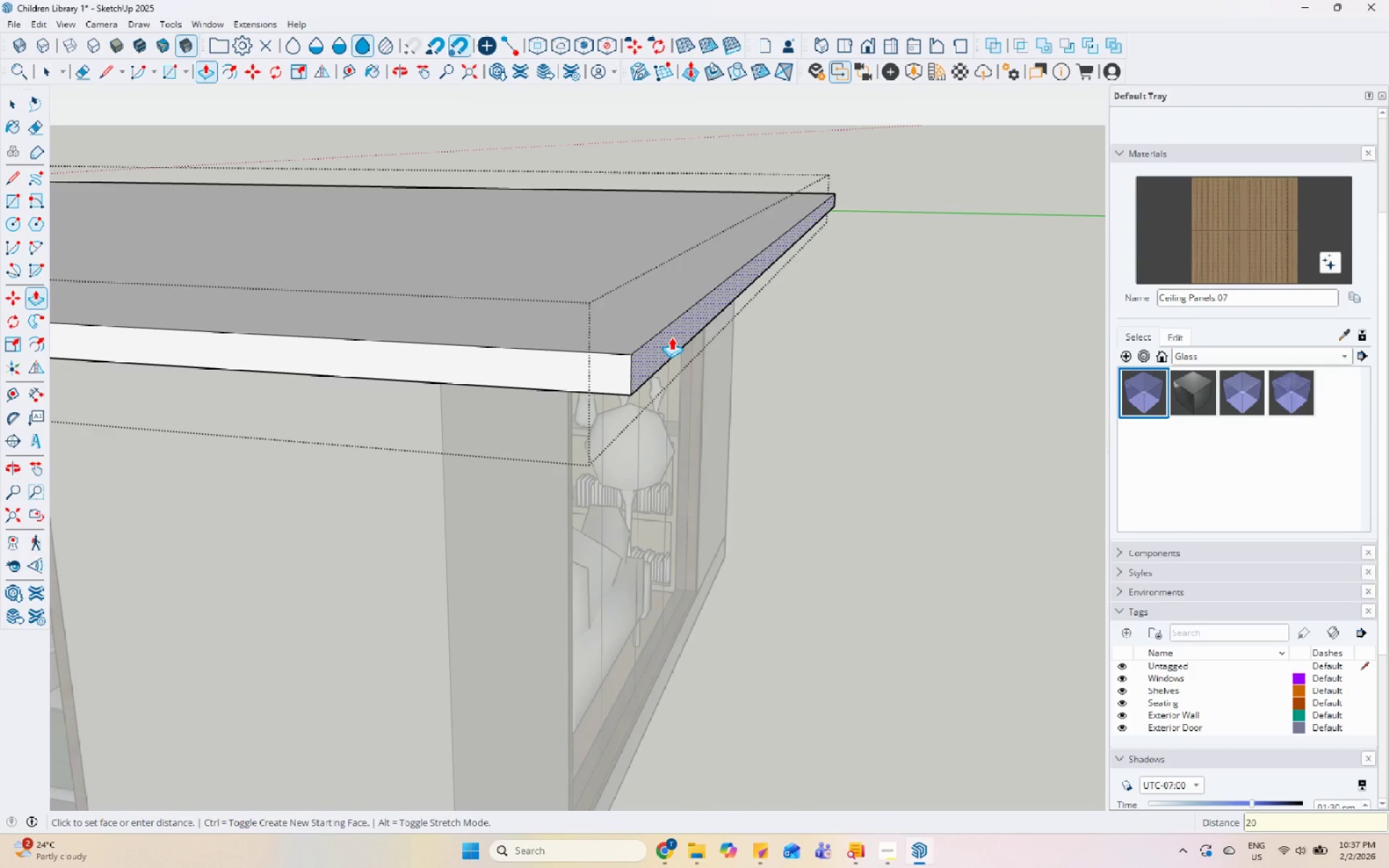 
key(Numpad0)
 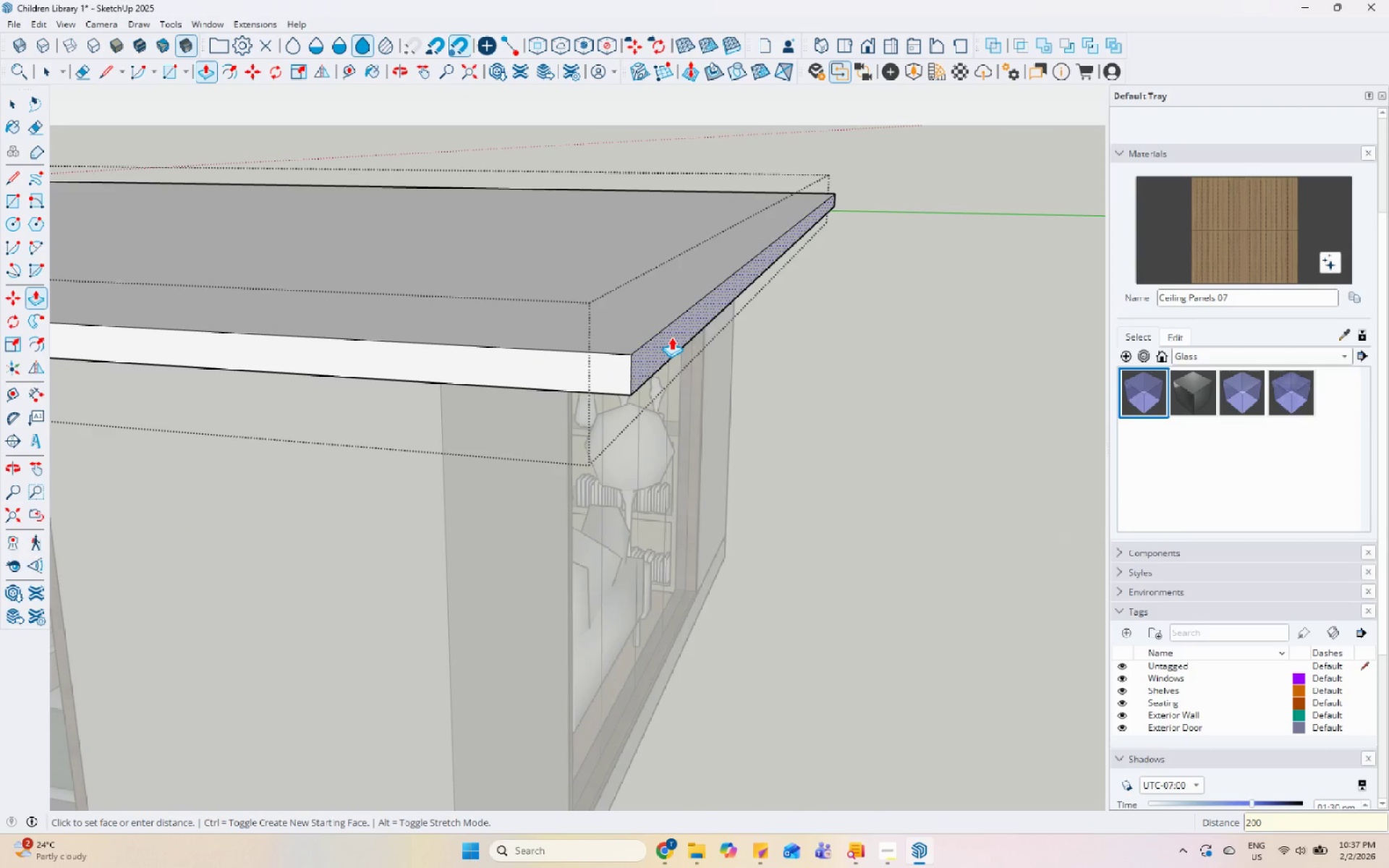 
key(Enter)
 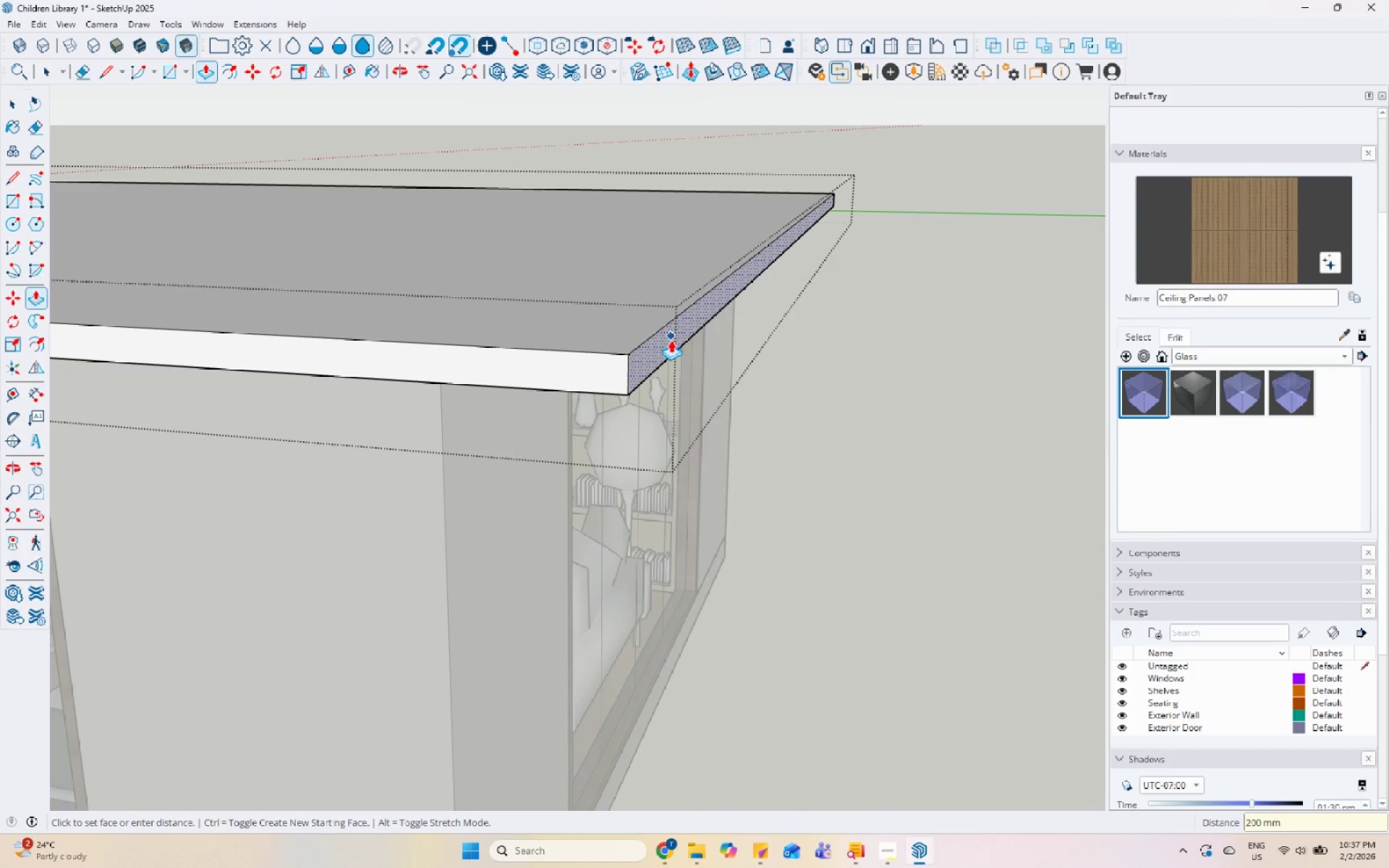 
key(Space)
 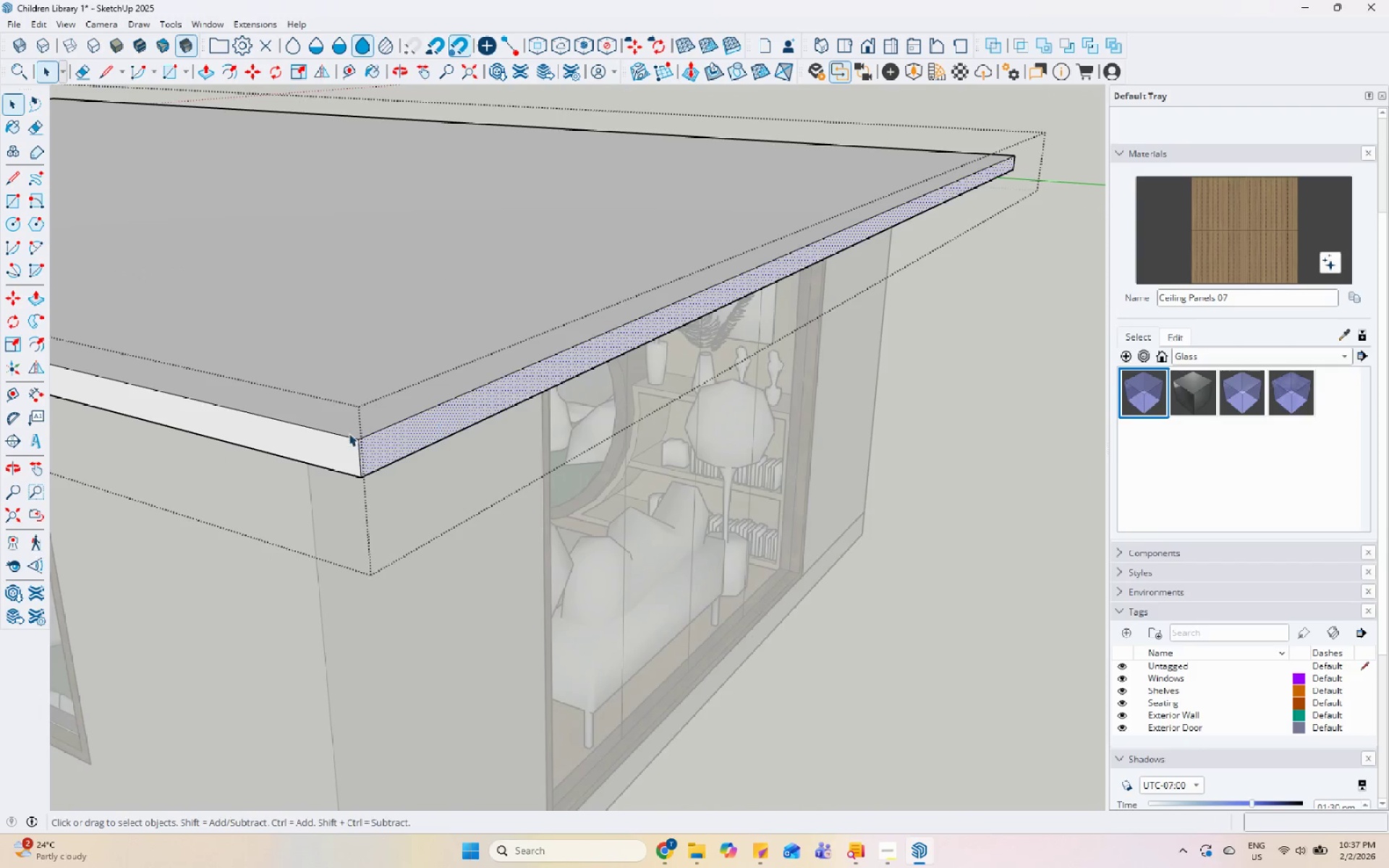 
left_click([332, 446])
 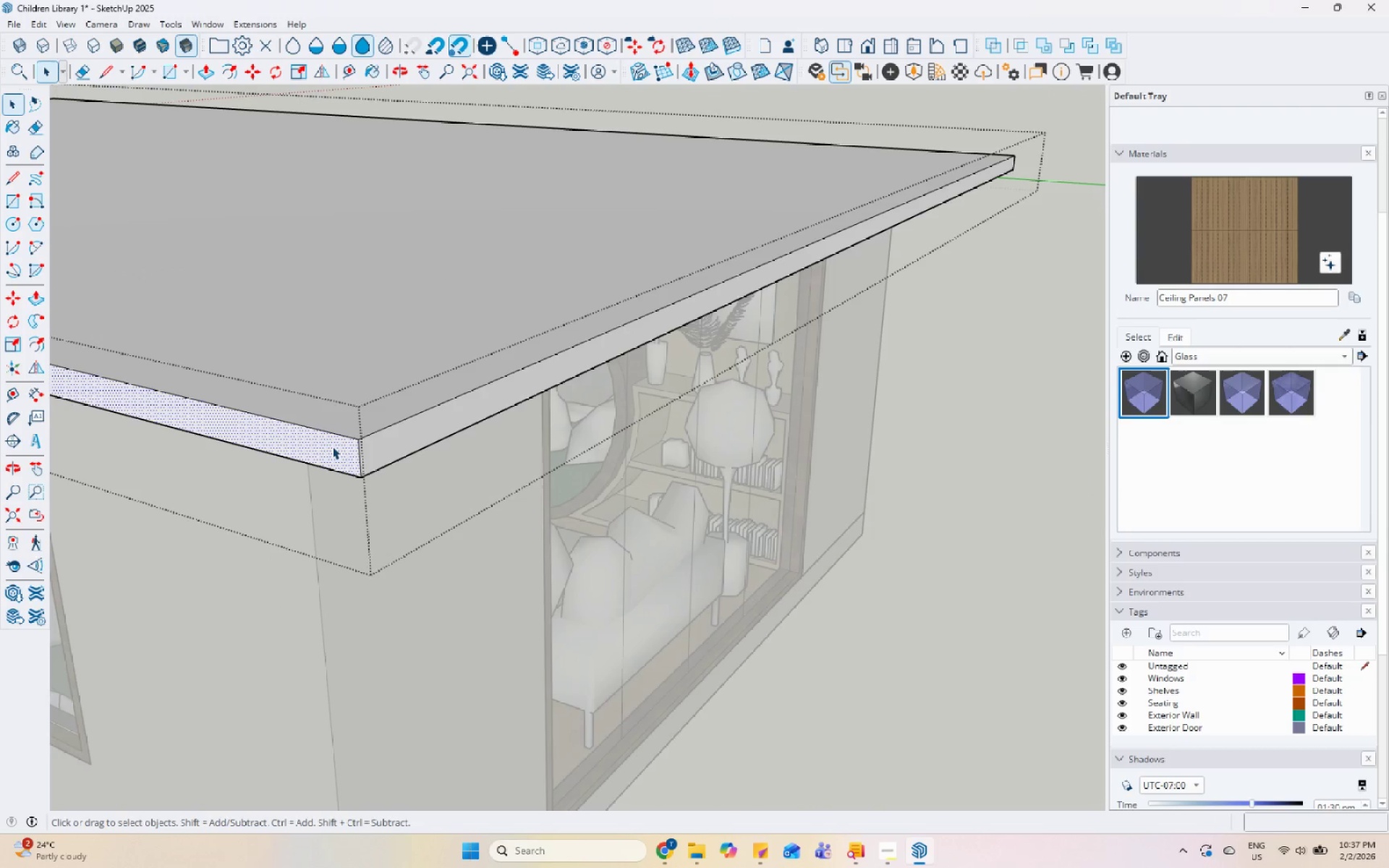 
key(P)
 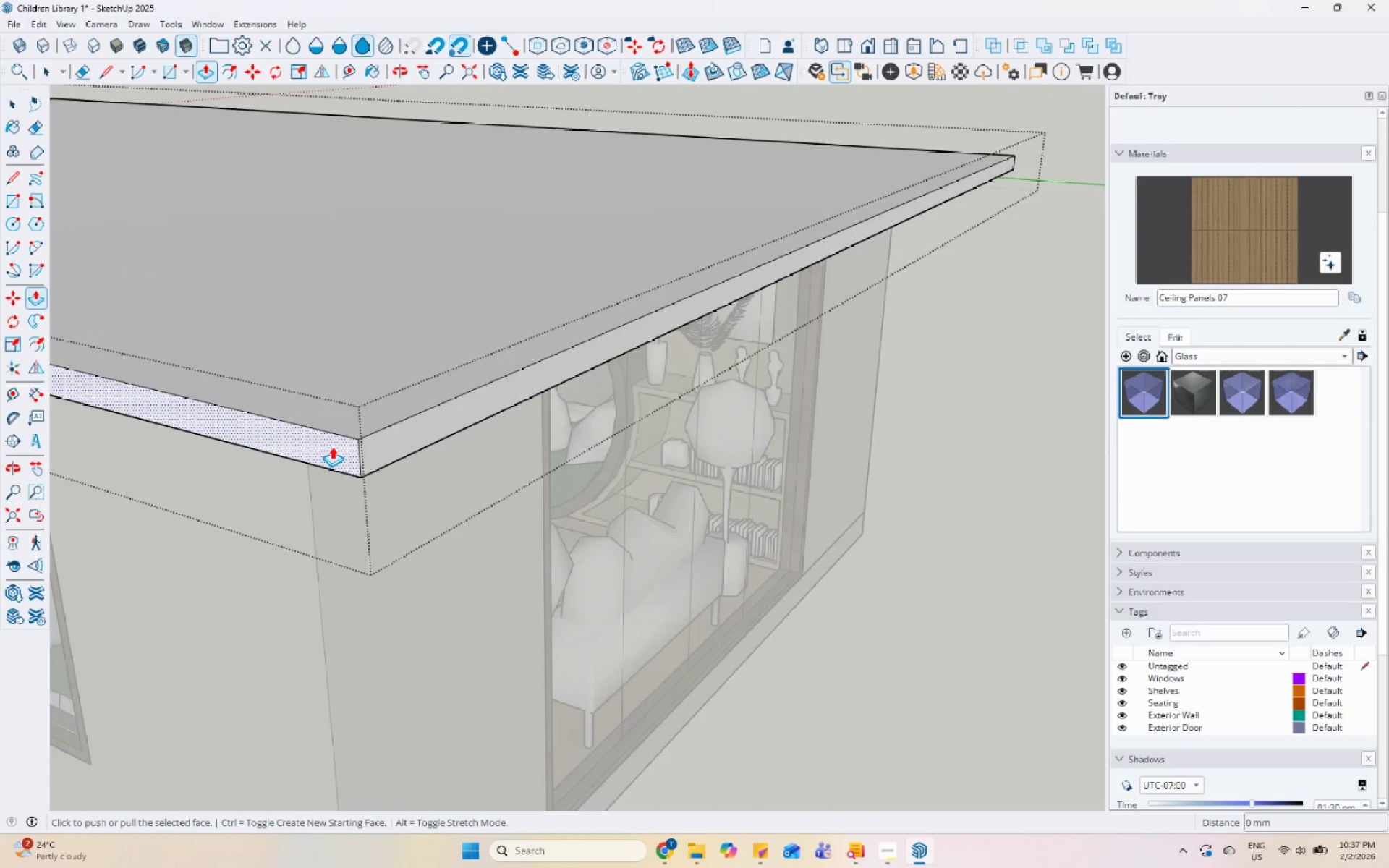 
double_click([332, 446])
 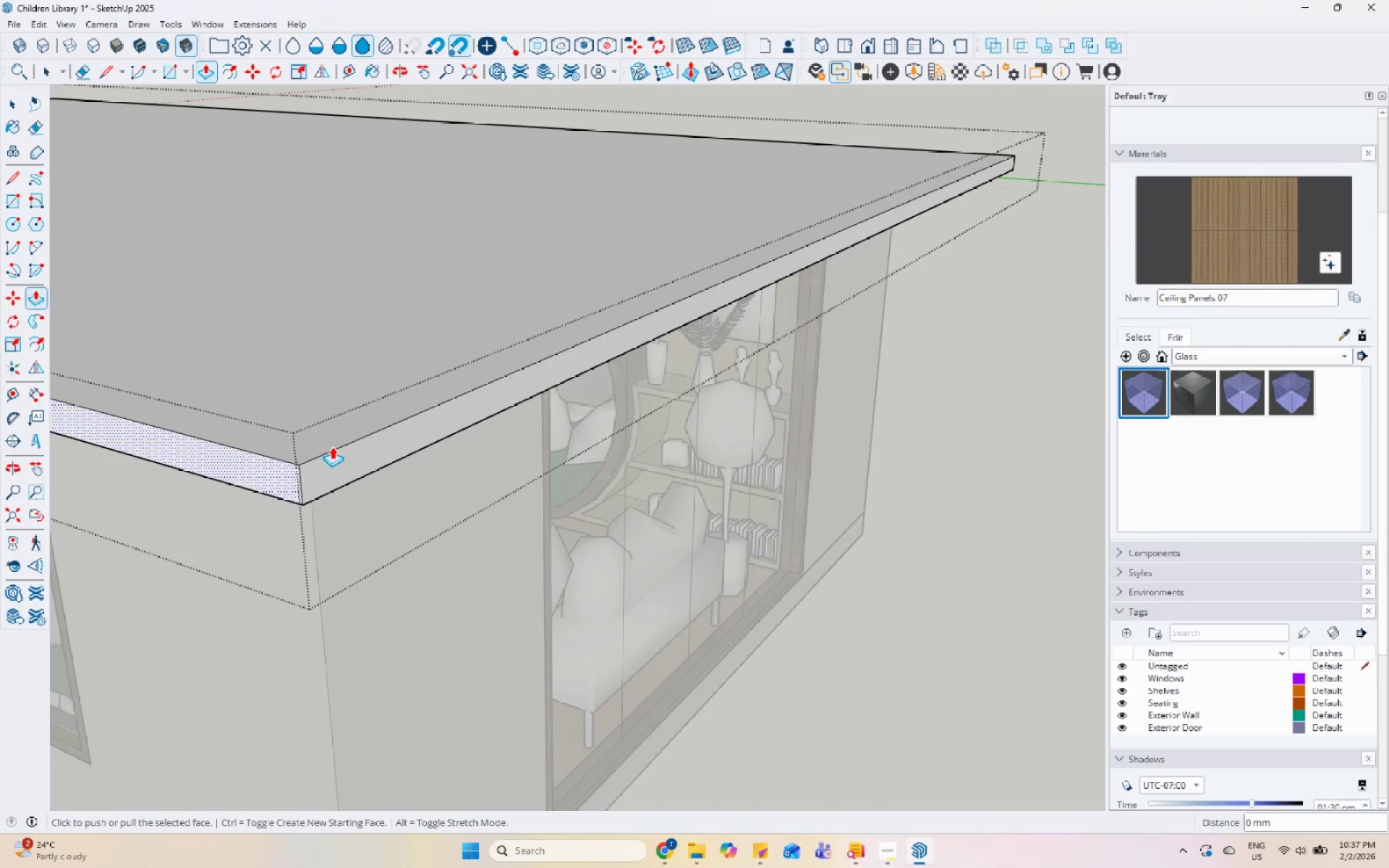 
scroll: coordinate [590, 463], scroll_direction: down, amount: 16.0
 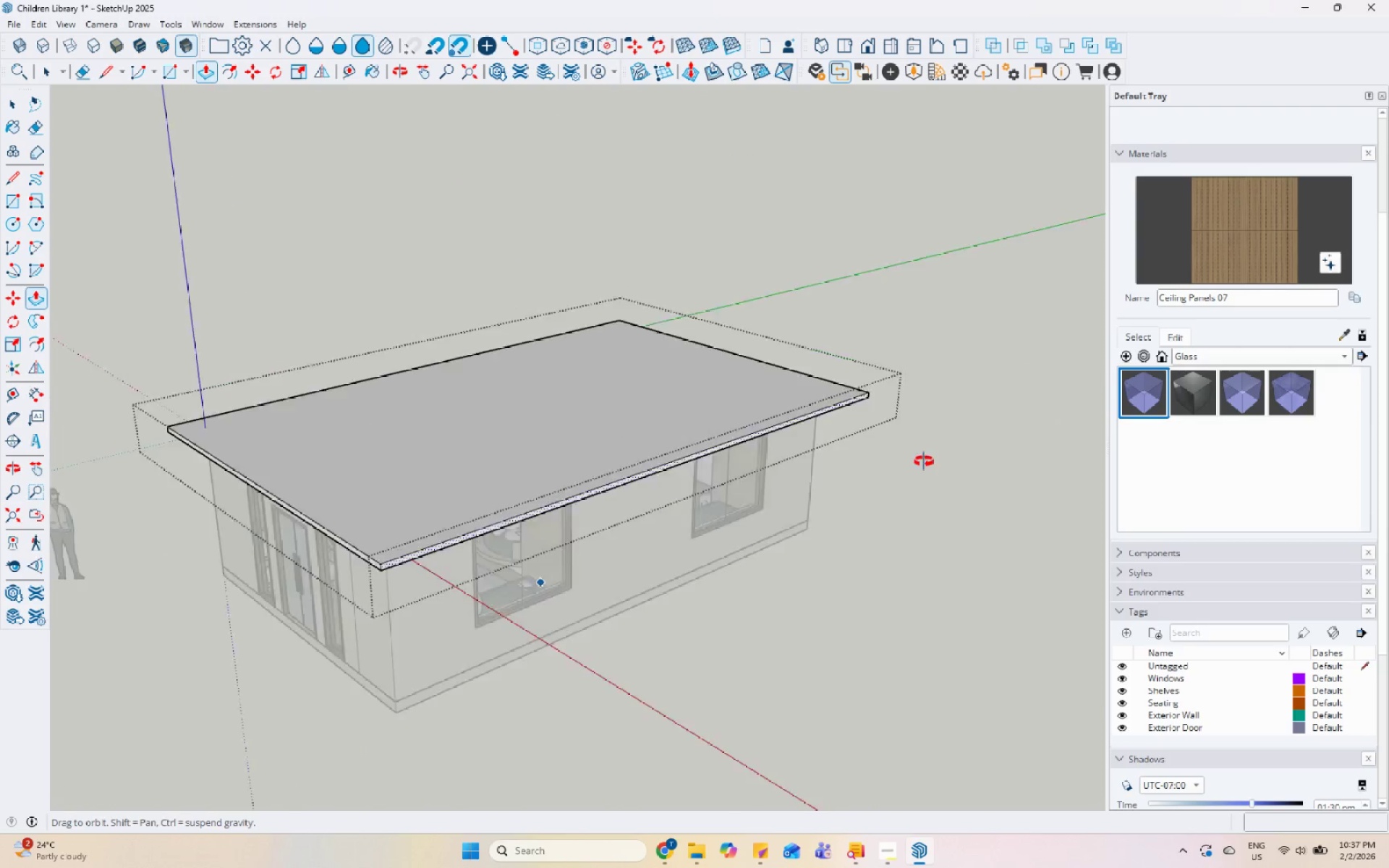 
key(Space)
 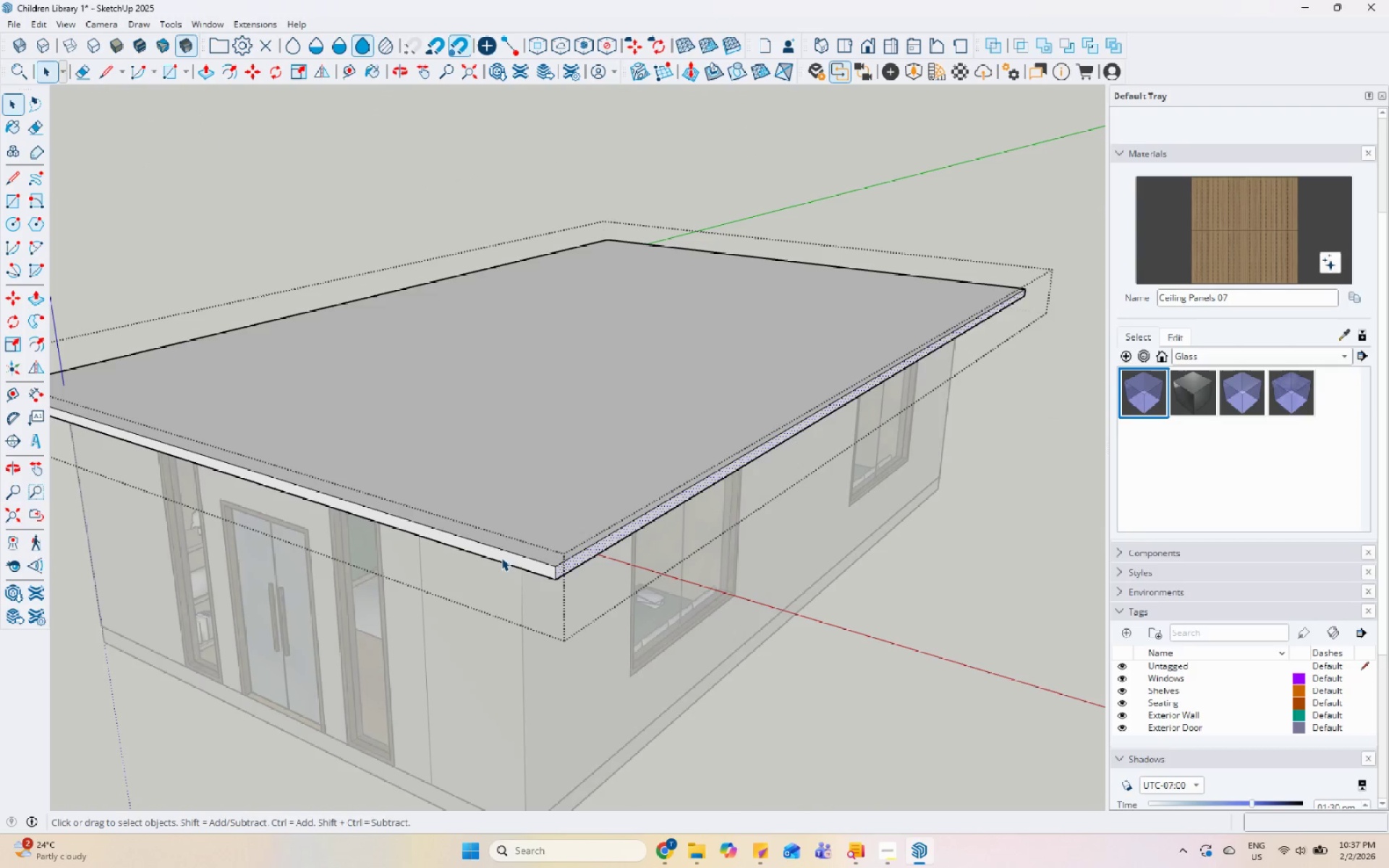 
left_click([501, 558])
 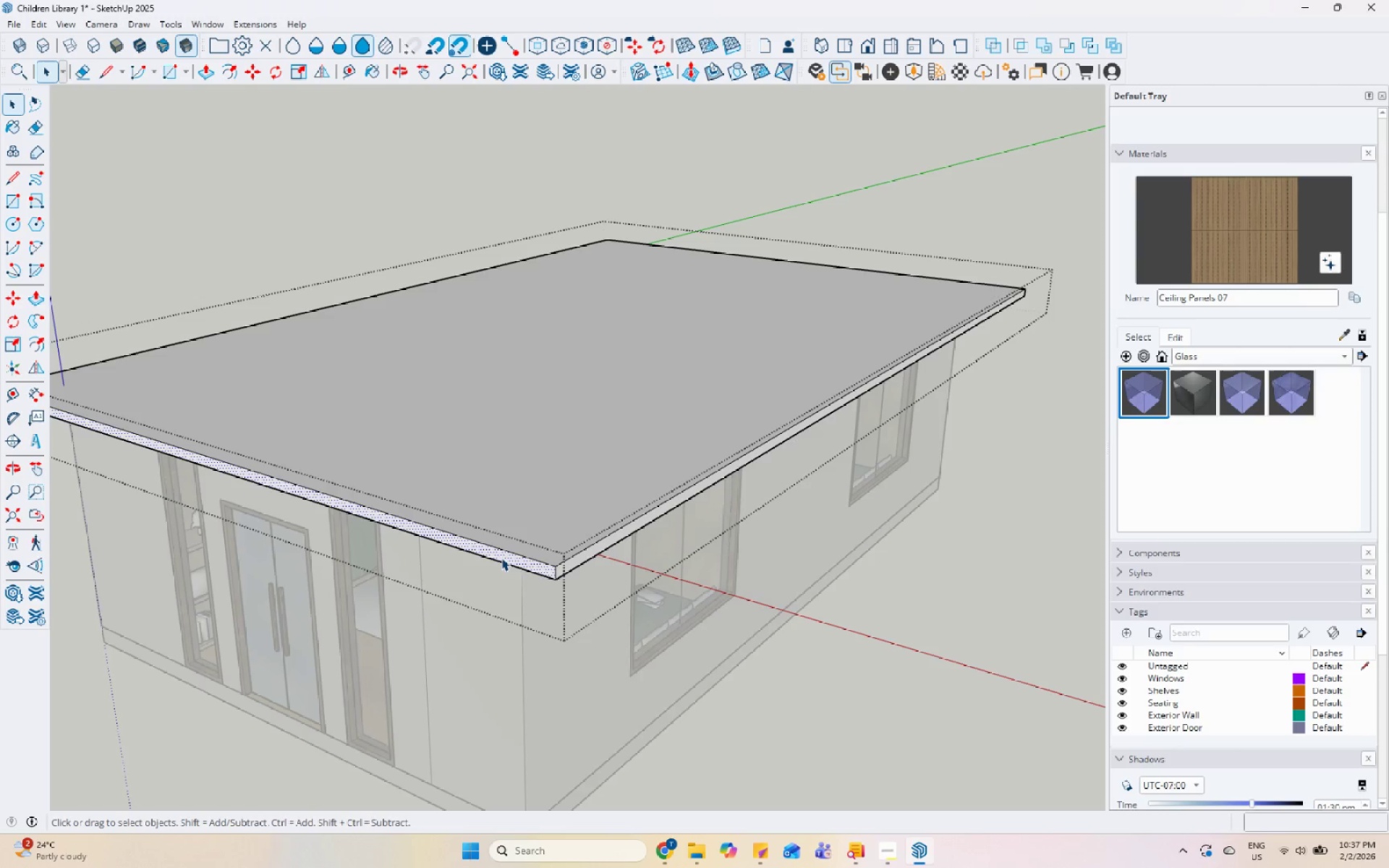 
scroll: coordinate [490, 566], scroll_direction: up, amount: 6.0
 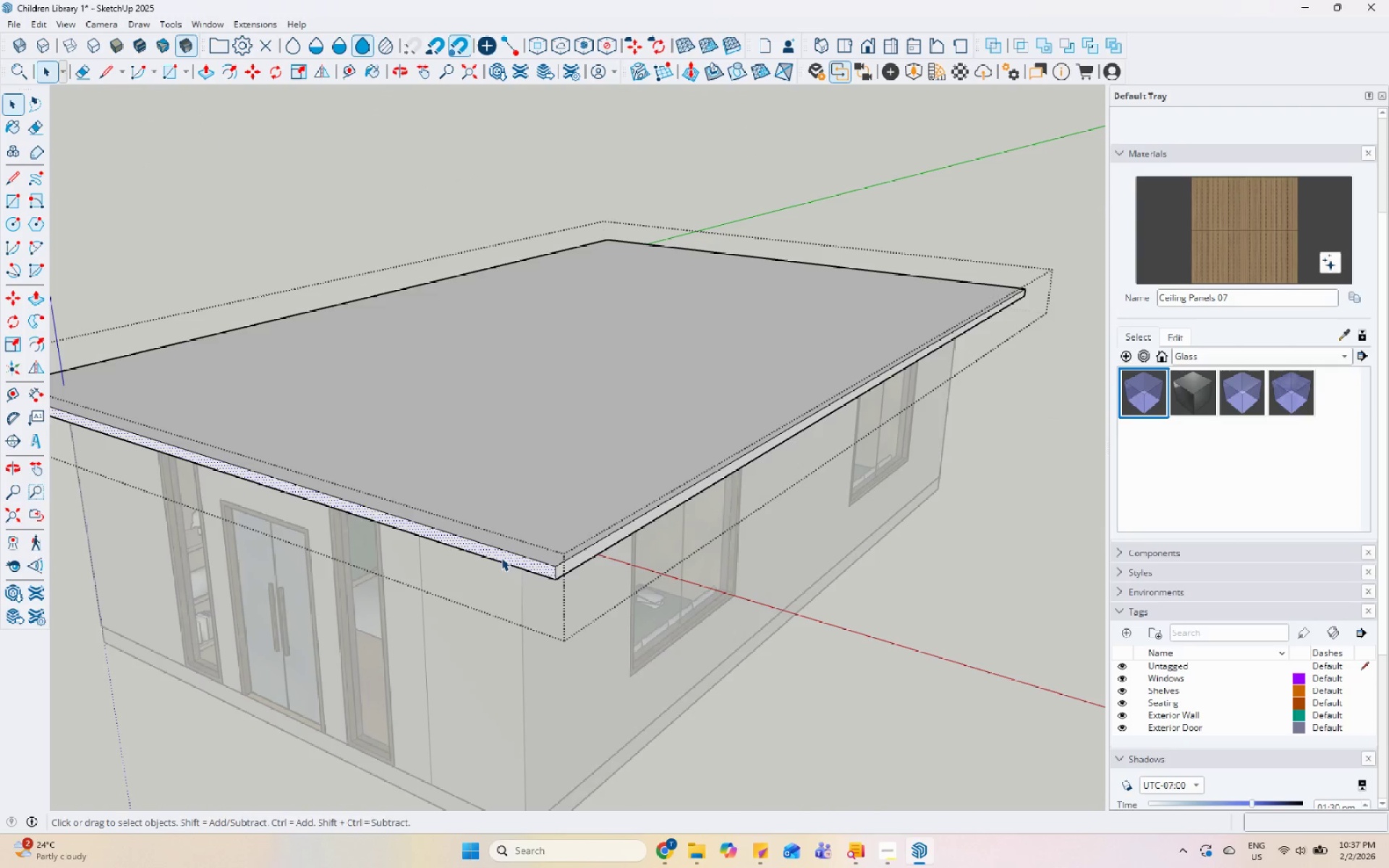 
key(P)
 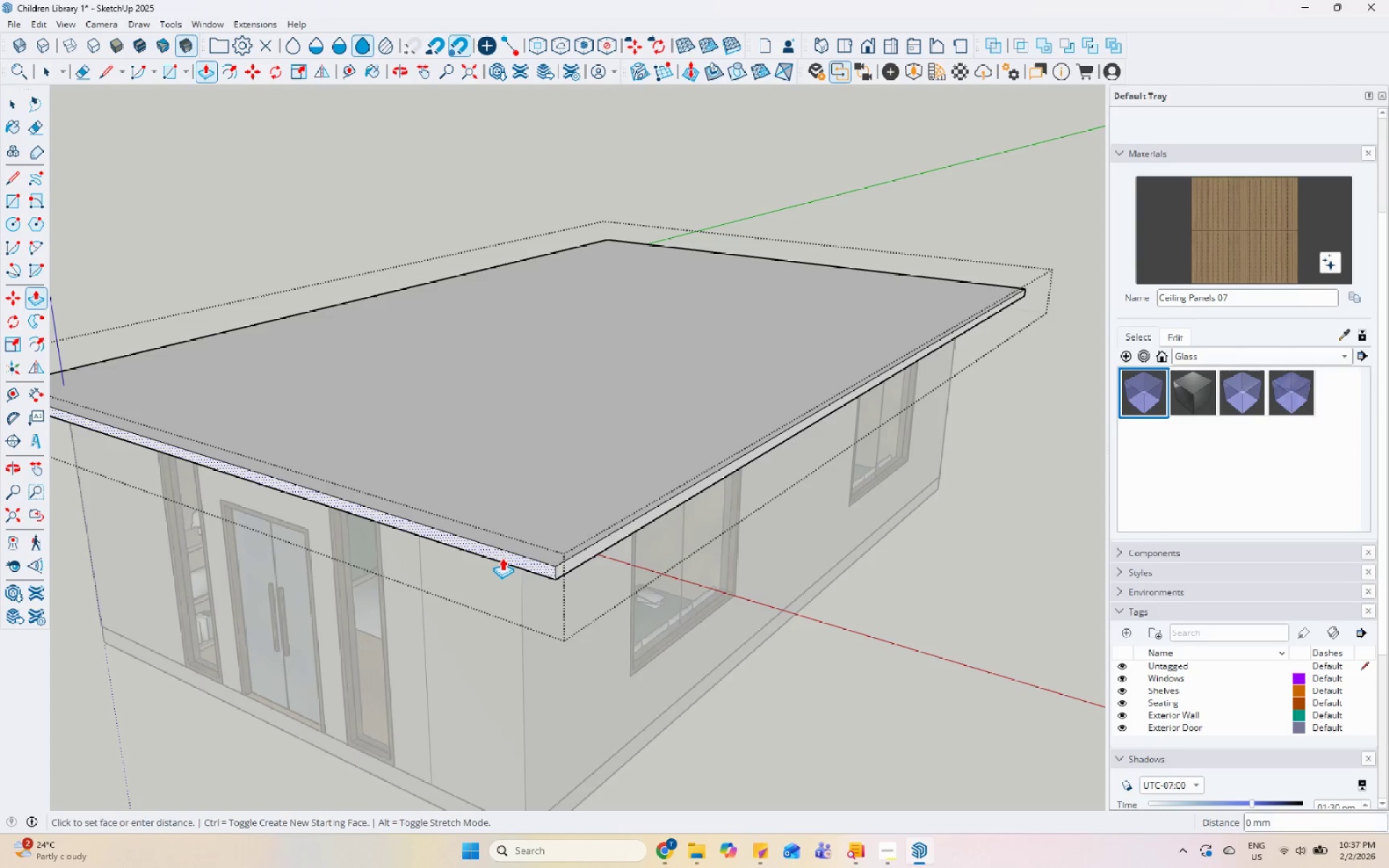 
double_click([502, 558])
 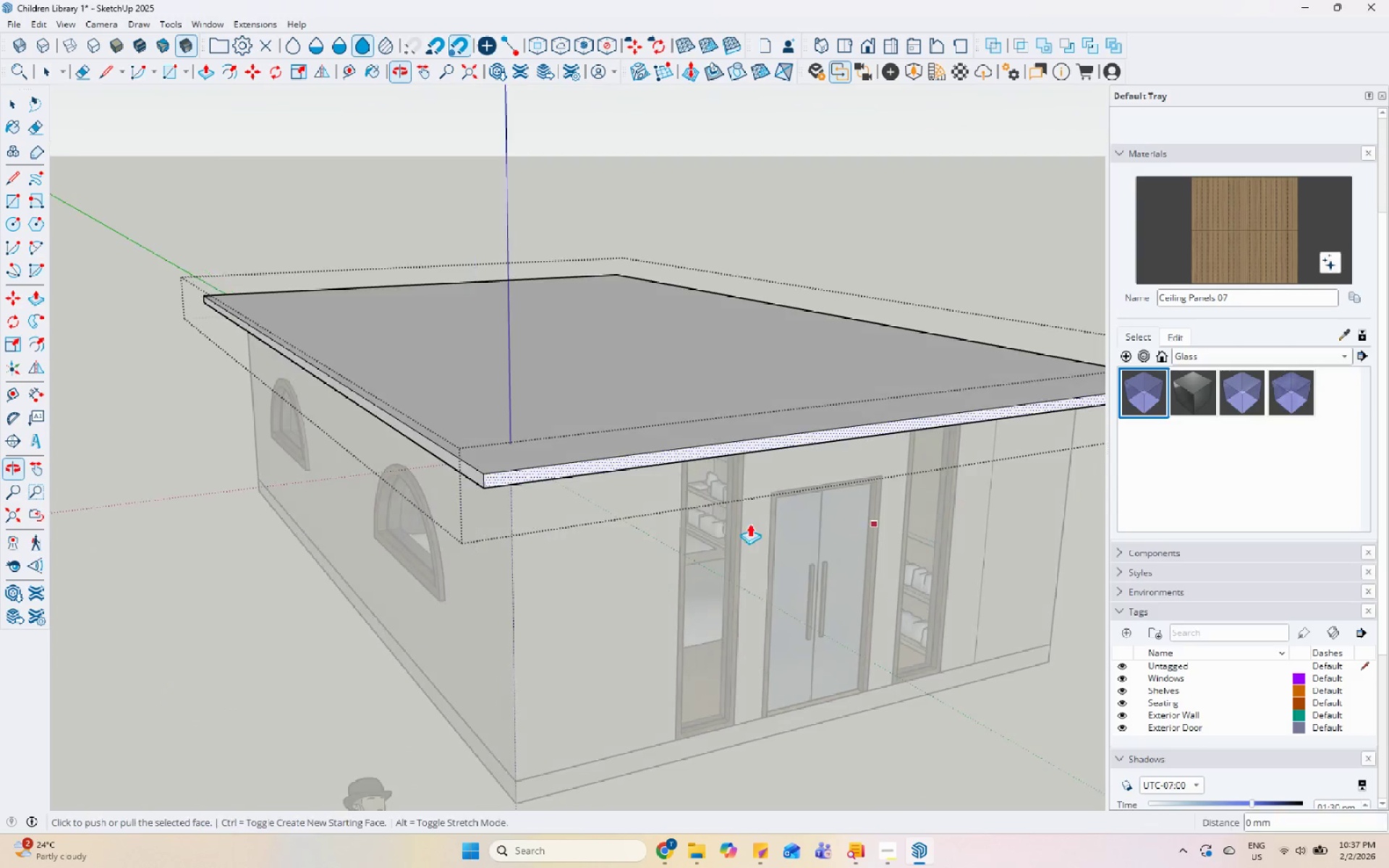 
key(Space)
 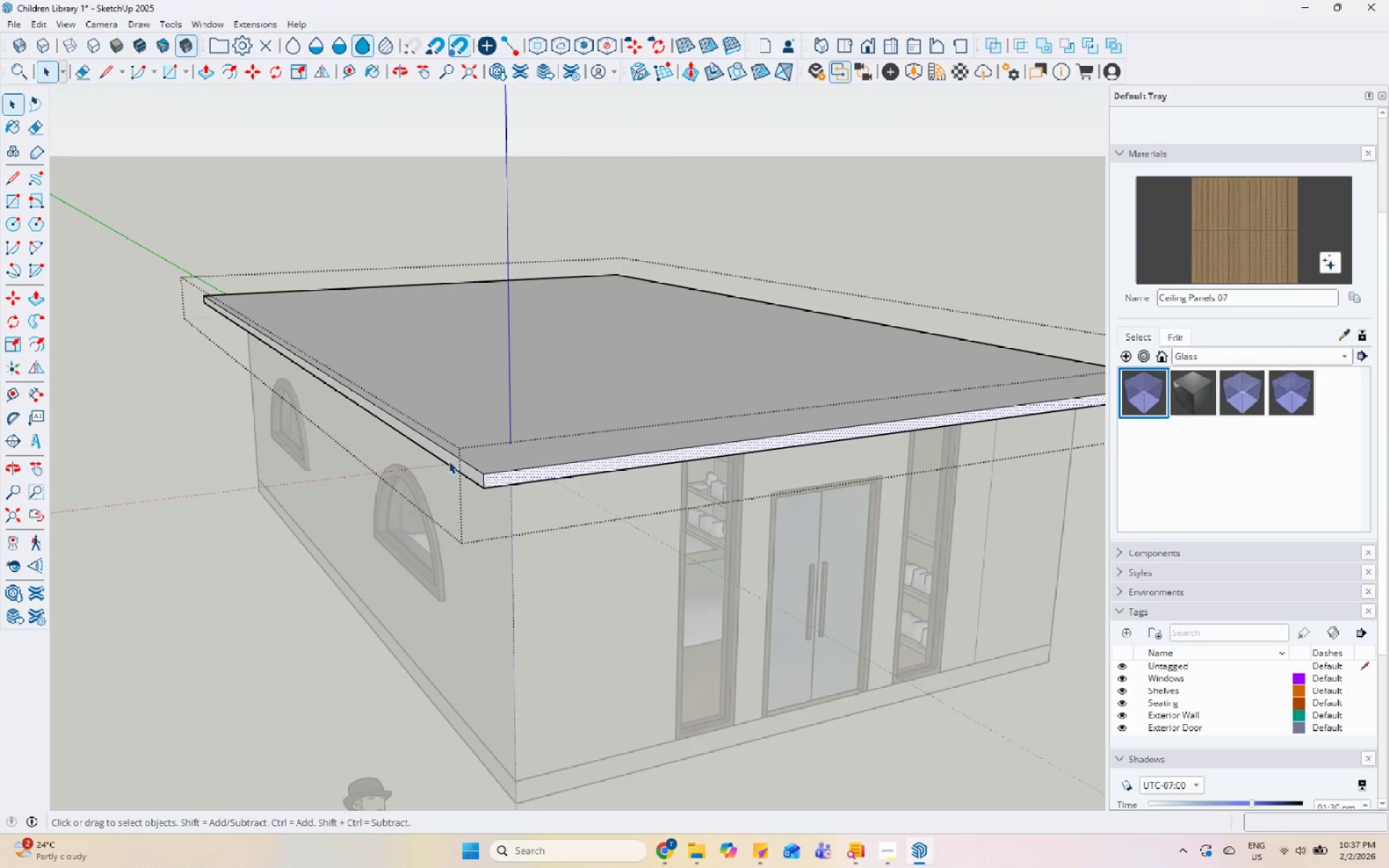 
left_click([449, 459])
 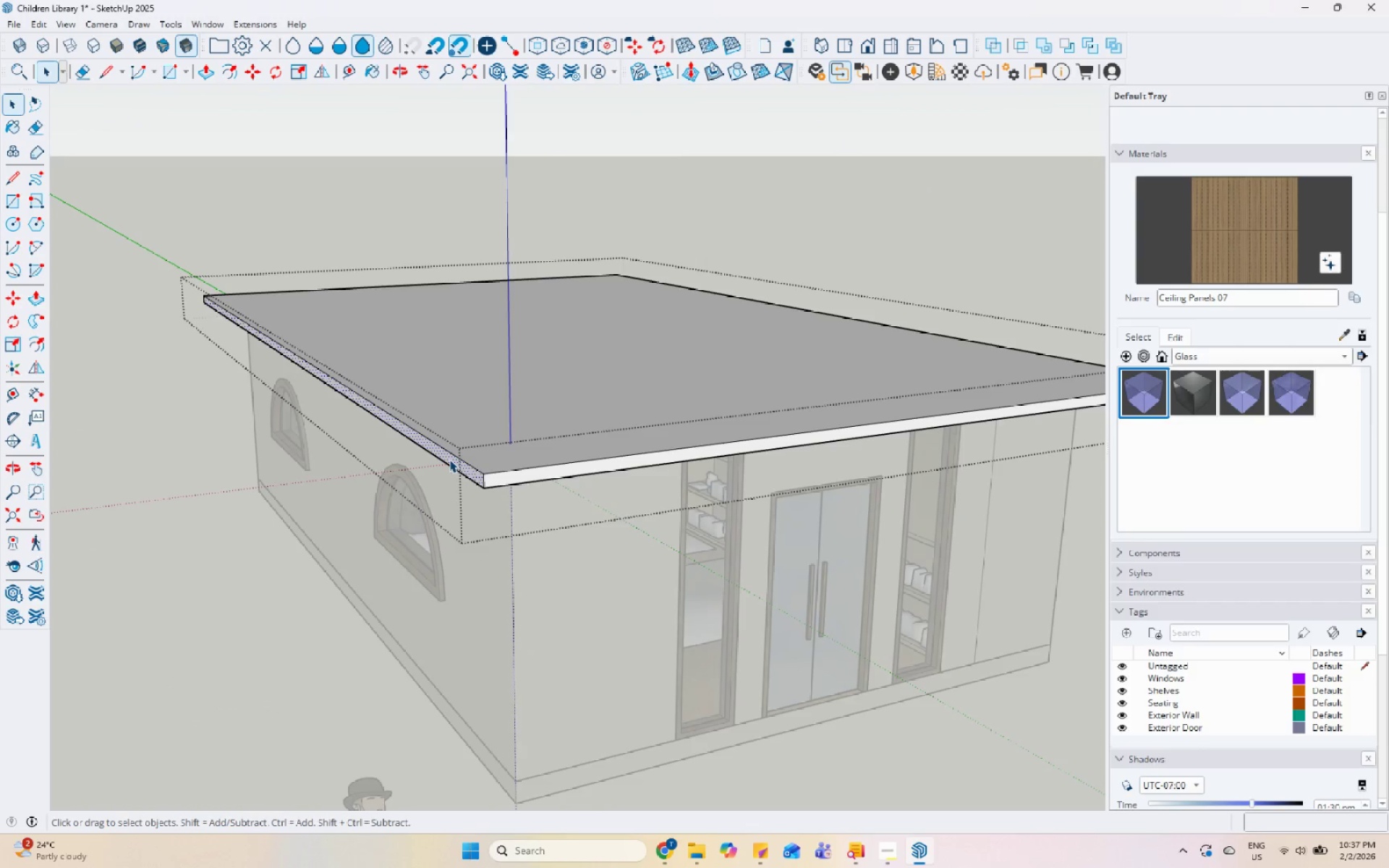 
key(P)
 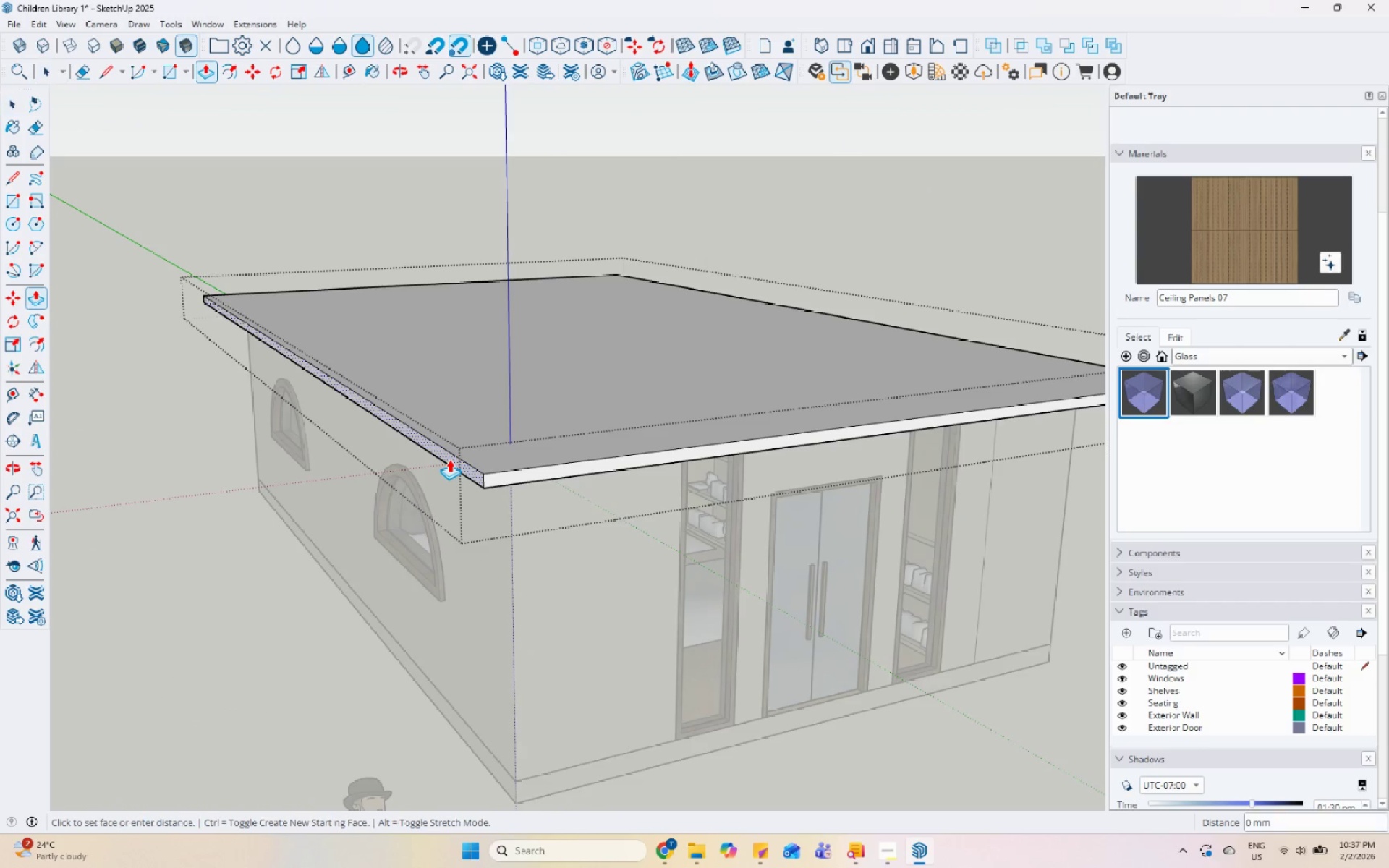 
double_click([449, 459])
 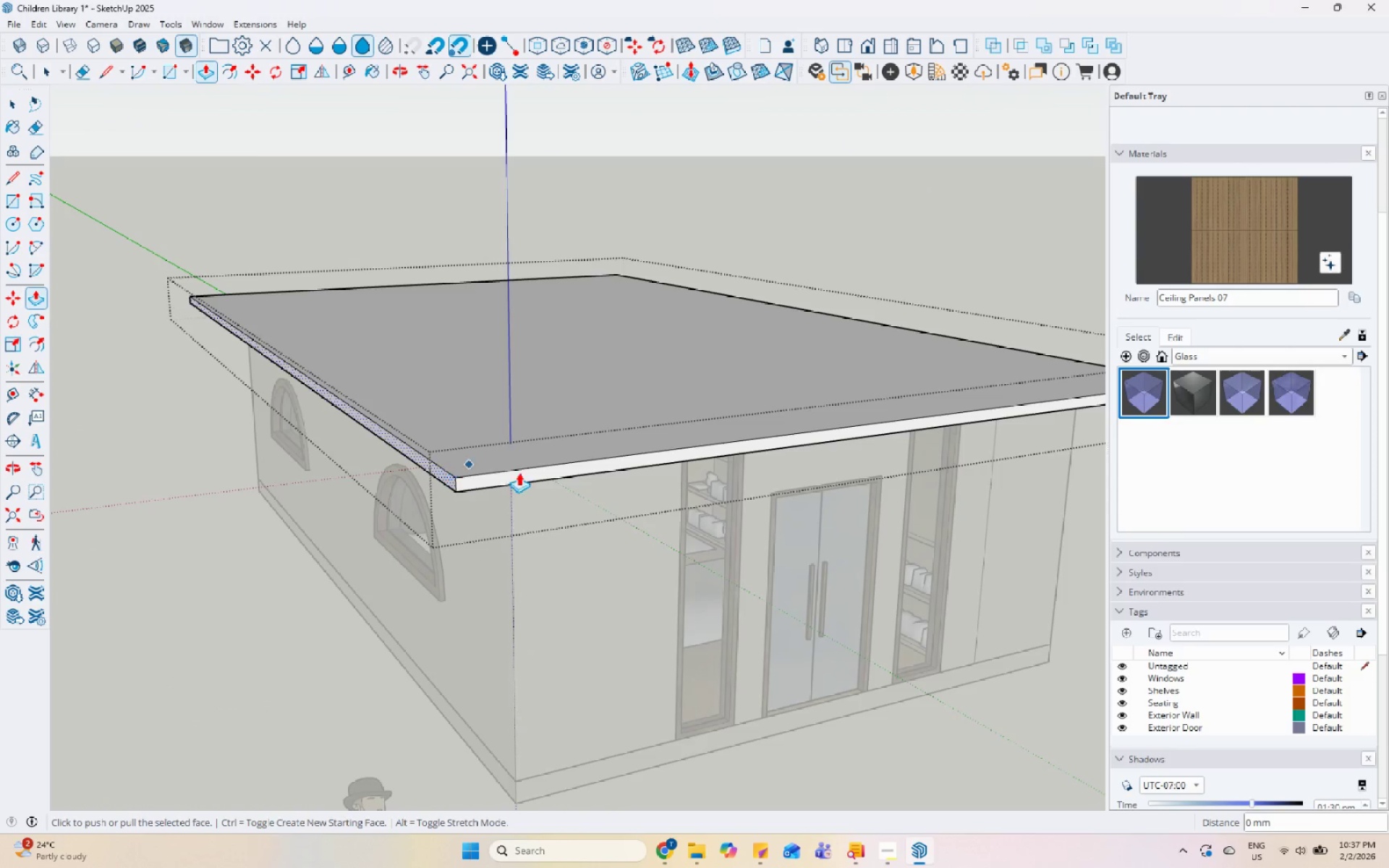 
key(Space)
 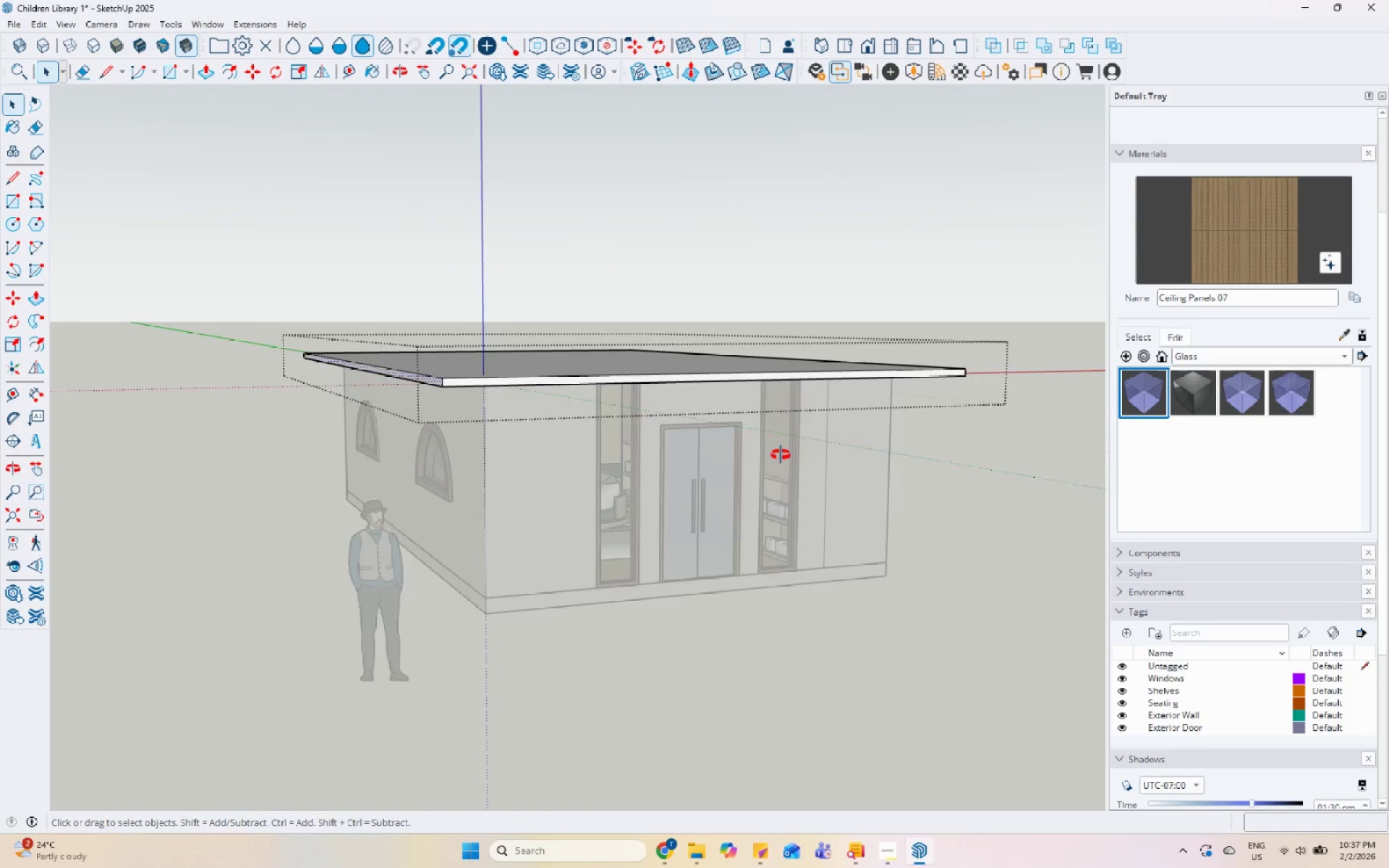 
scroll: coordinate [530, 404], scroll_direction: down, amount: 5.0
 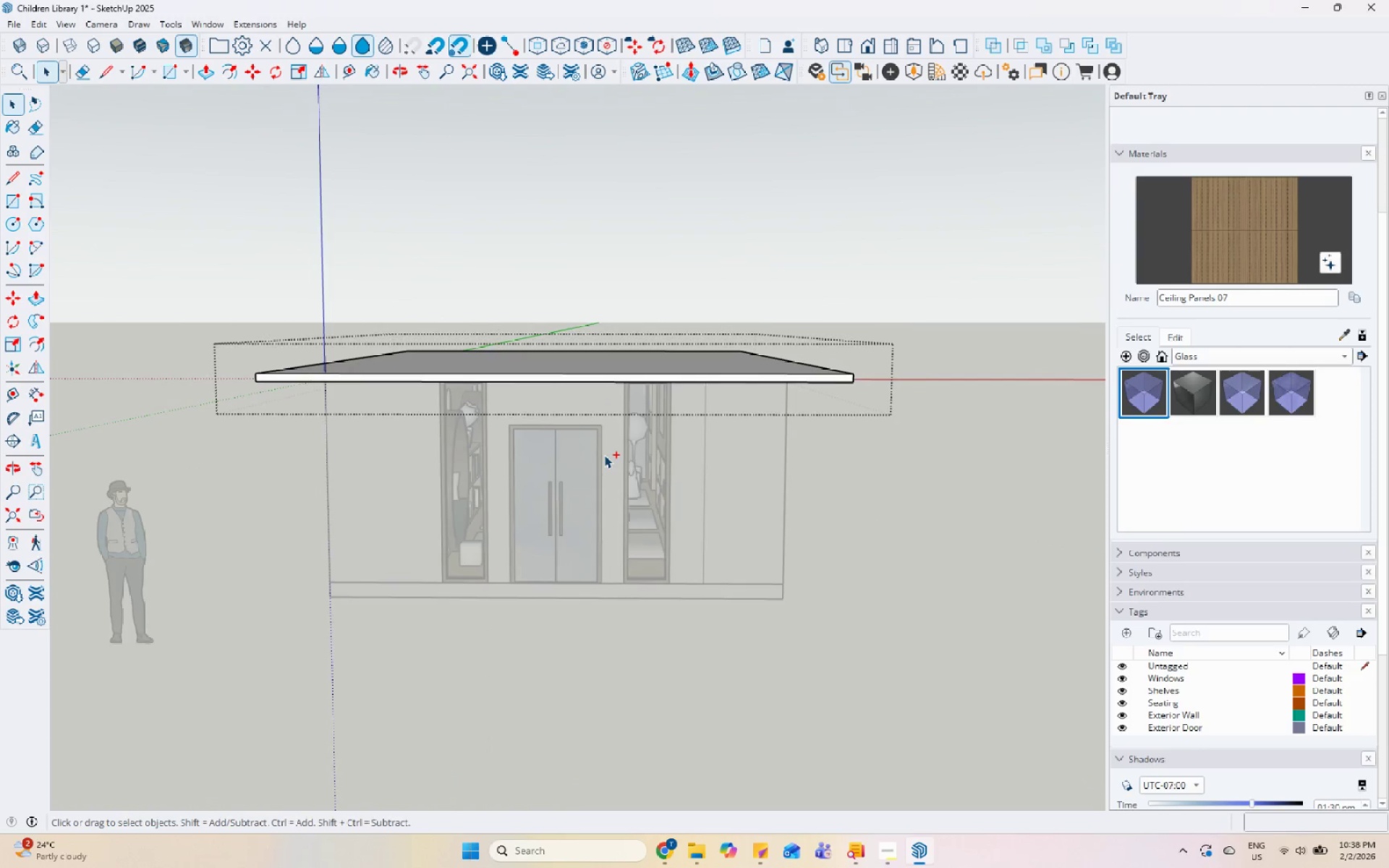 
key(Control+S)
 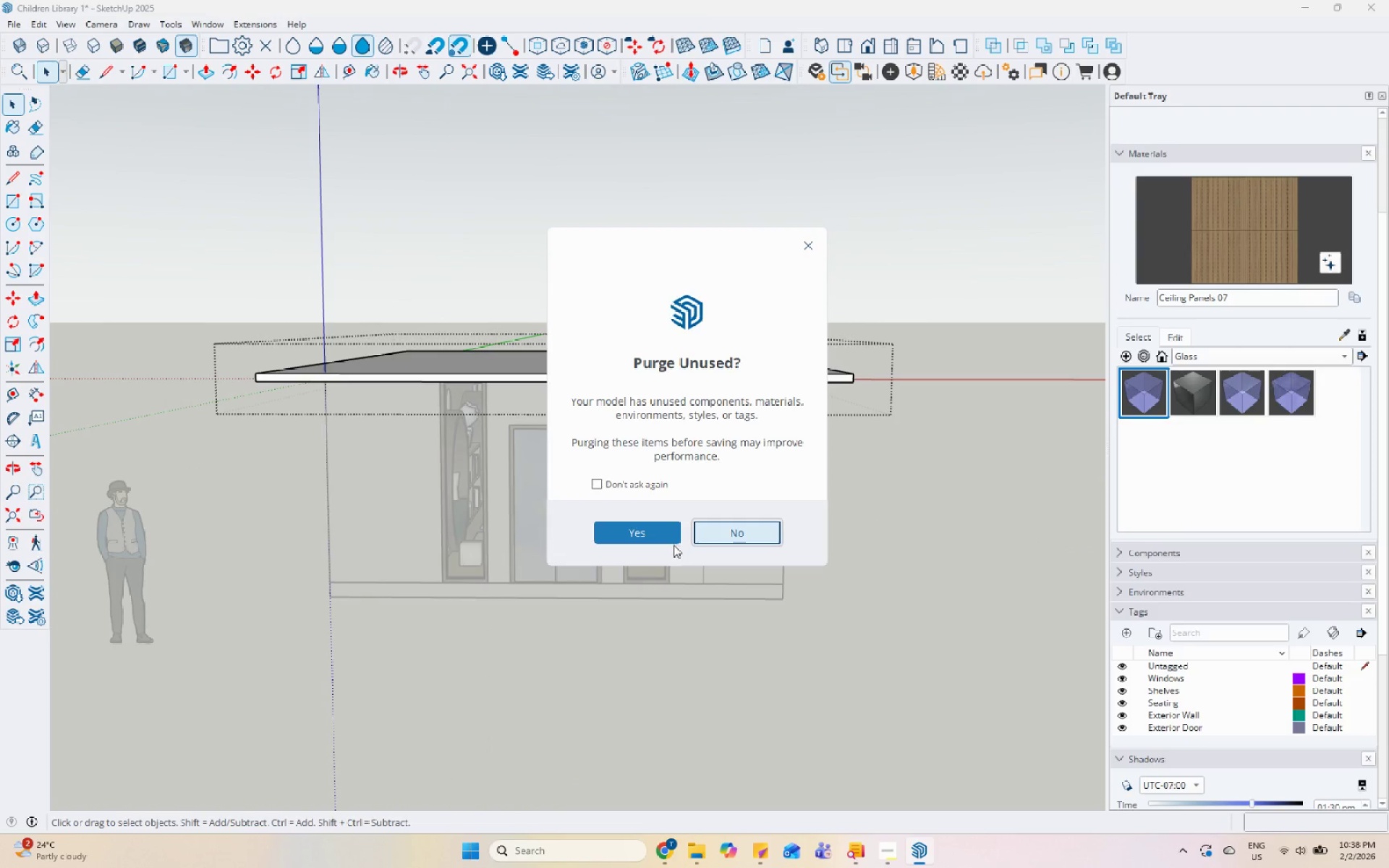 
left_click([663, 535])
 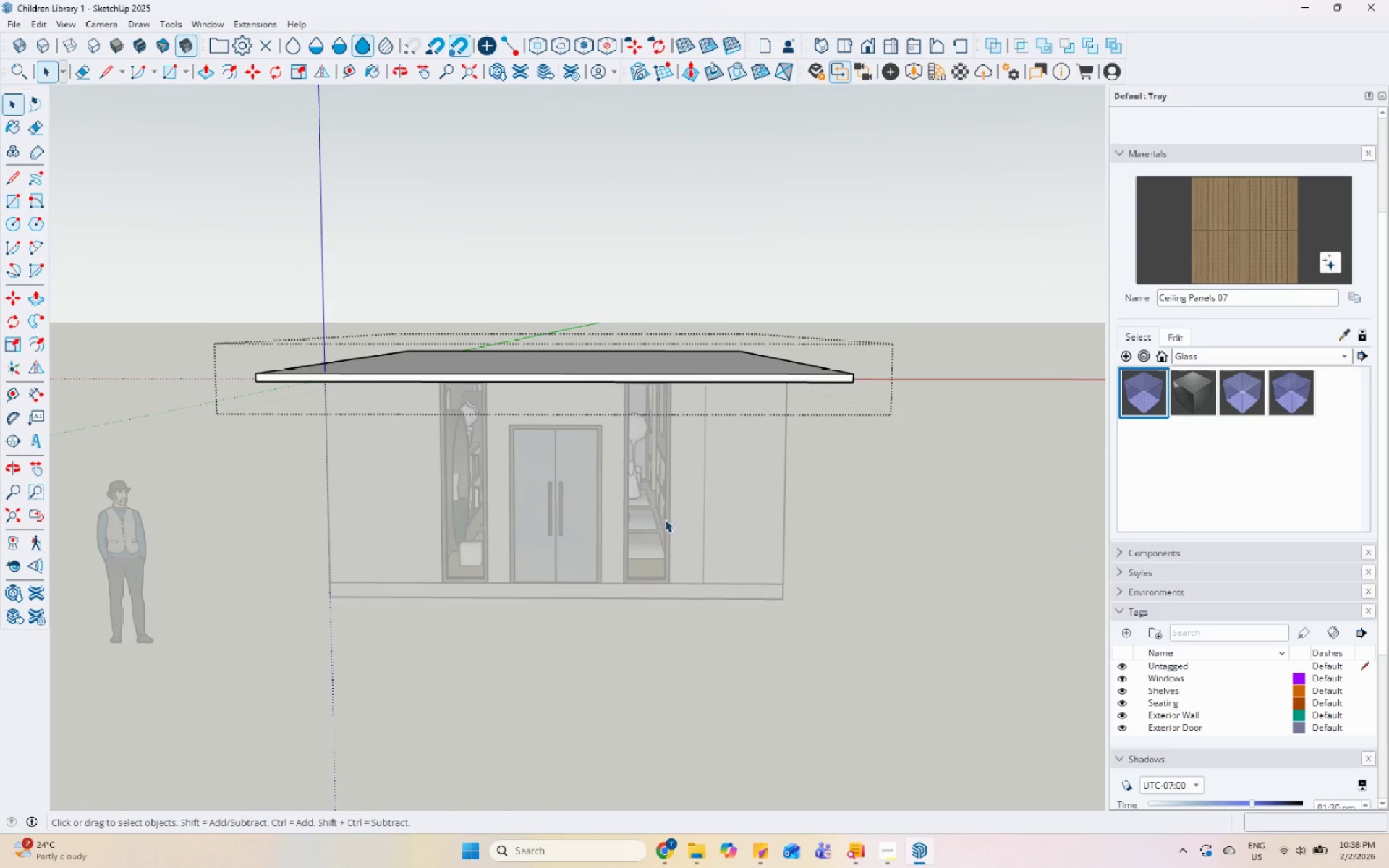 
left_click([916, 436])
 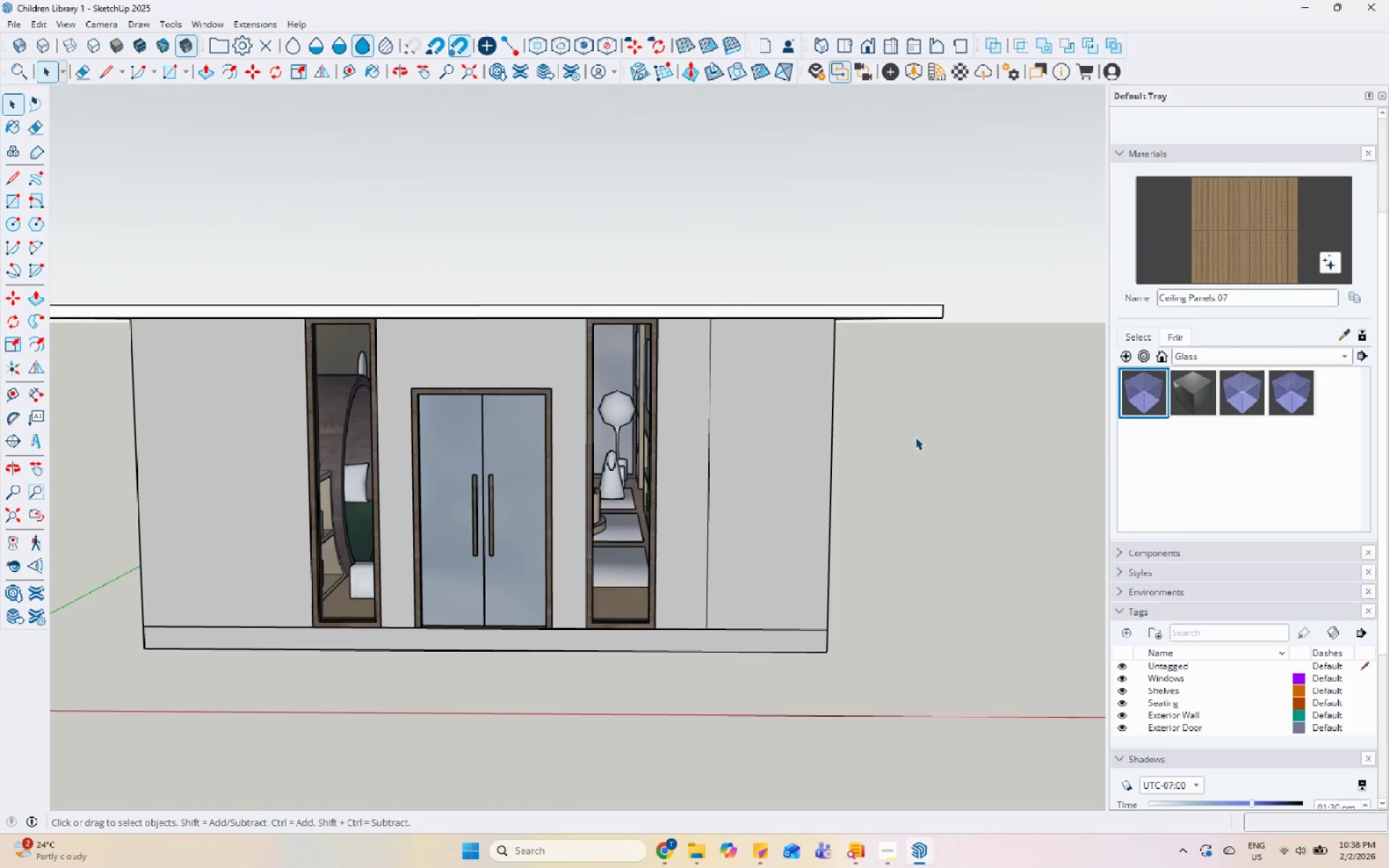 
scroll: coordinate [625, 687], scroll_direction: up, amount: 8.0
 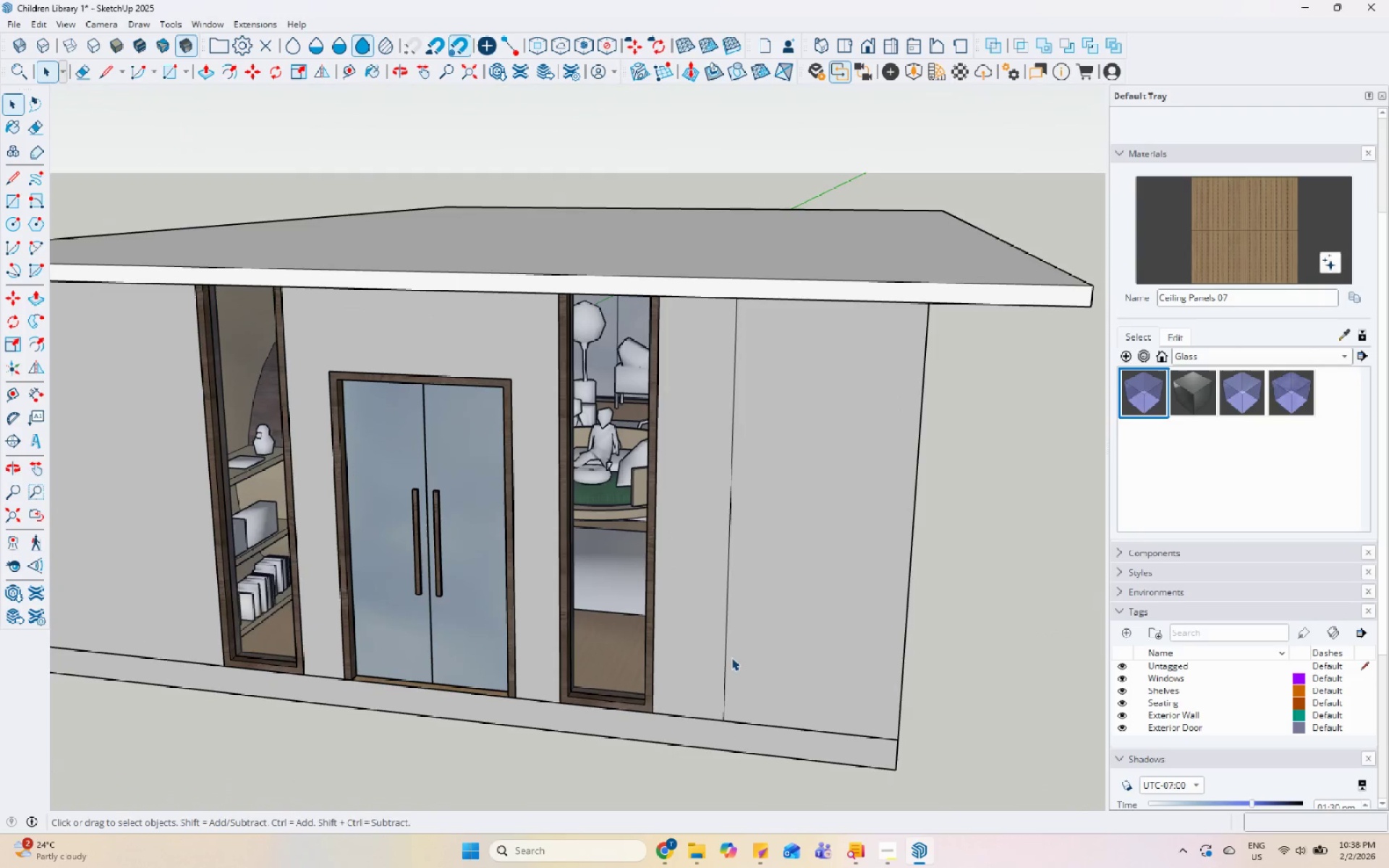 
key(Control+S)
 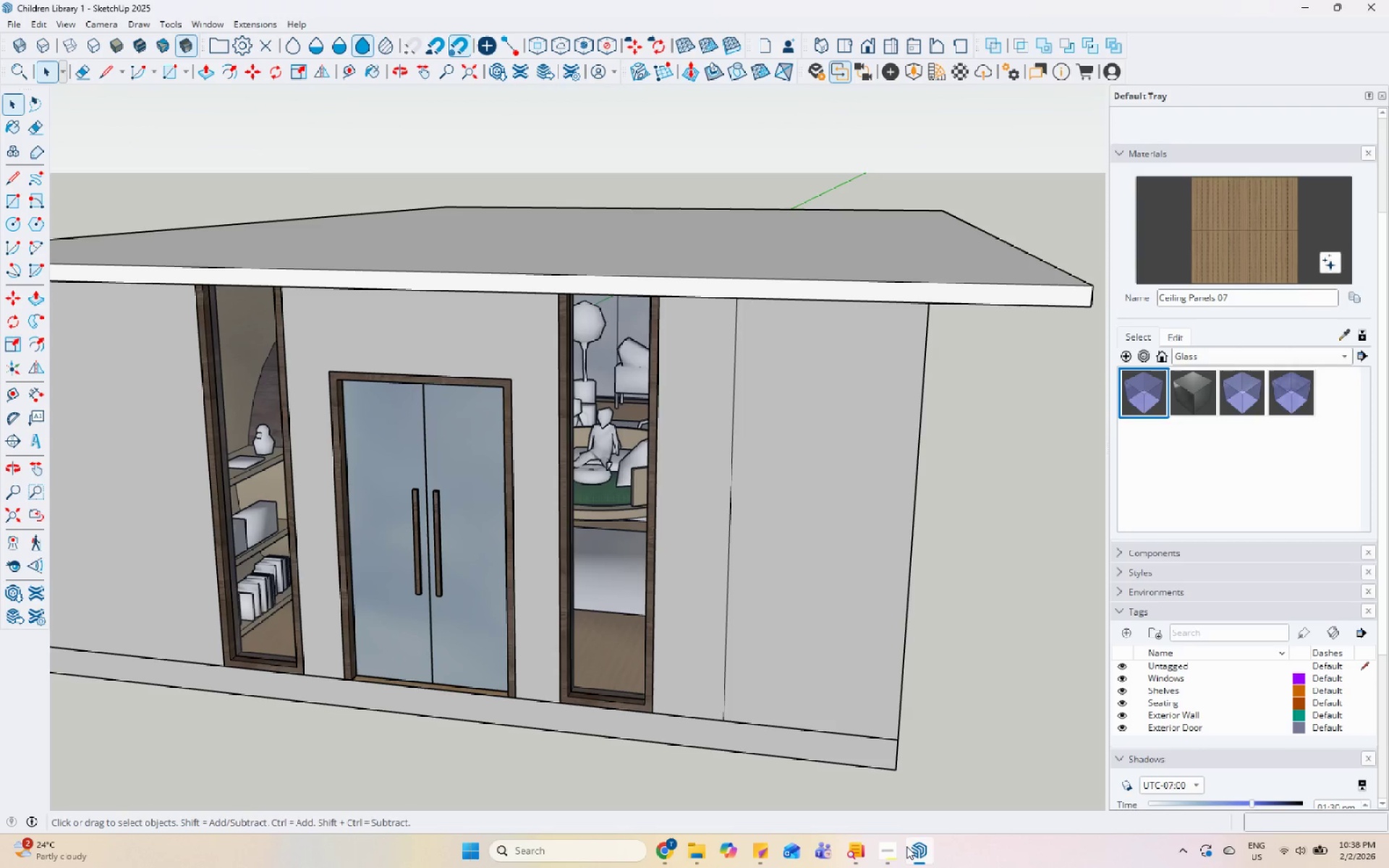 
left_click([893, 851])